 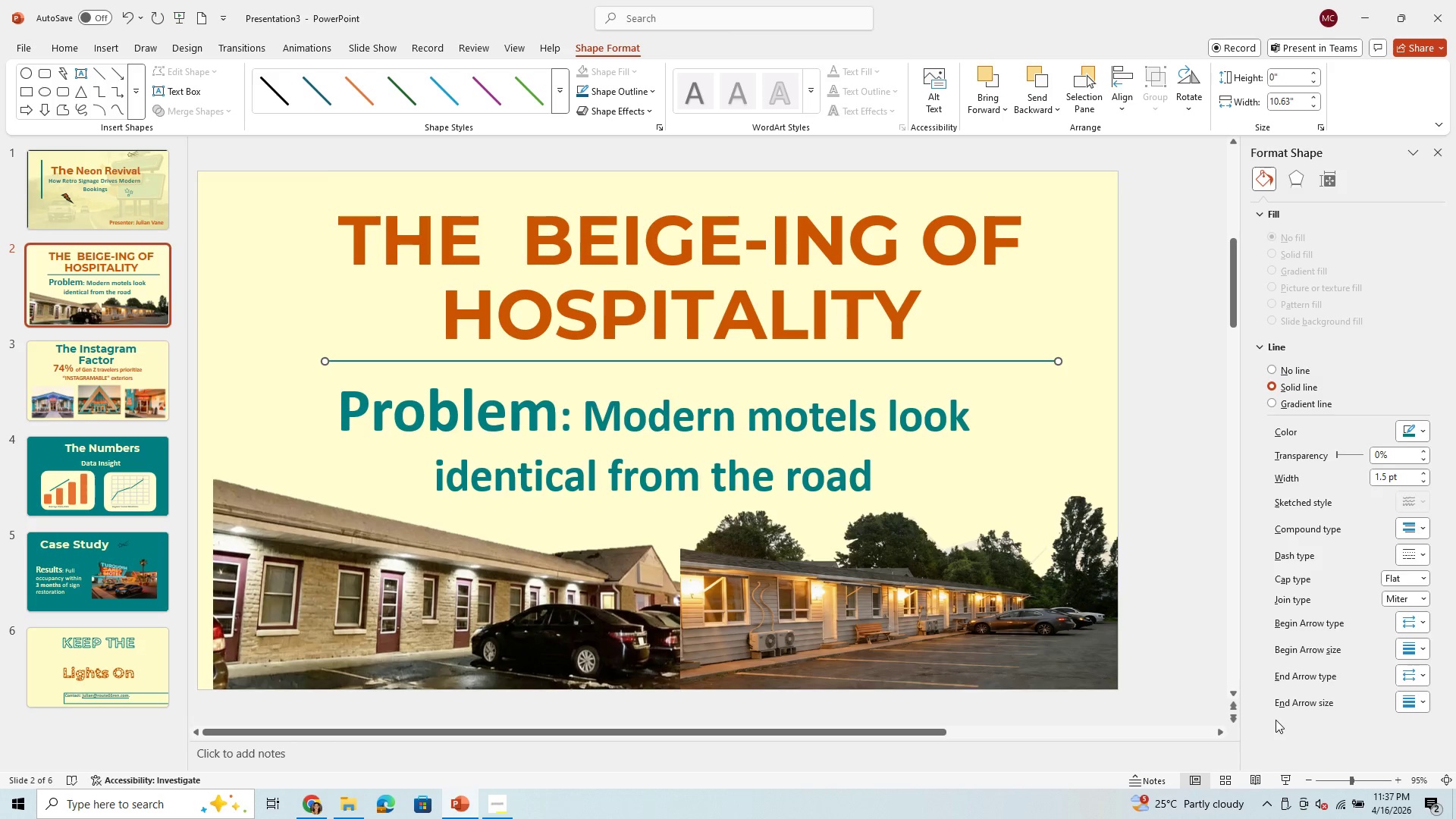 
left_click([1420, 448])
 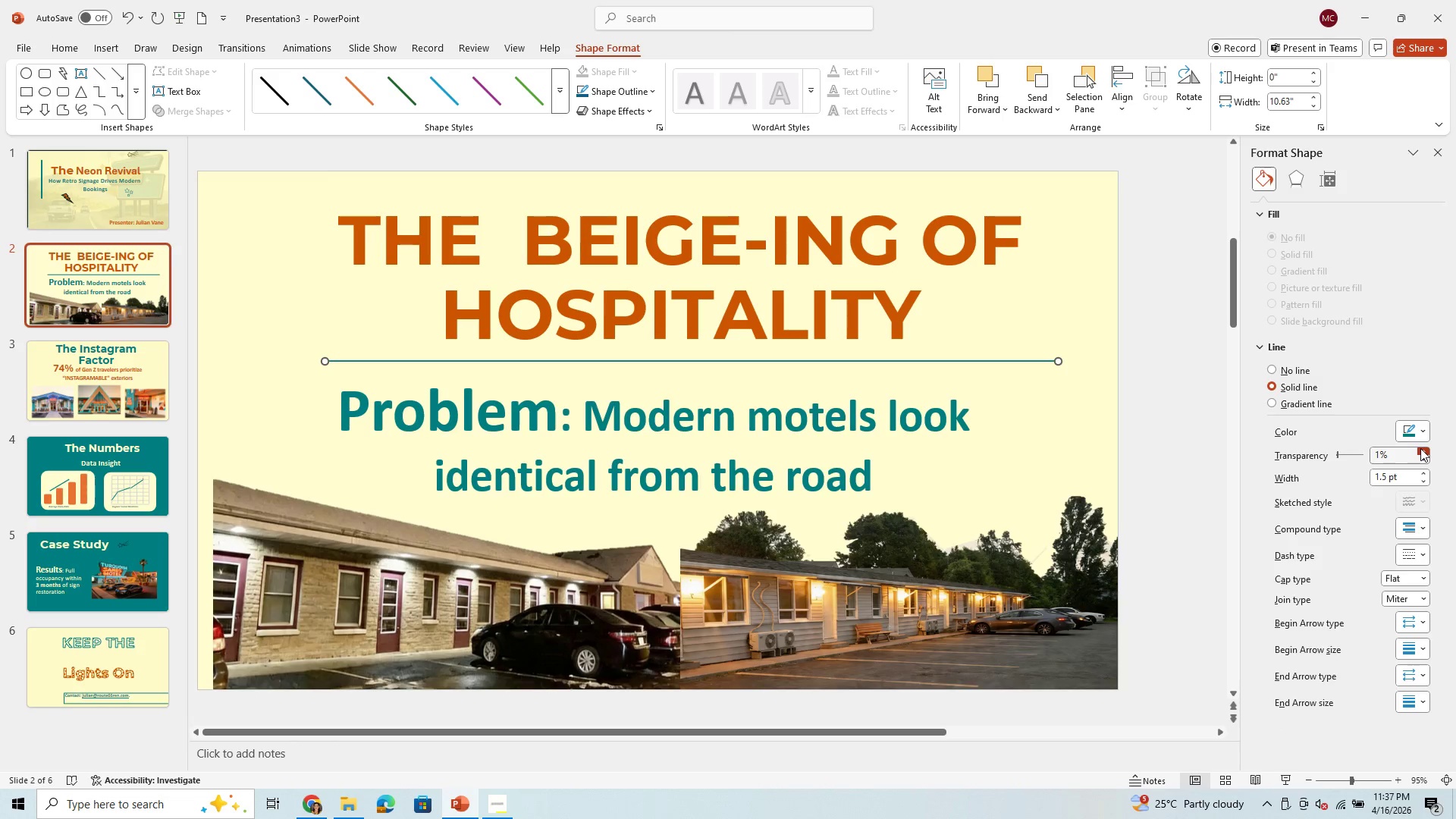 
double_click([1420, 448])
 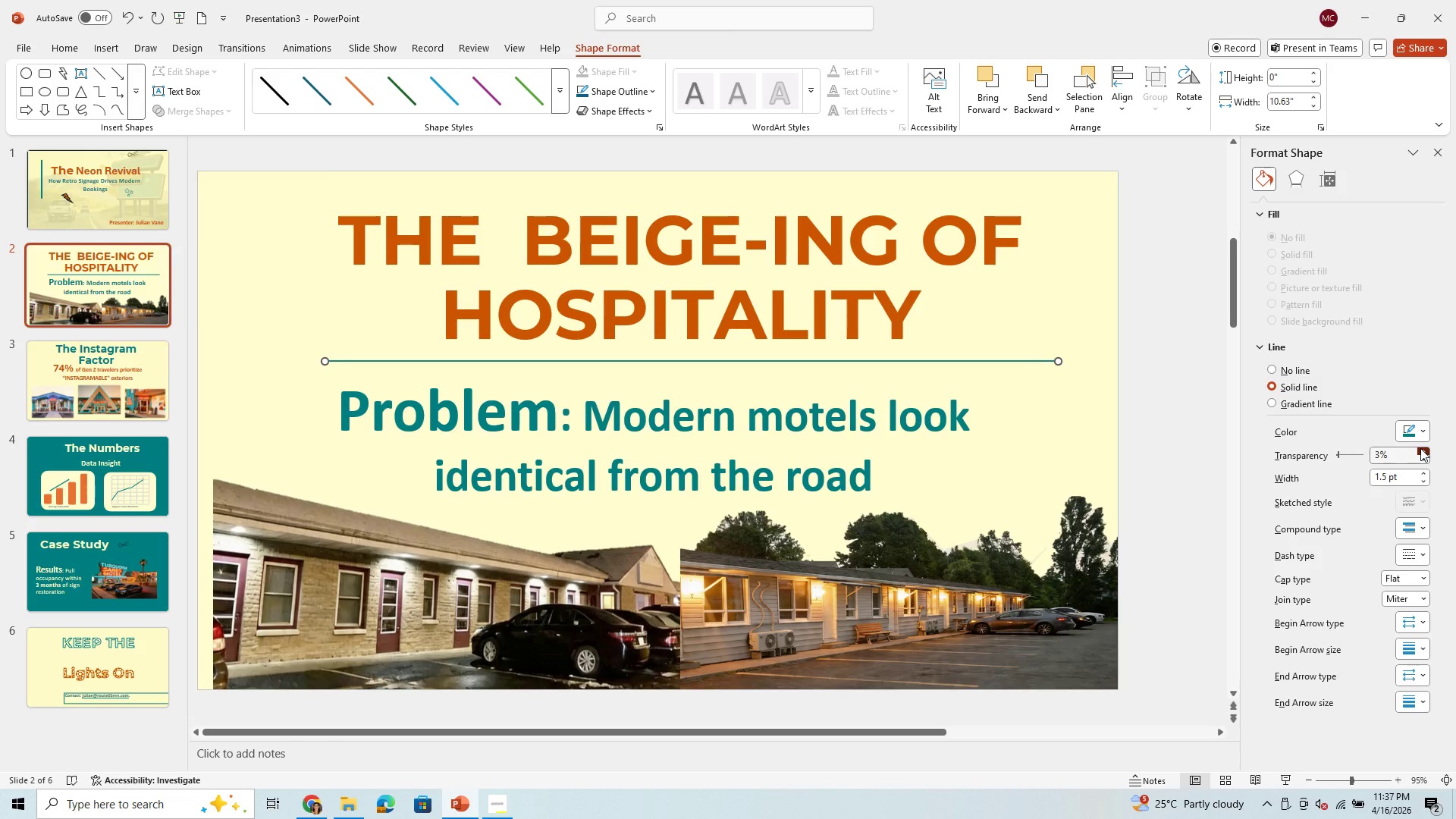 
triple_click([1420, 448])
 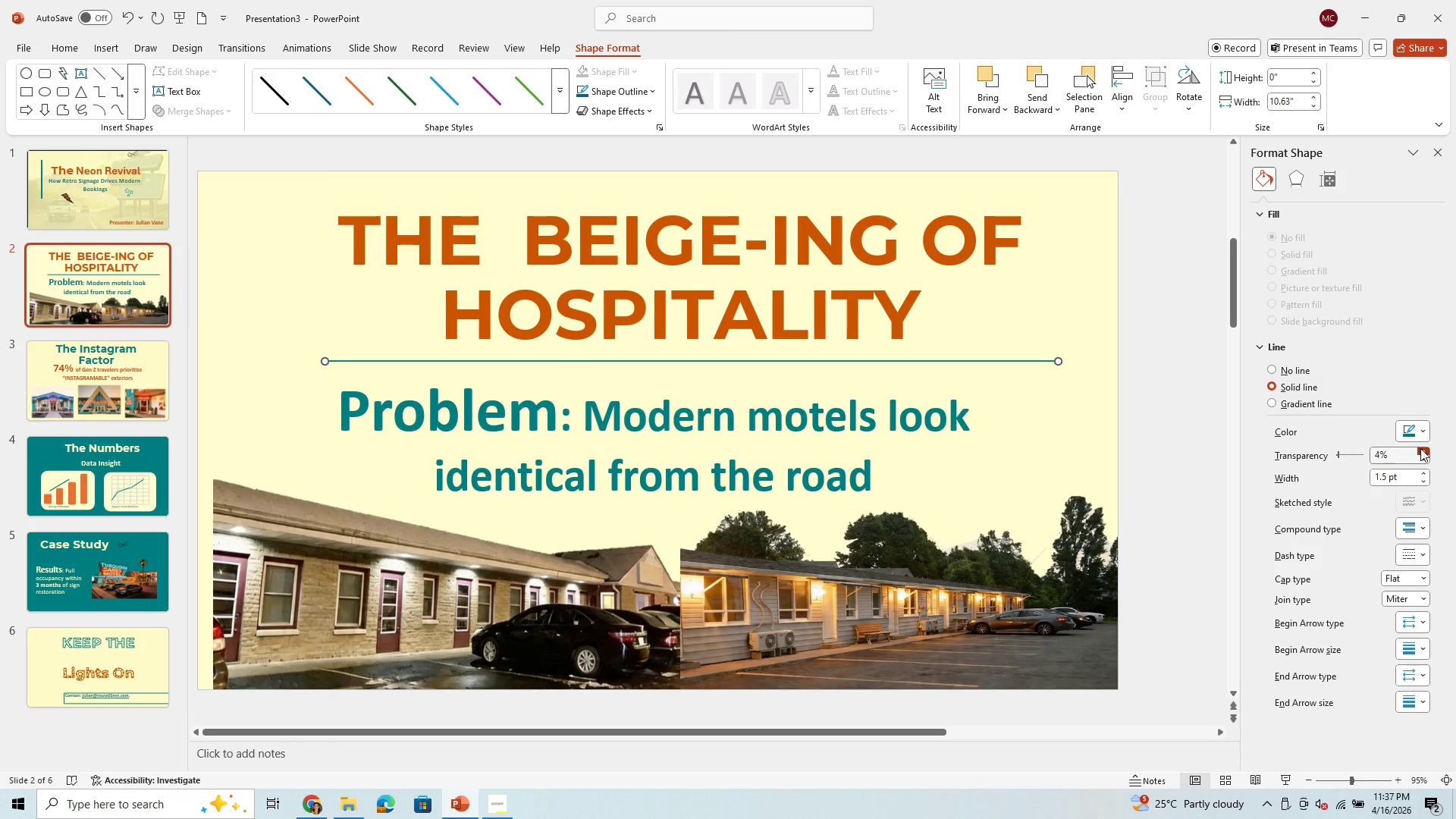 
triple_click([1420, 448])
 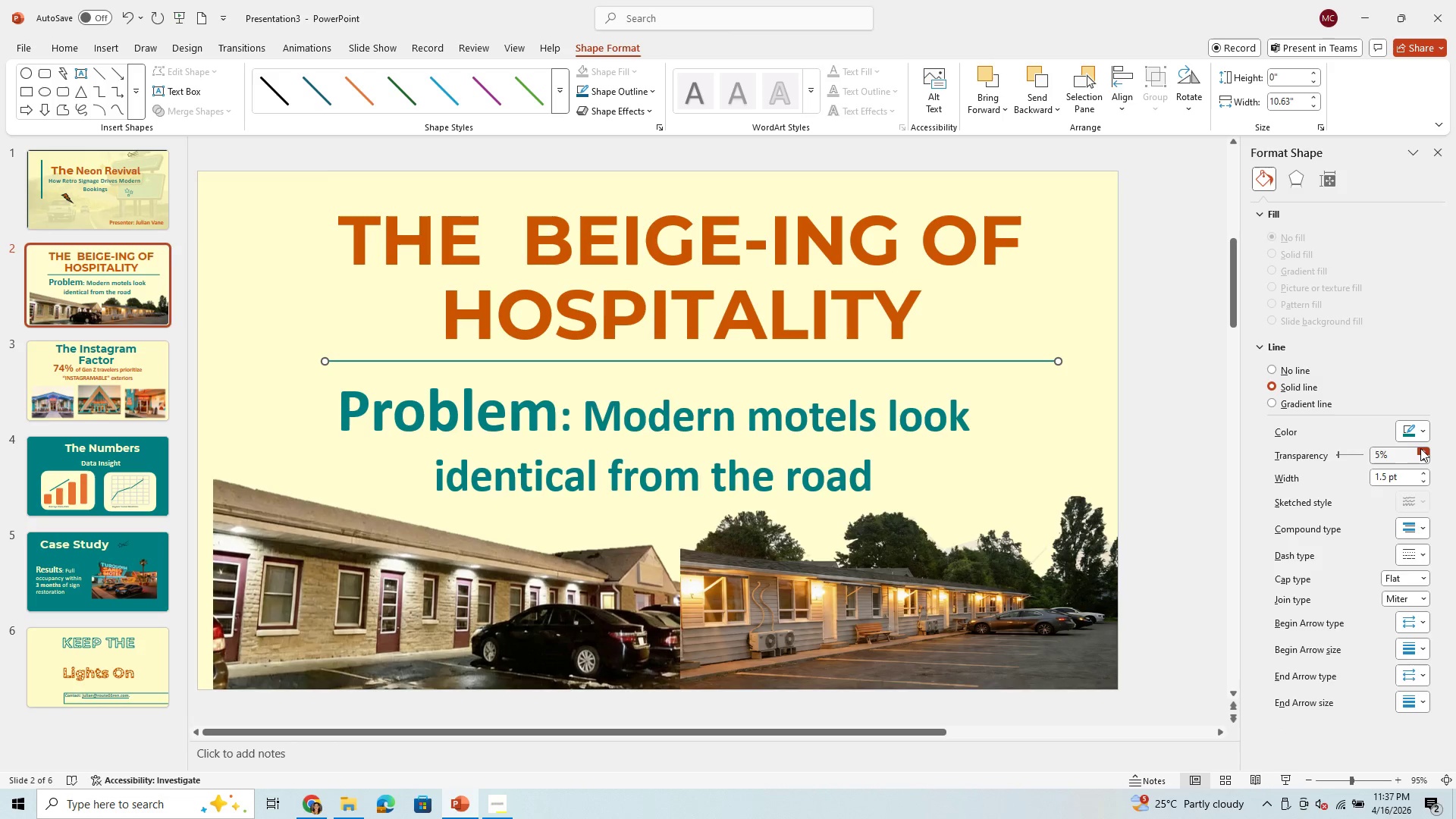 
triple_click([1420, 448])
 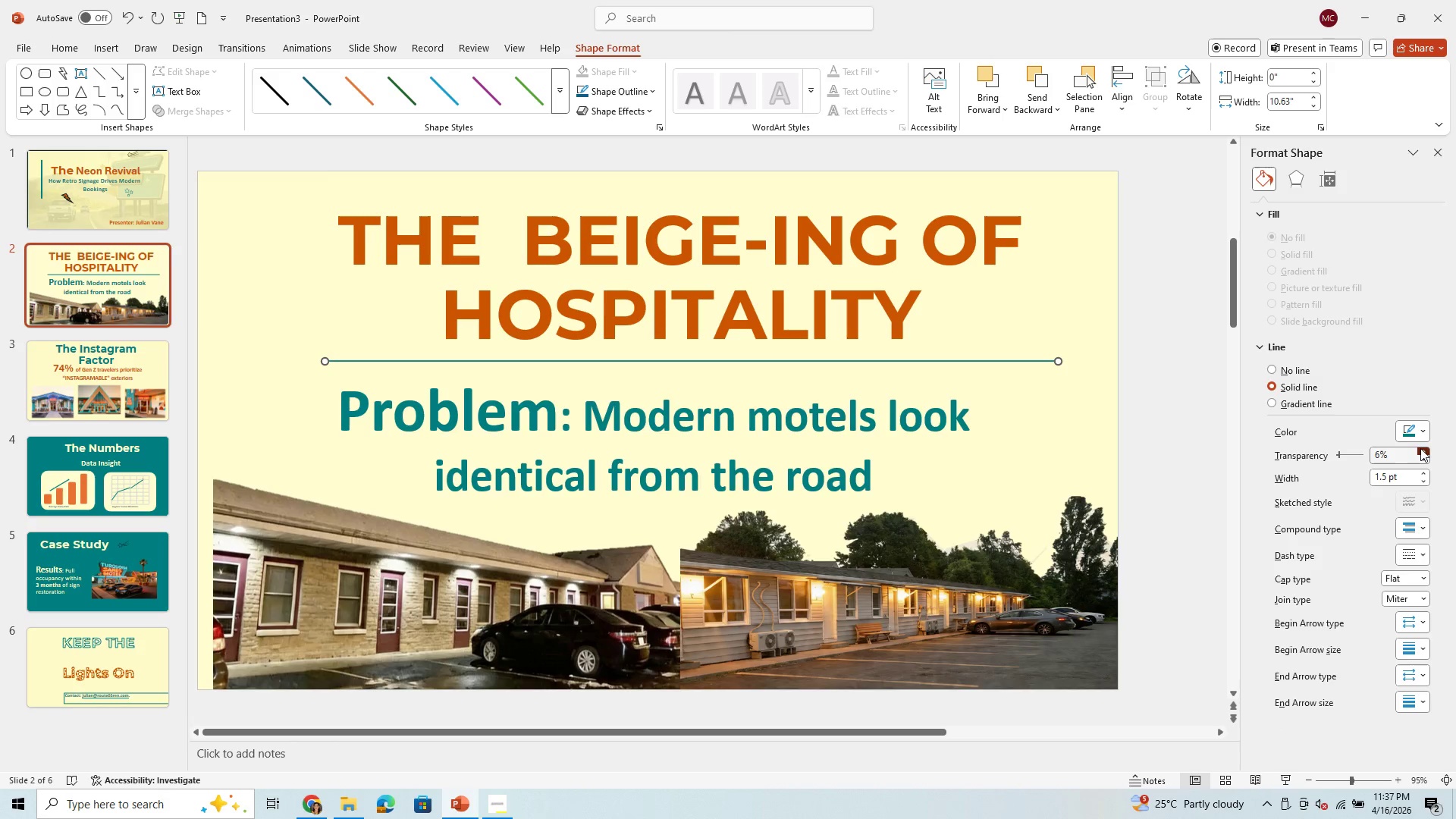 
triple_click([1420, 448])
 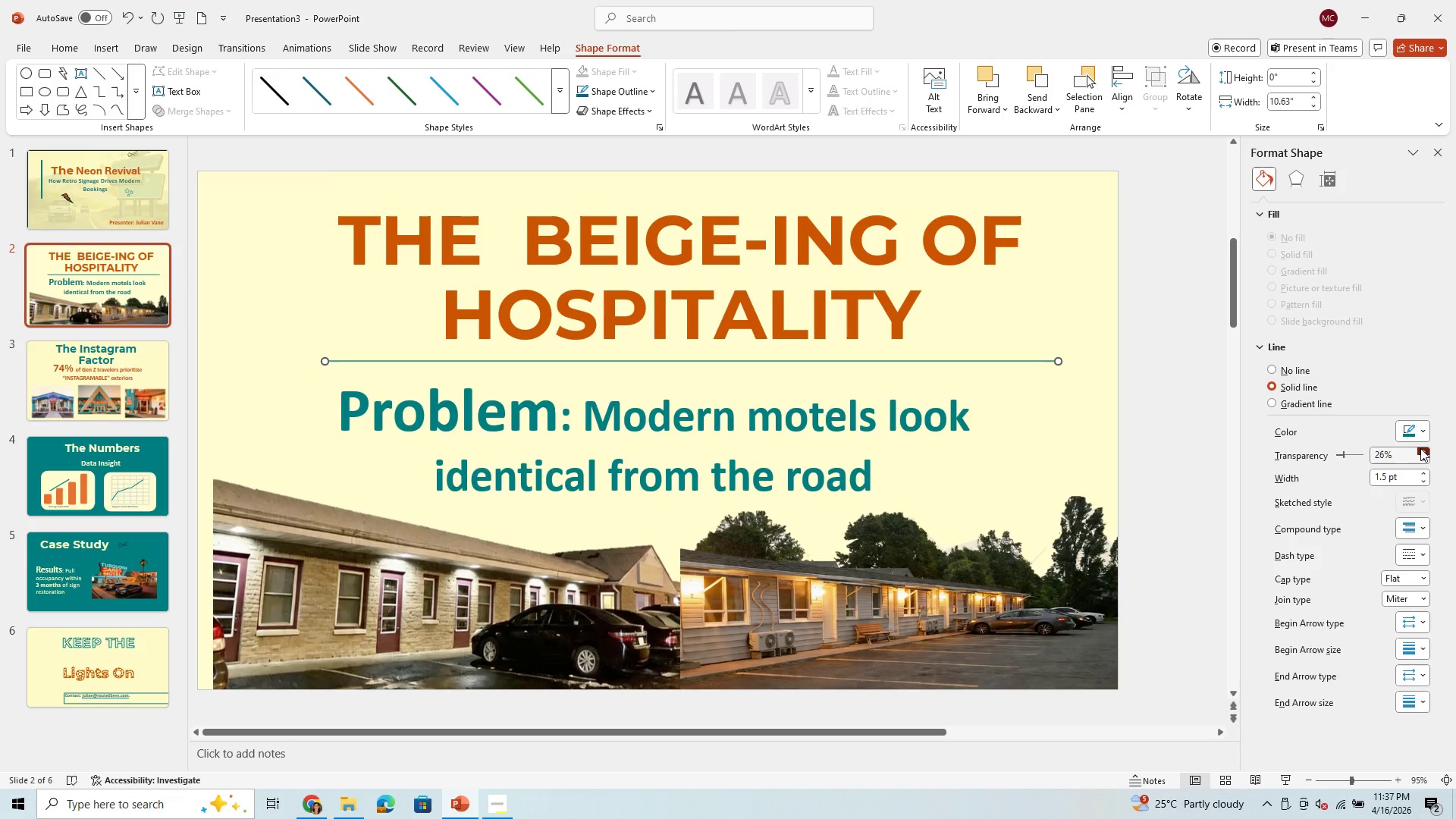 
triple_click([1420, 448])
 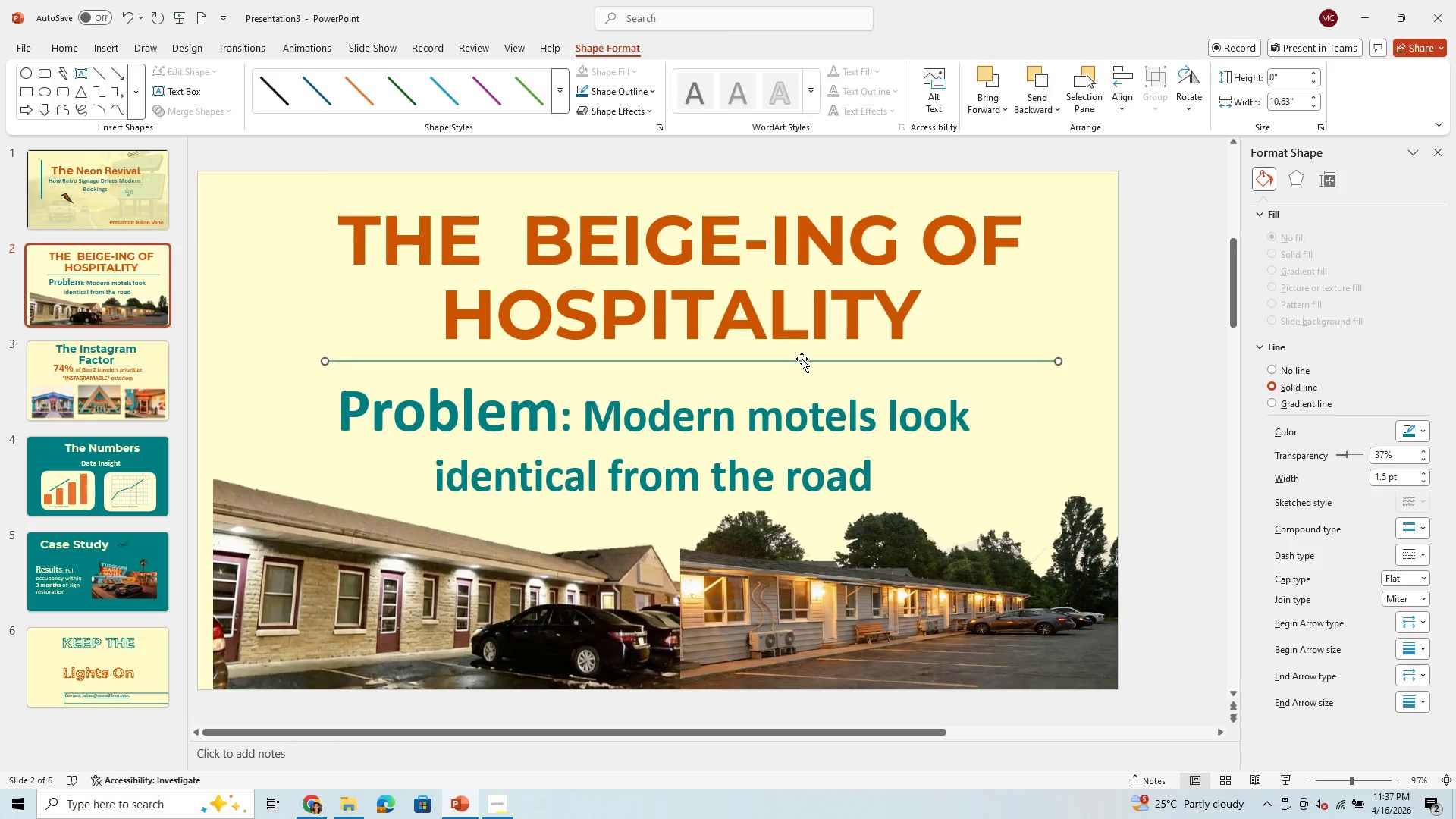 
left_click([799, 359])
 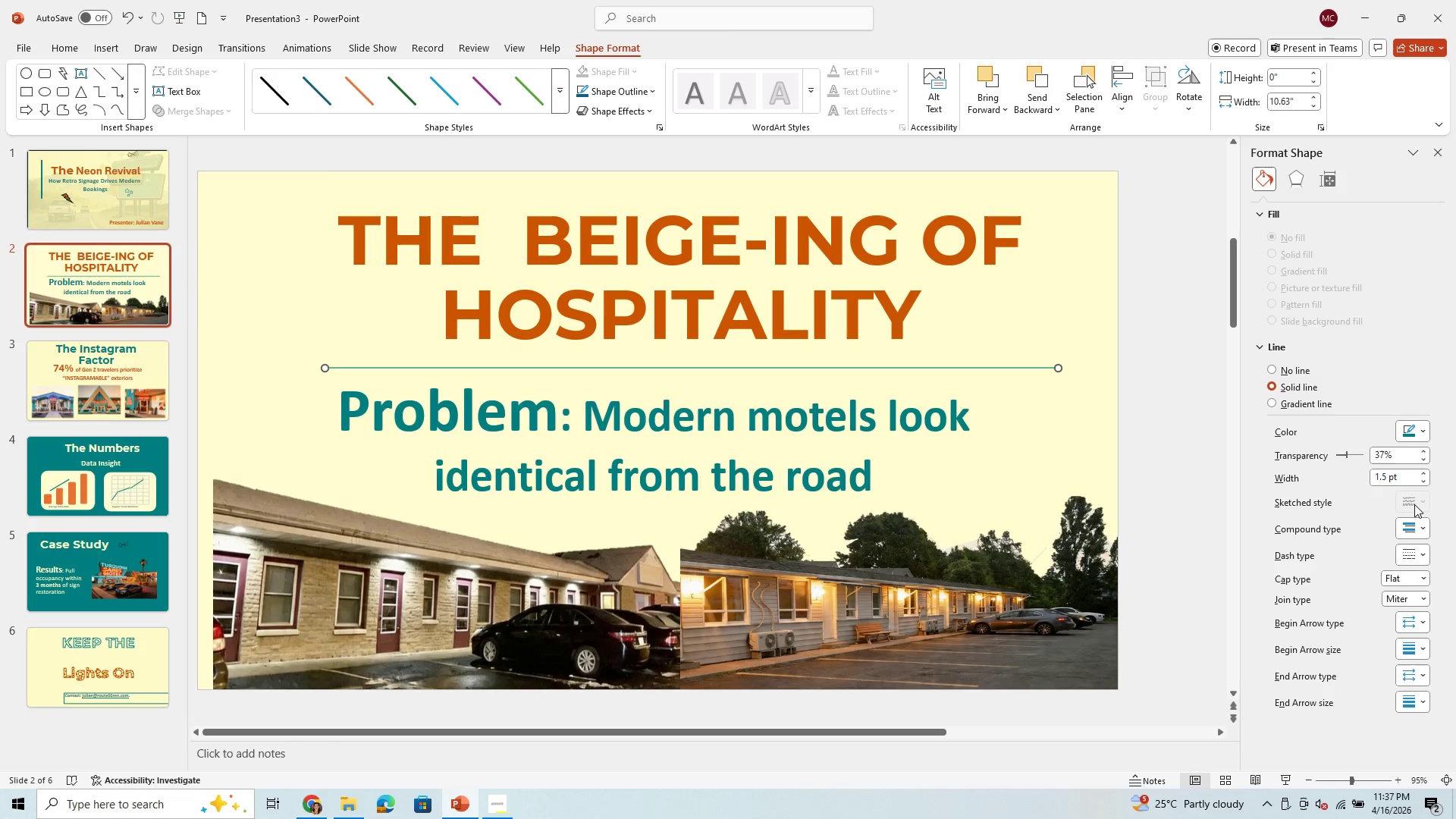 
wait(9.36)
 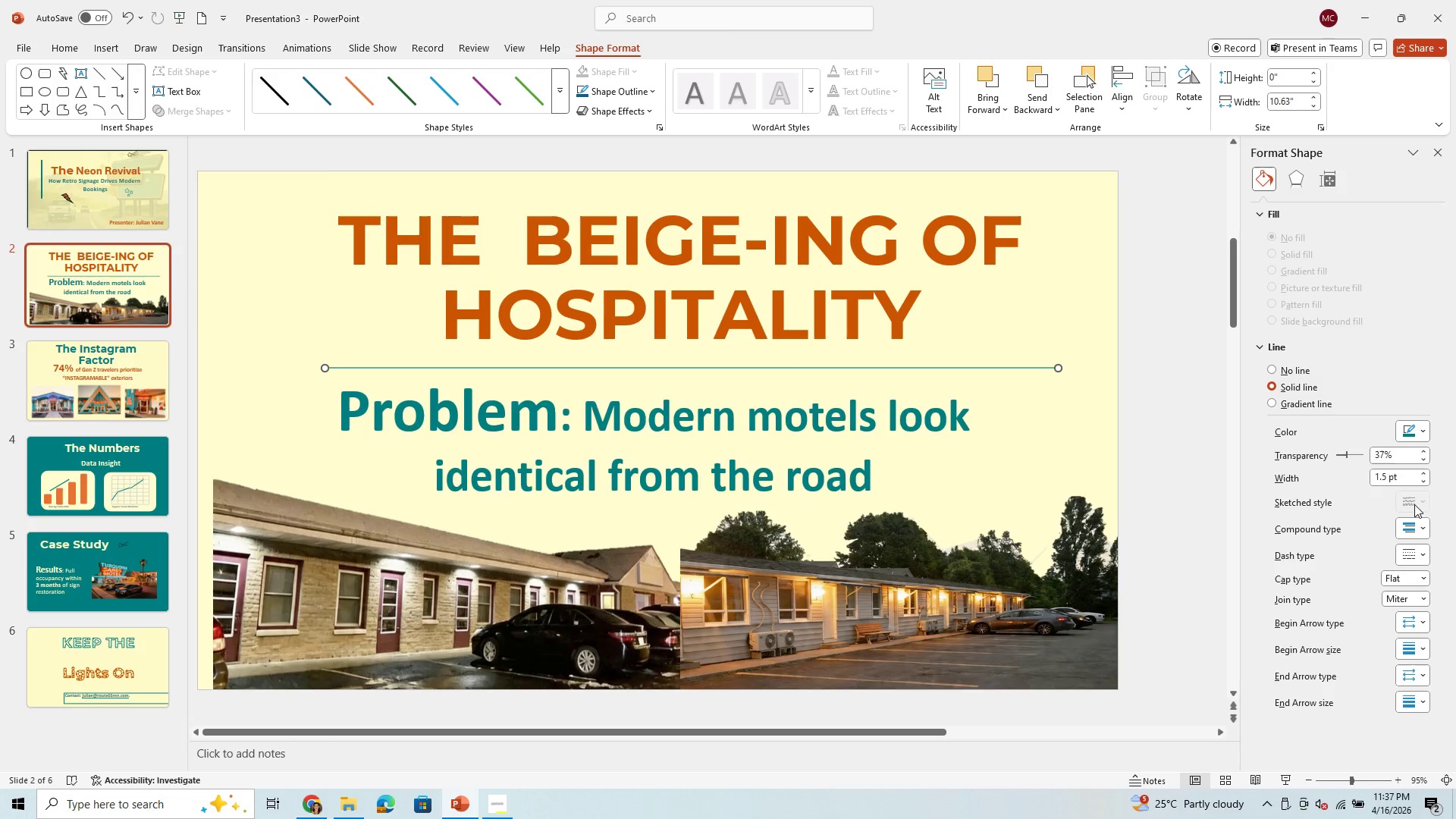 
left_click([1422, 475])
 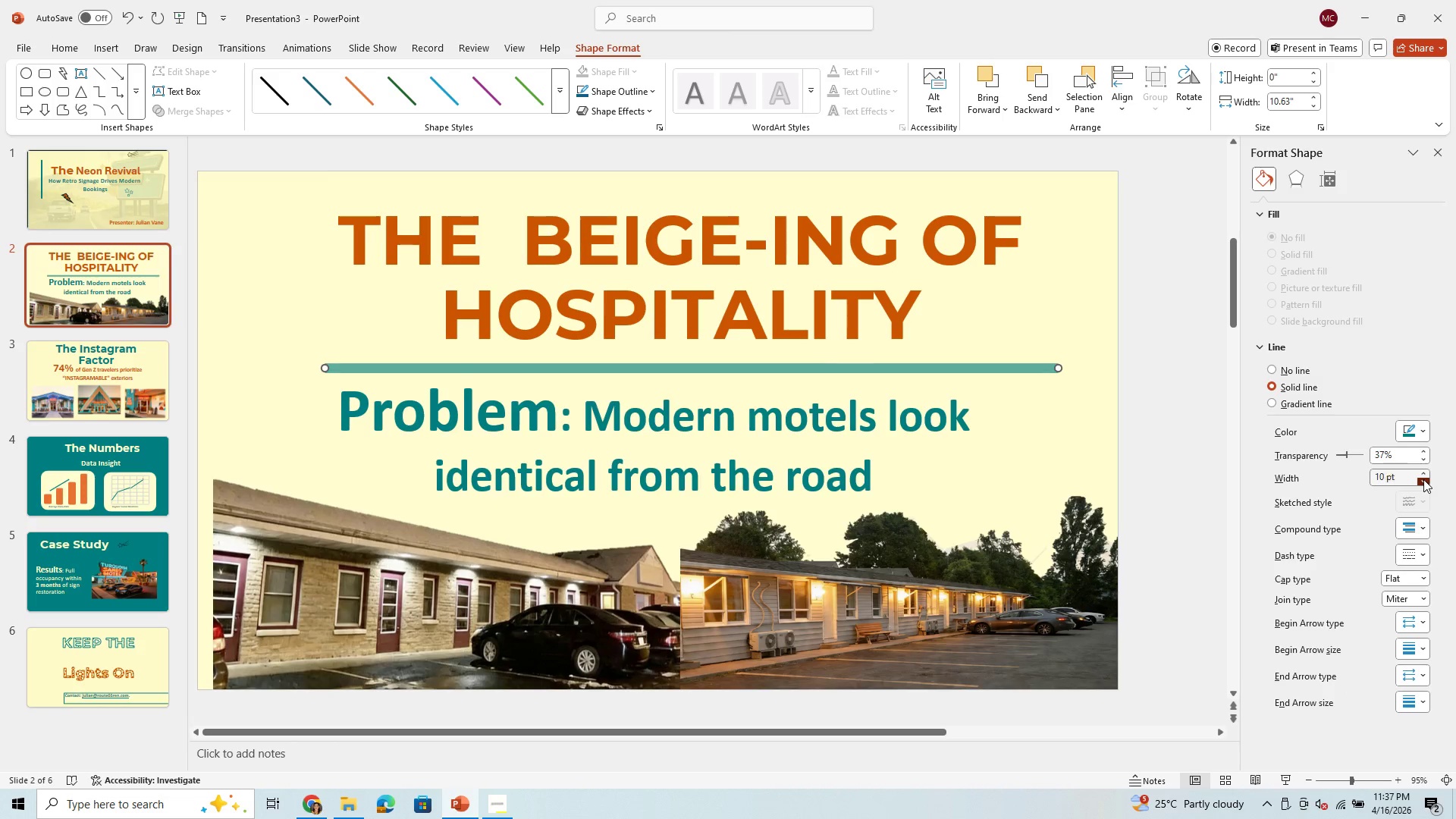 
left_click([1423, 479])
 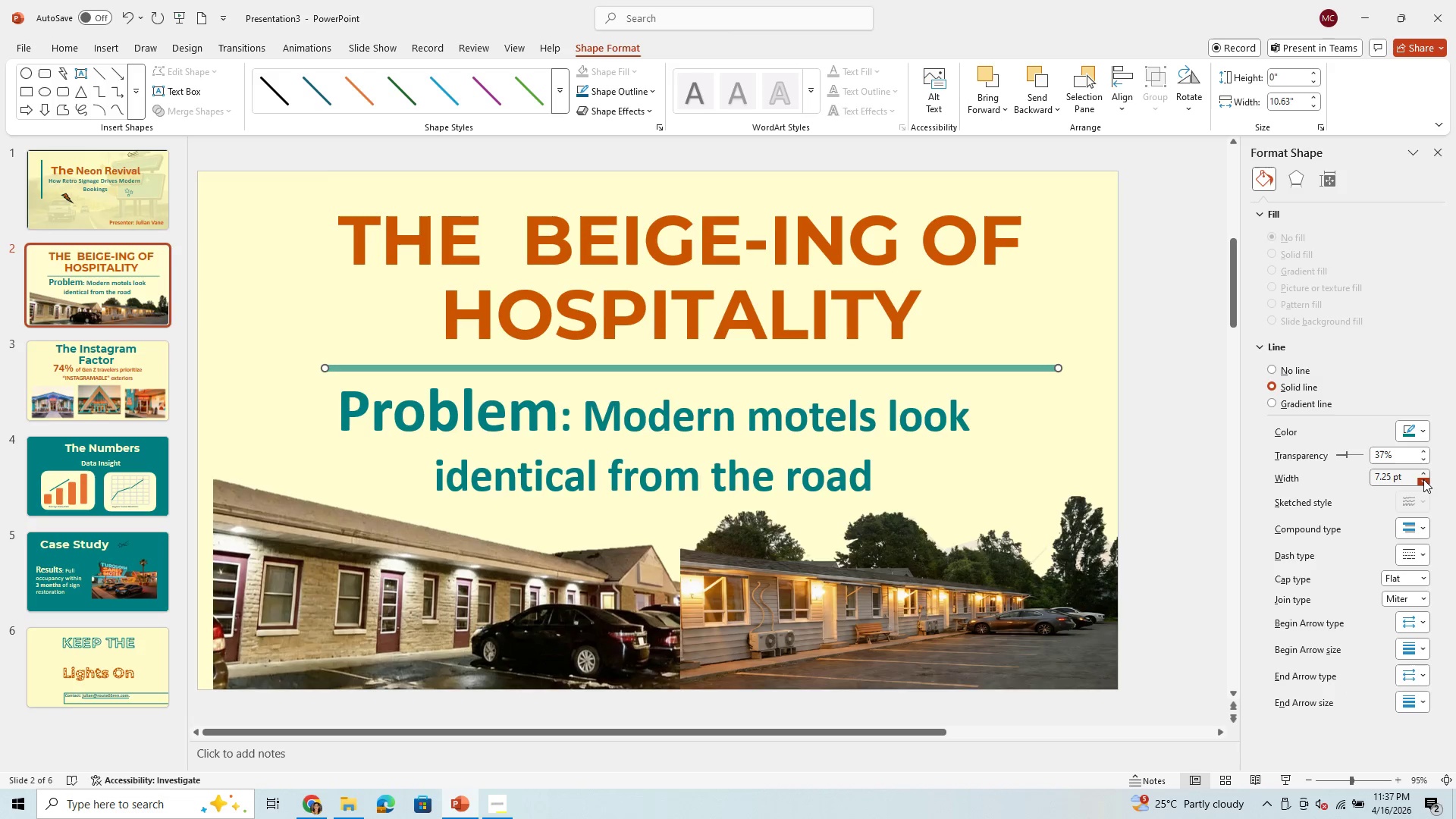 
left_click([1423, 479])
 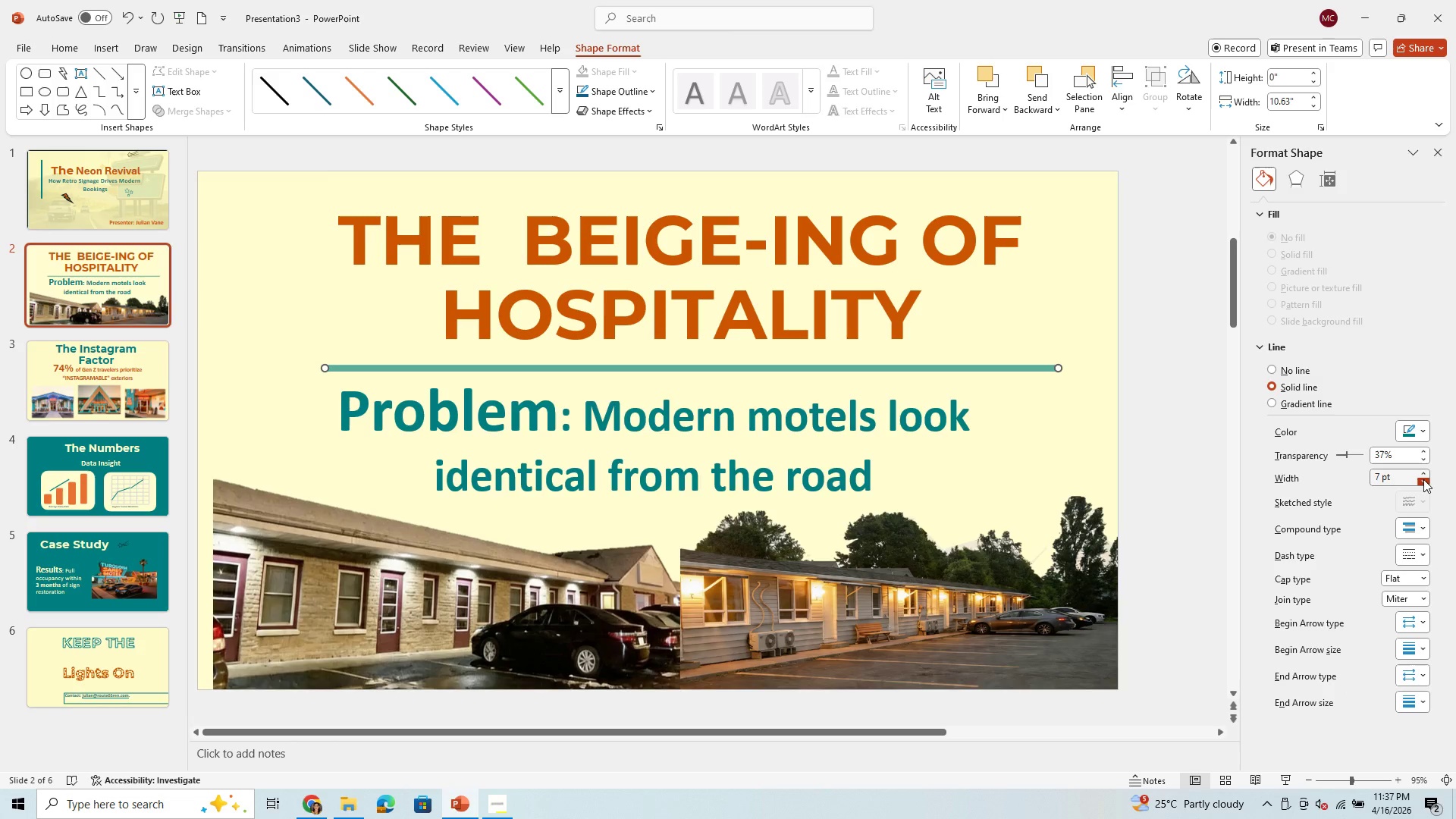 
left_click([1423, 479])
 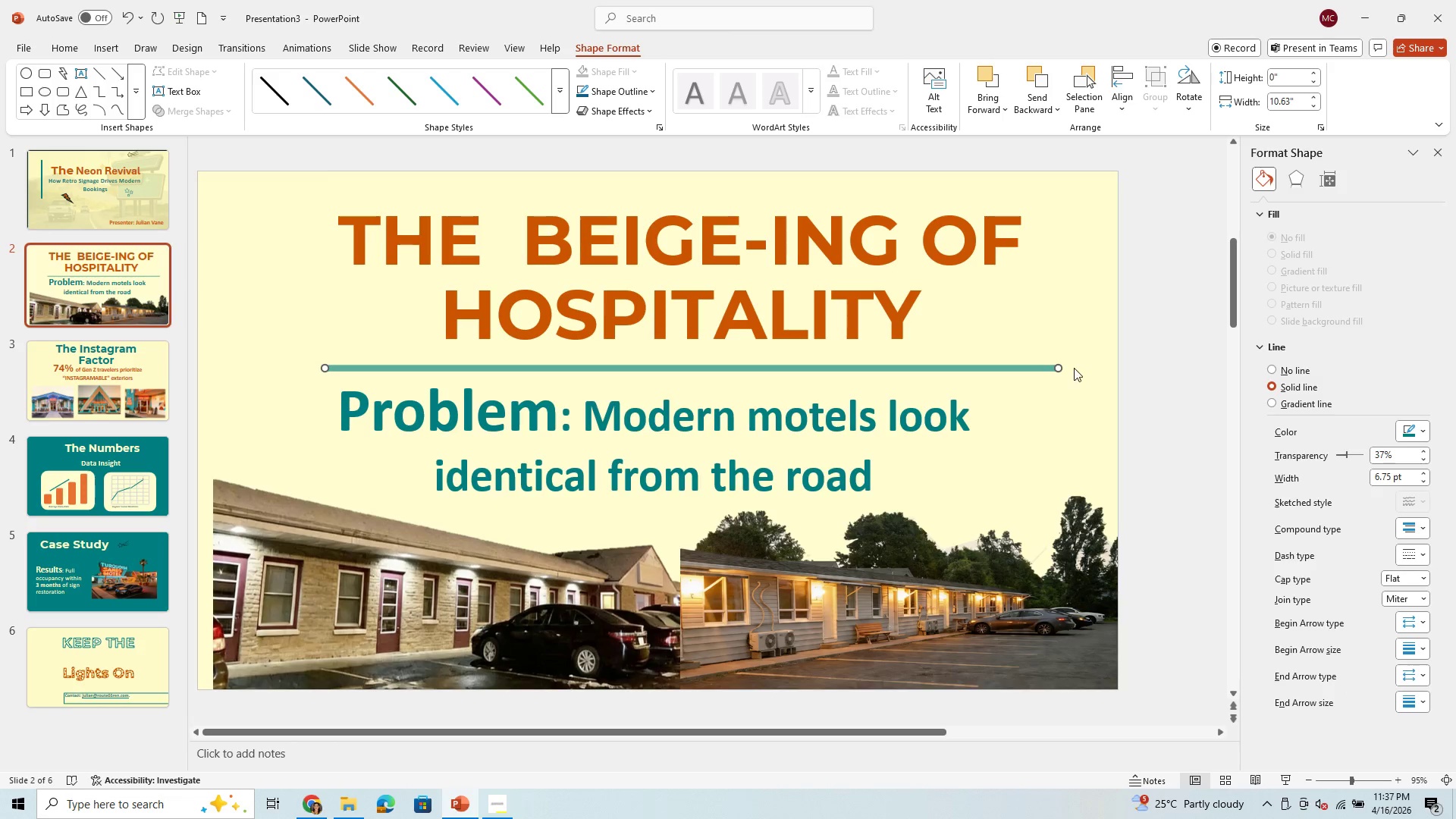 
left_click([1041, 329])
 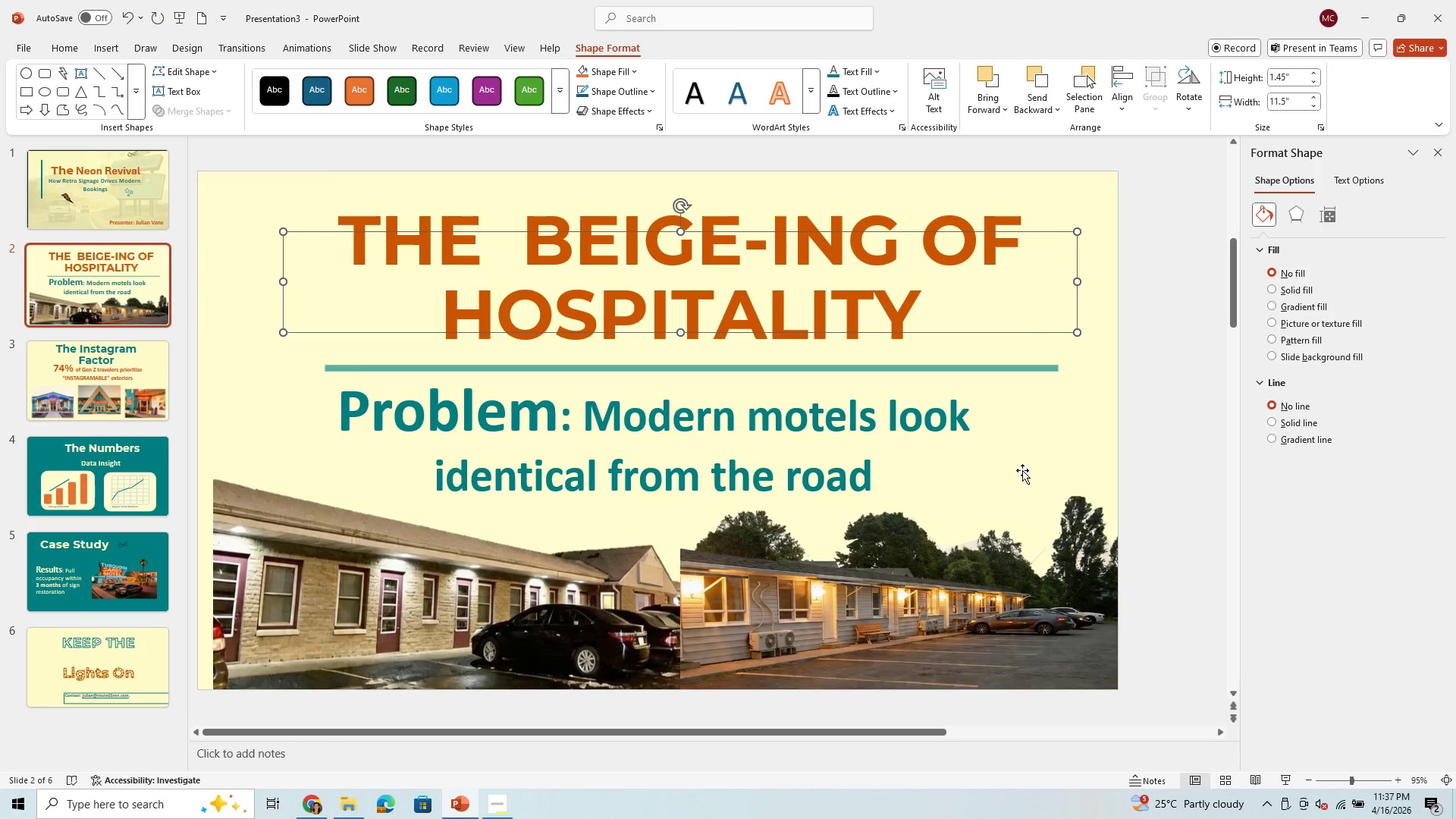 
left_click([1026, 506])
 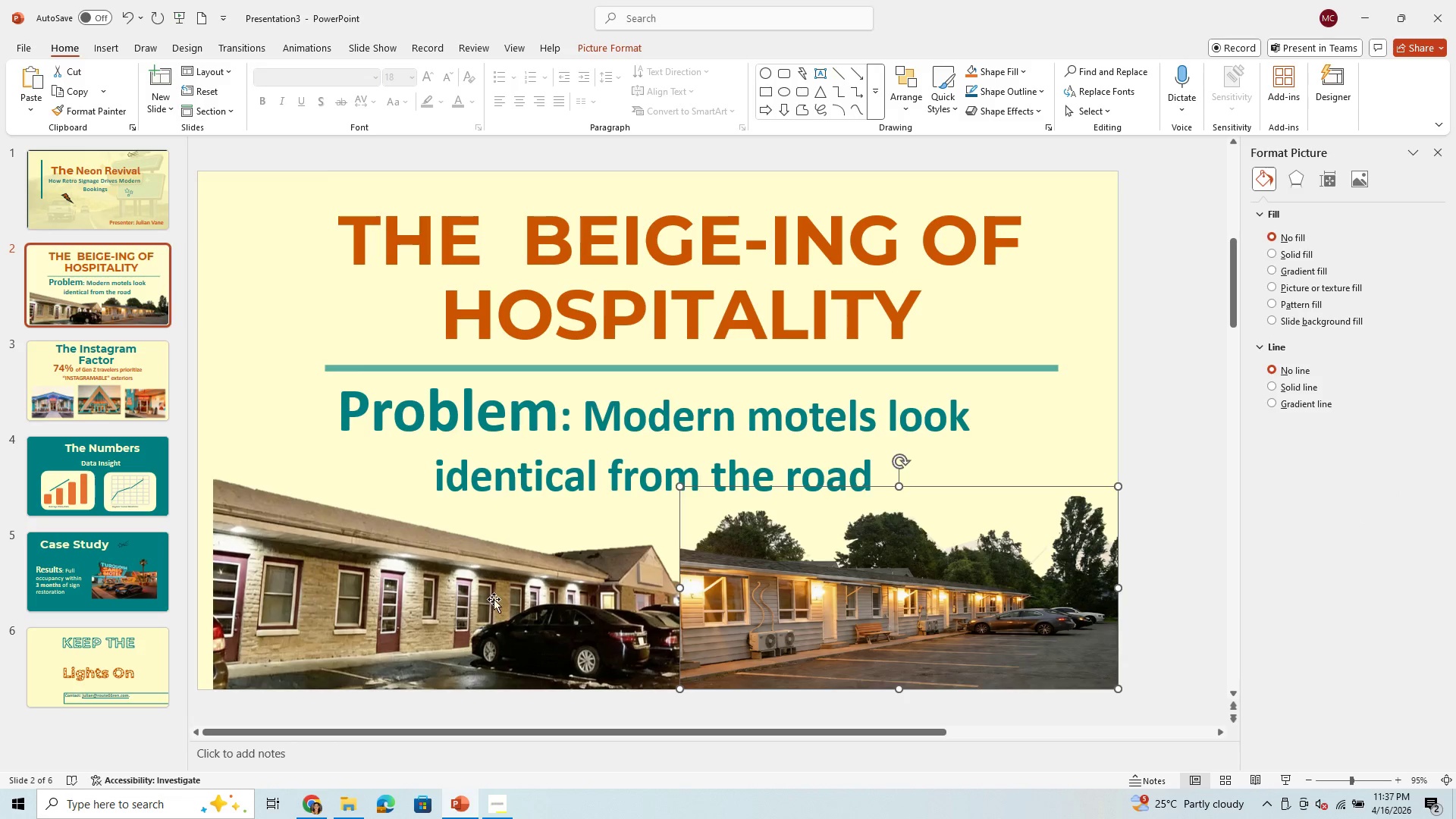 
left_click([581, 505])
 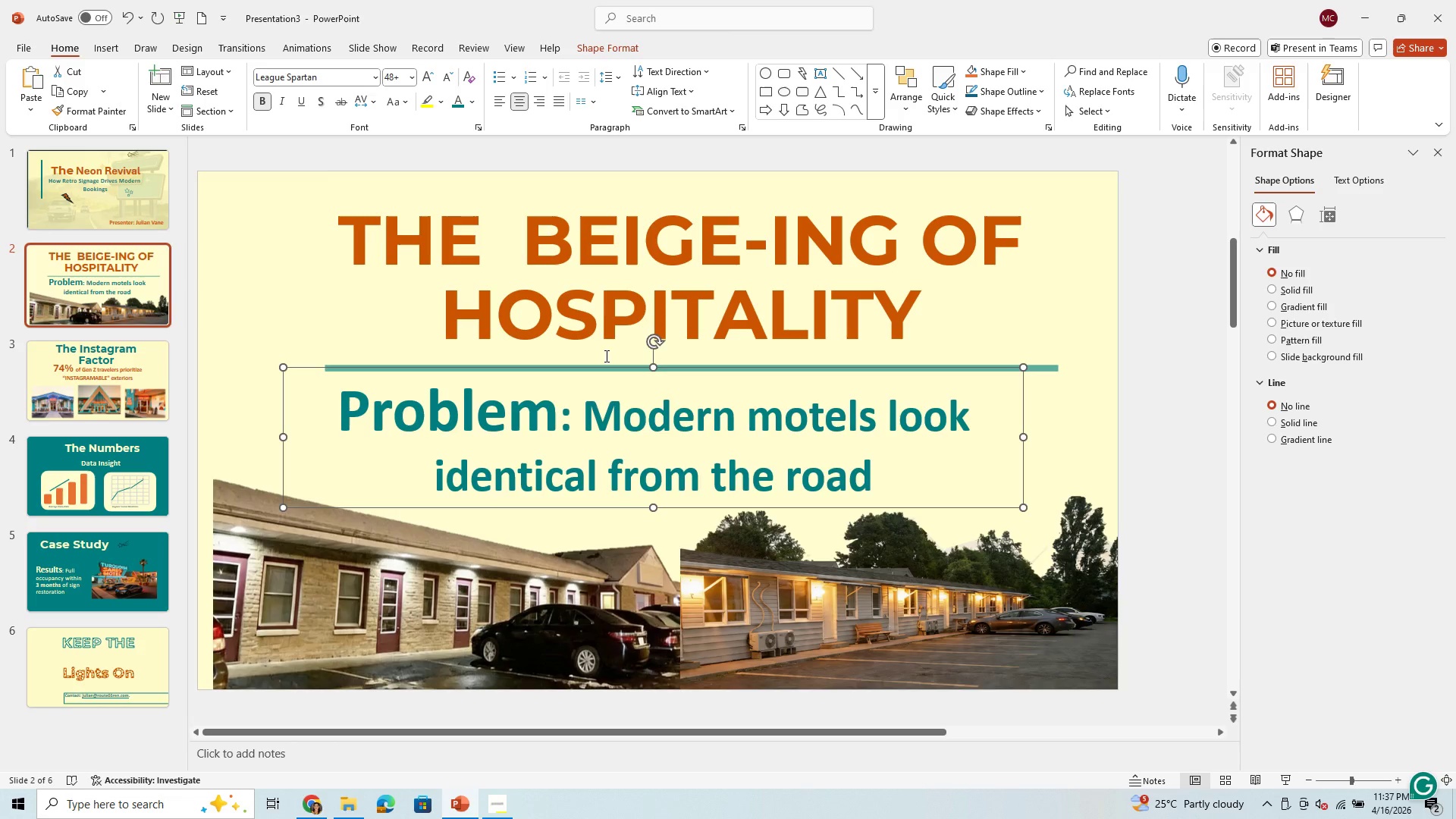 
wait(7.12)
 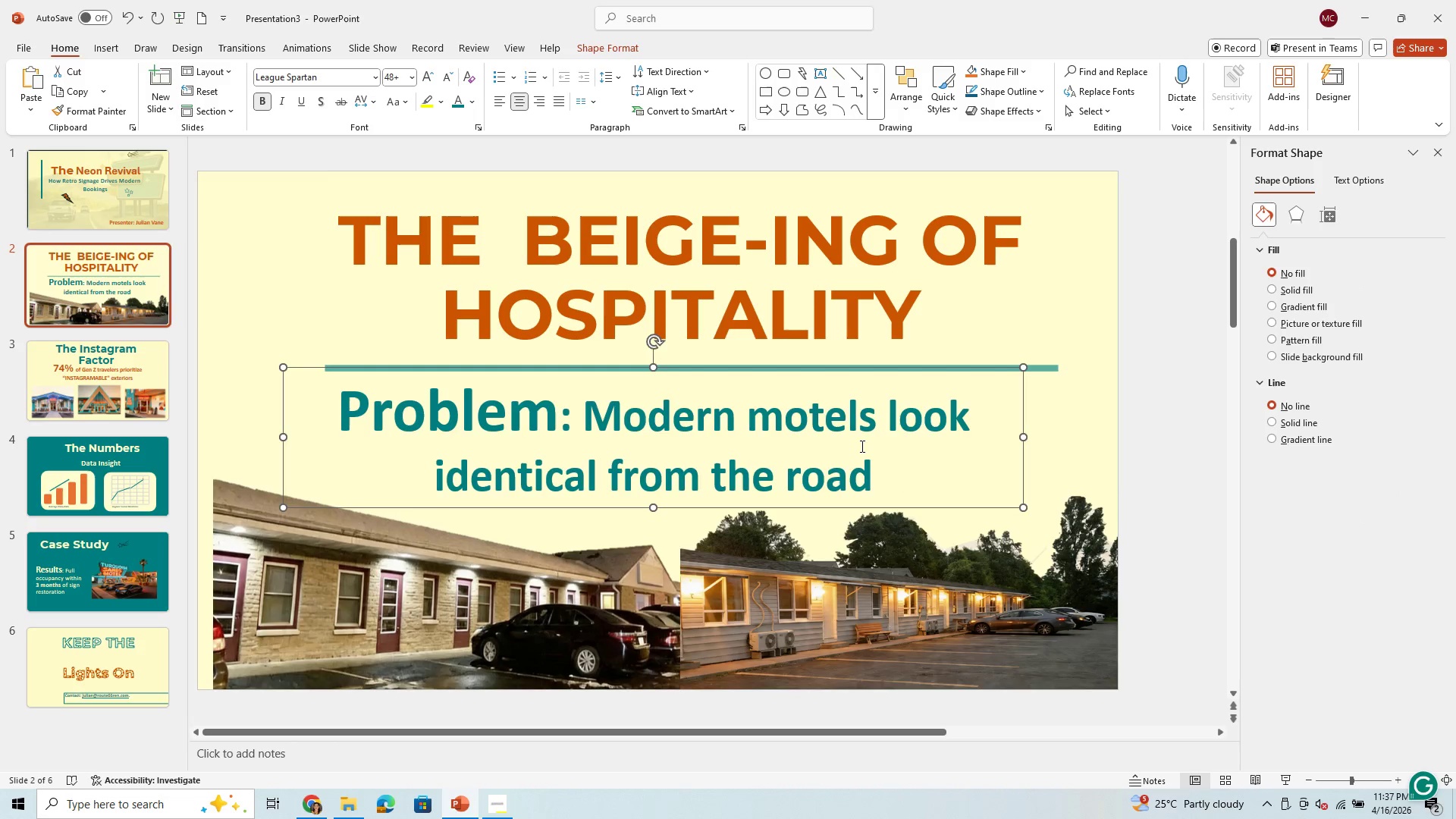 
left_click([118, 371])
 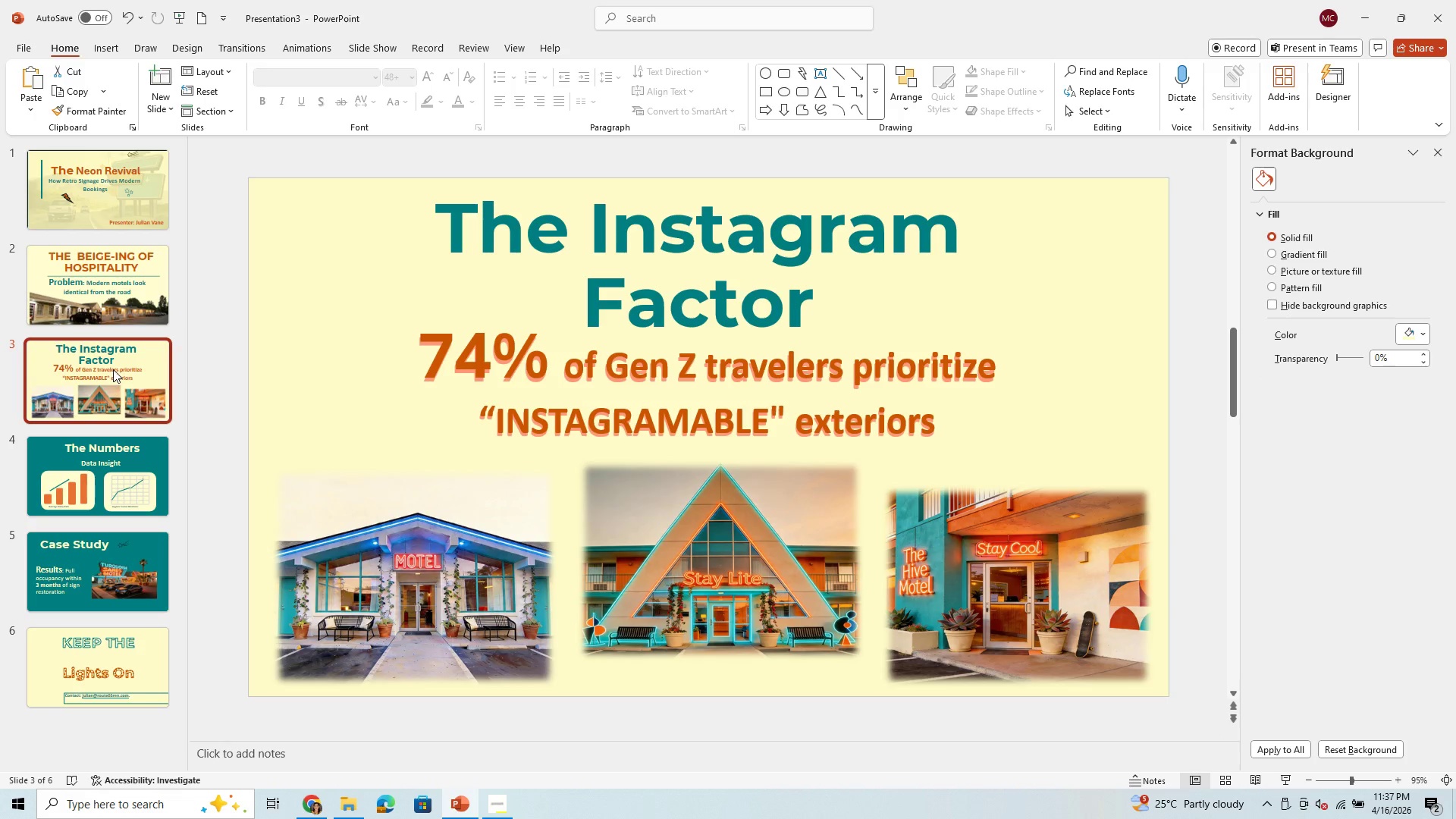 
left_click([115, 367])
 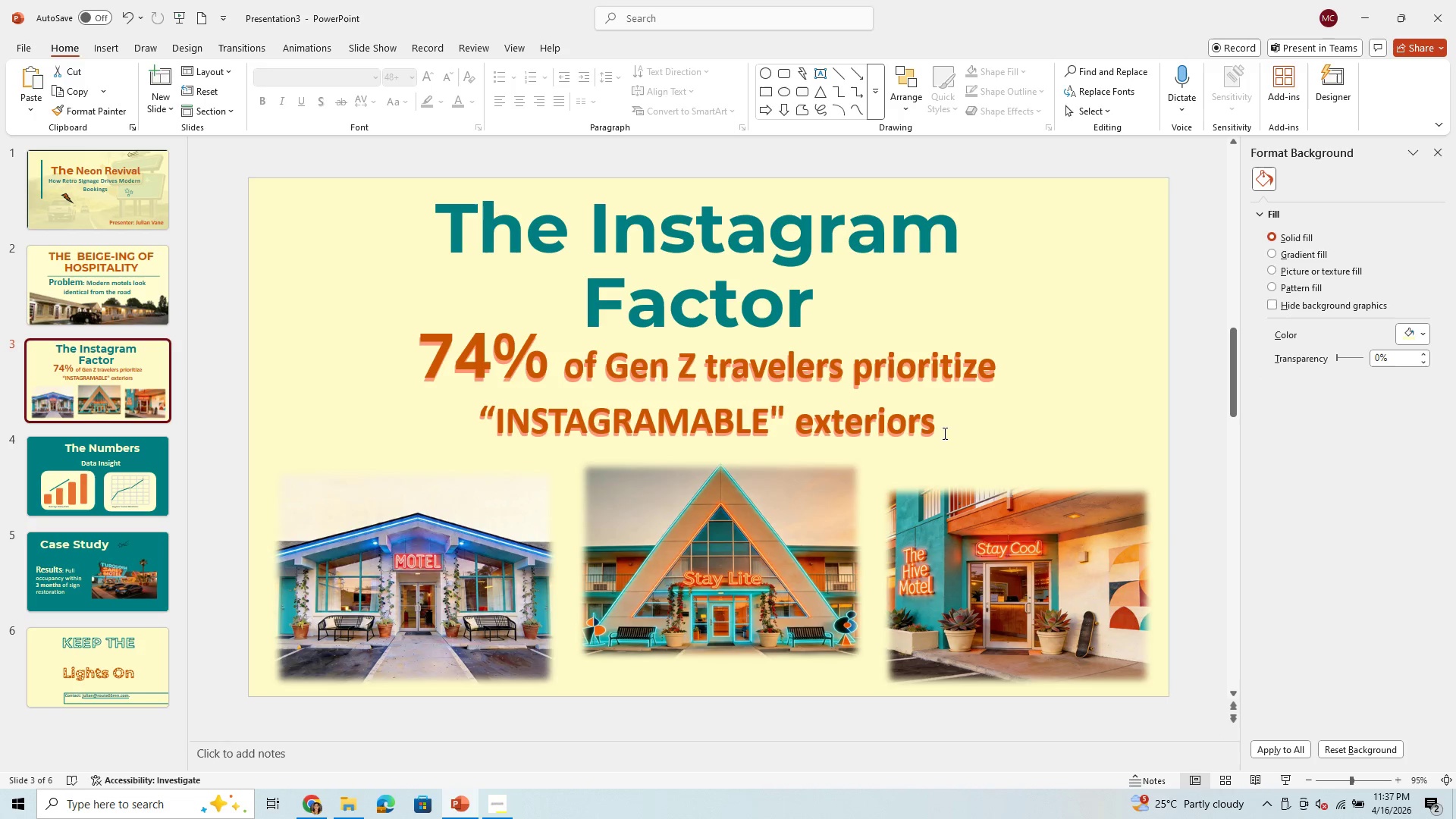 
left_click([945, 431])
 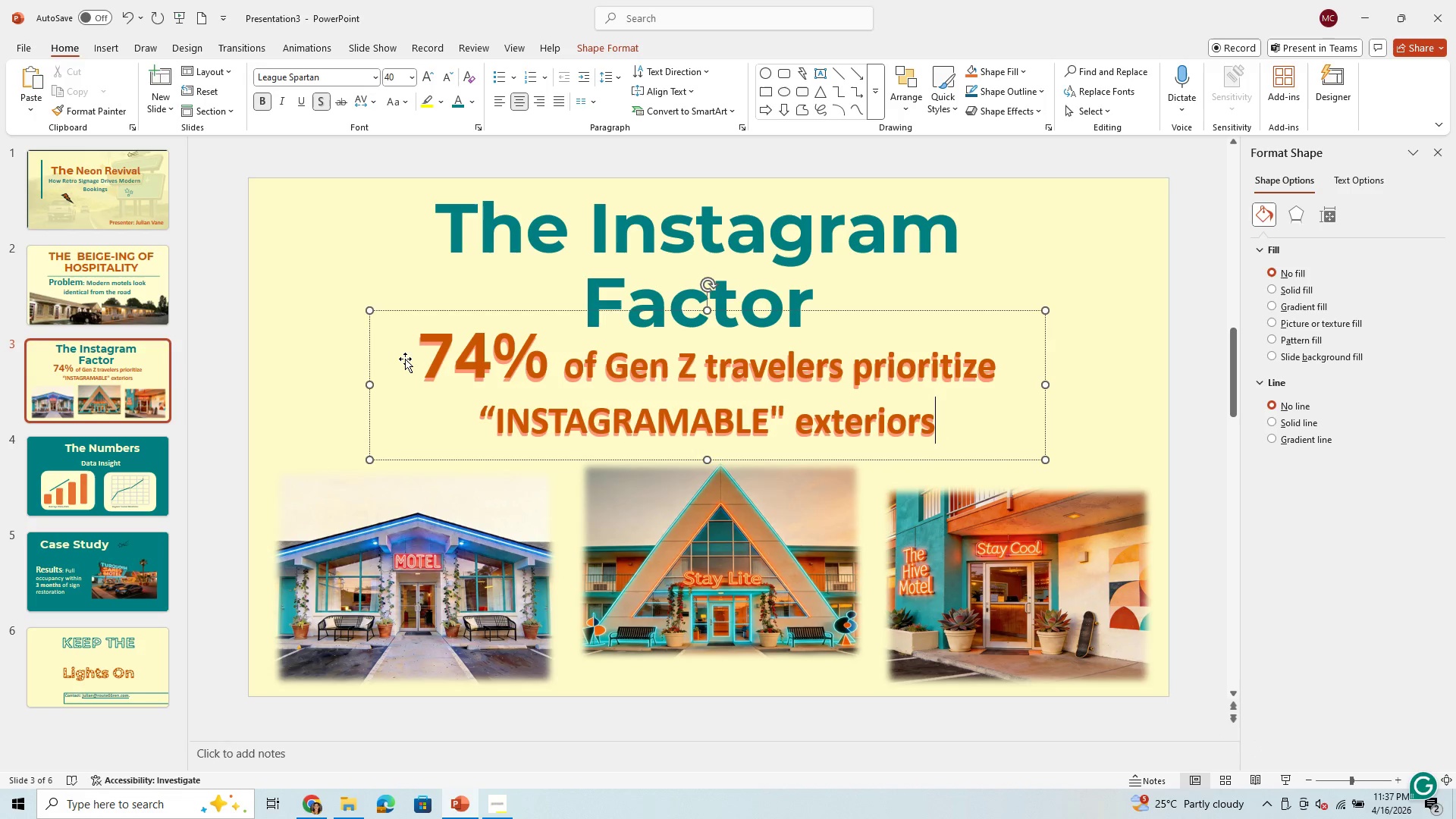 
left_click([413, 355])
 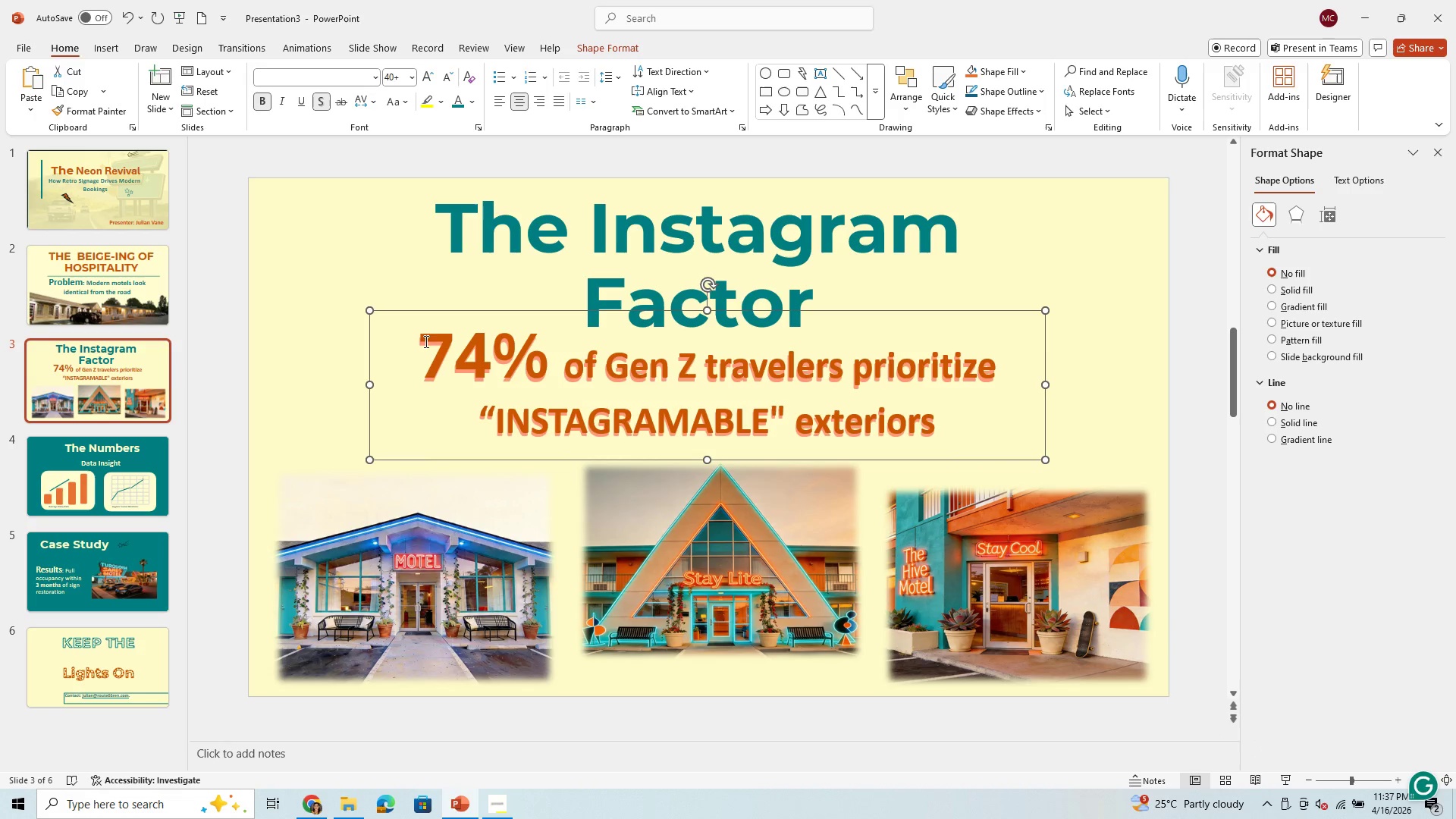 
left_click_drag(start_coordinate=[426, 339], to_coordinate=[909, 426])
 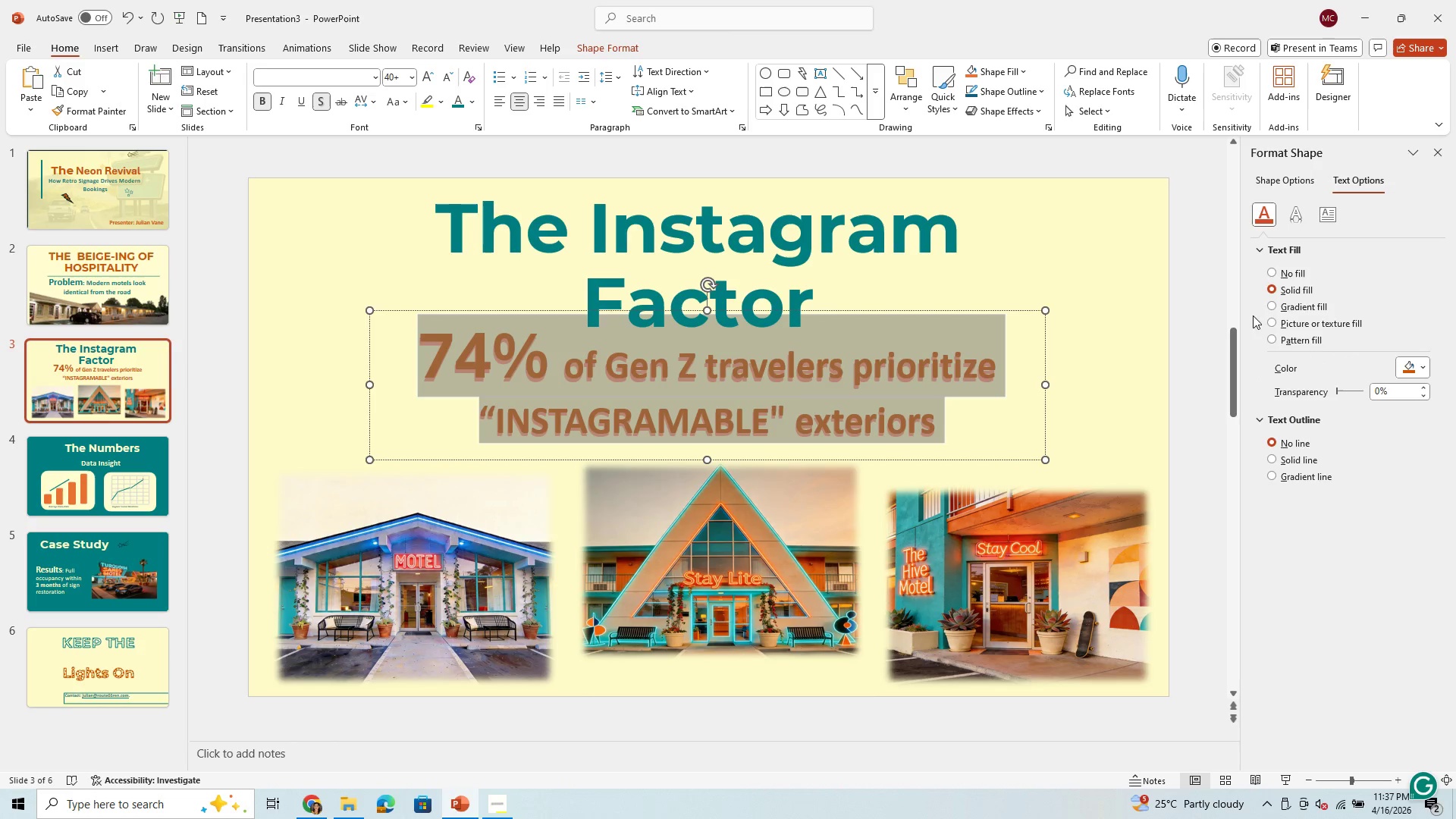 
wait(8.0)
 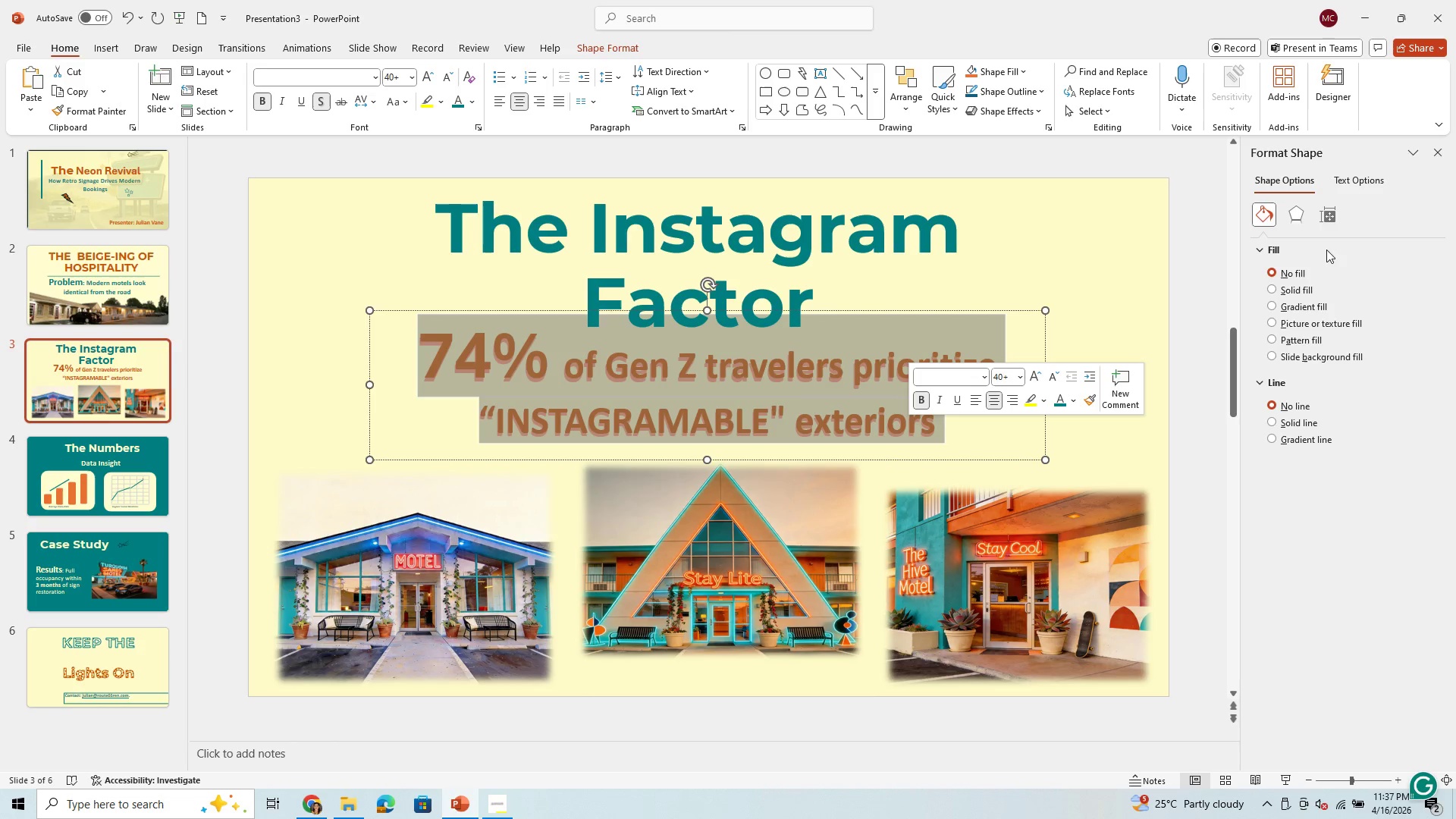 
left_click([1276, 458])
 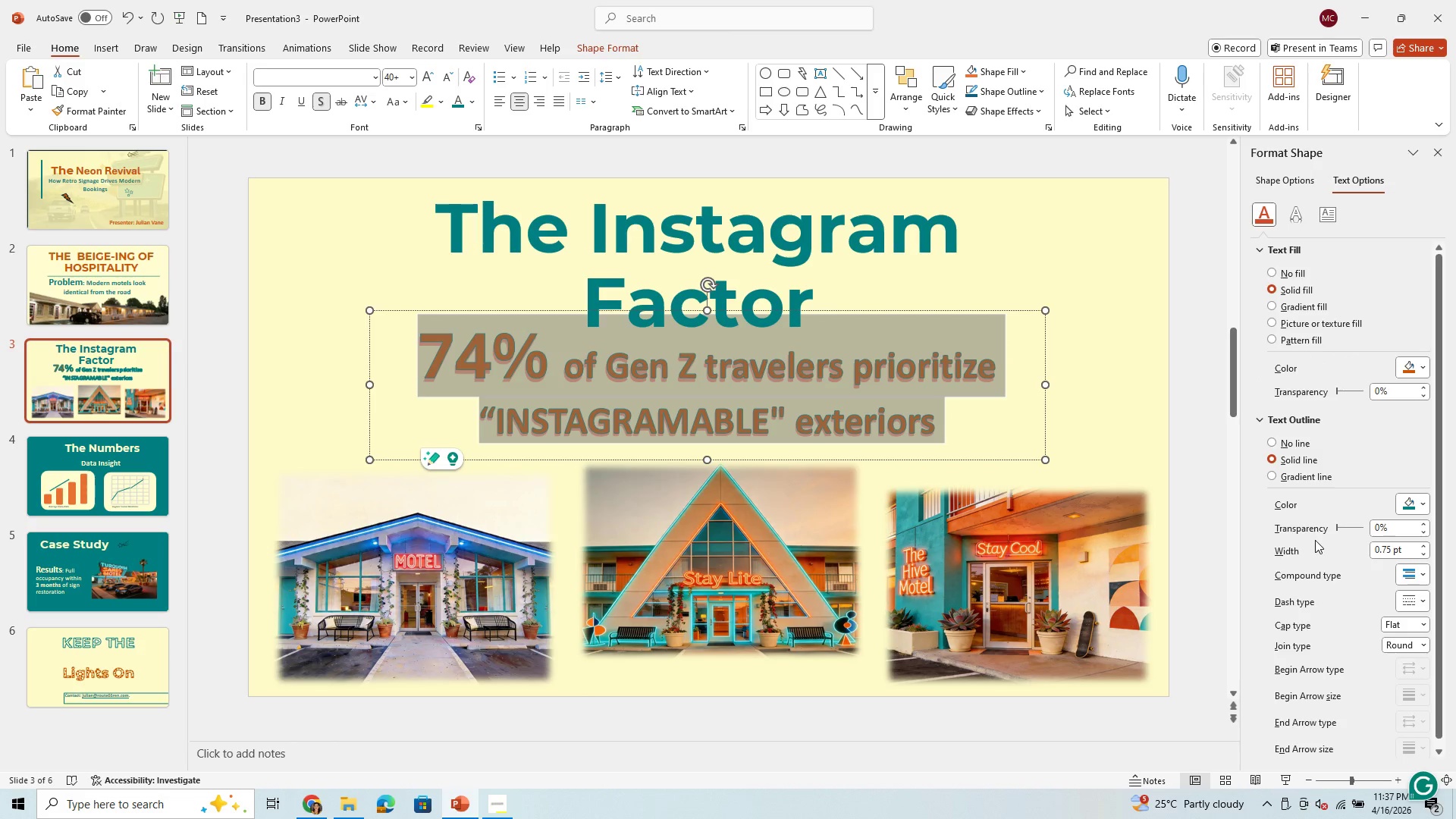 
left_click_drag(start_coordinate=[1337, 526], to_coordinate=[1284, 528])
 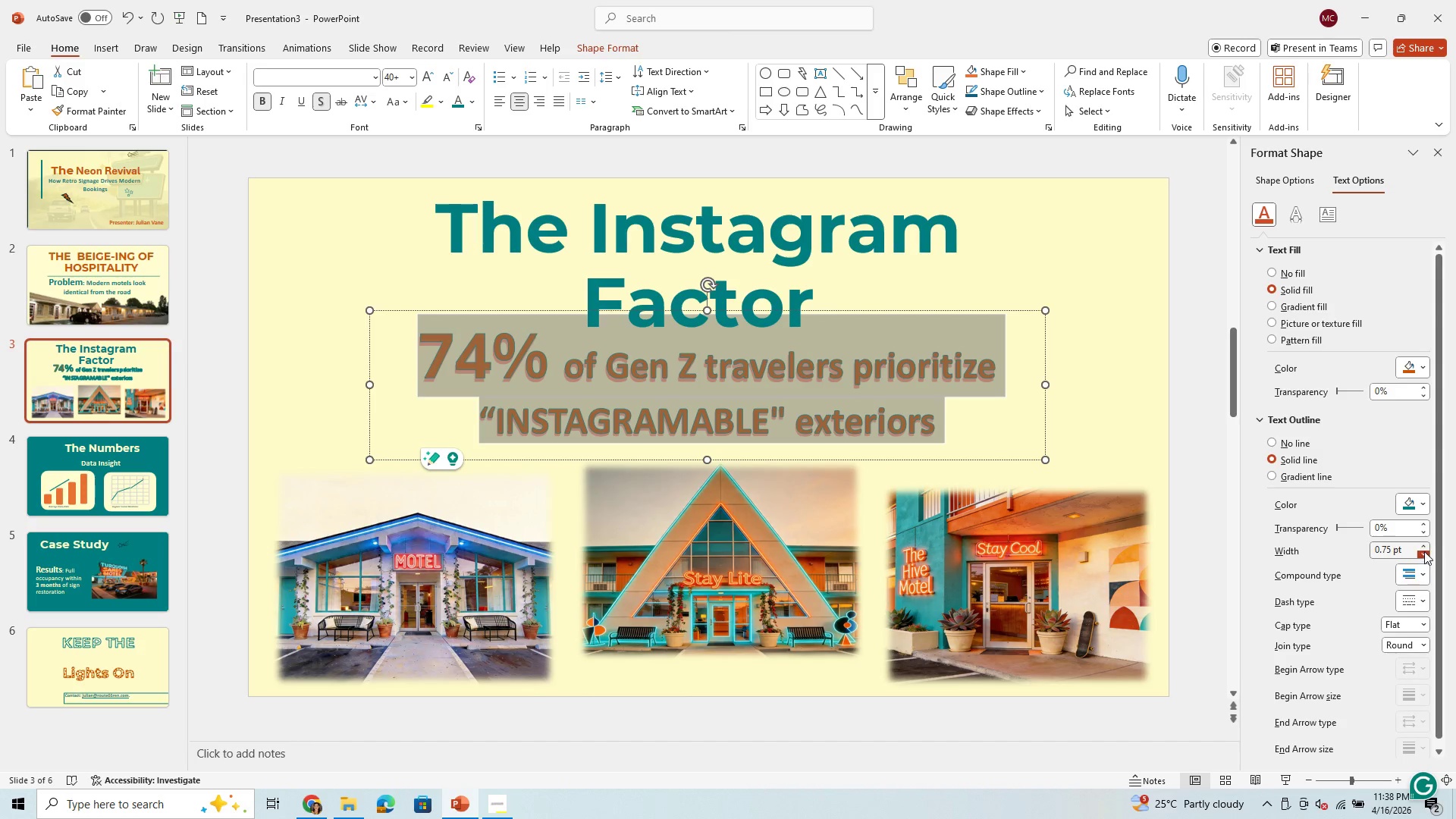 
left_click([1425, 548])
 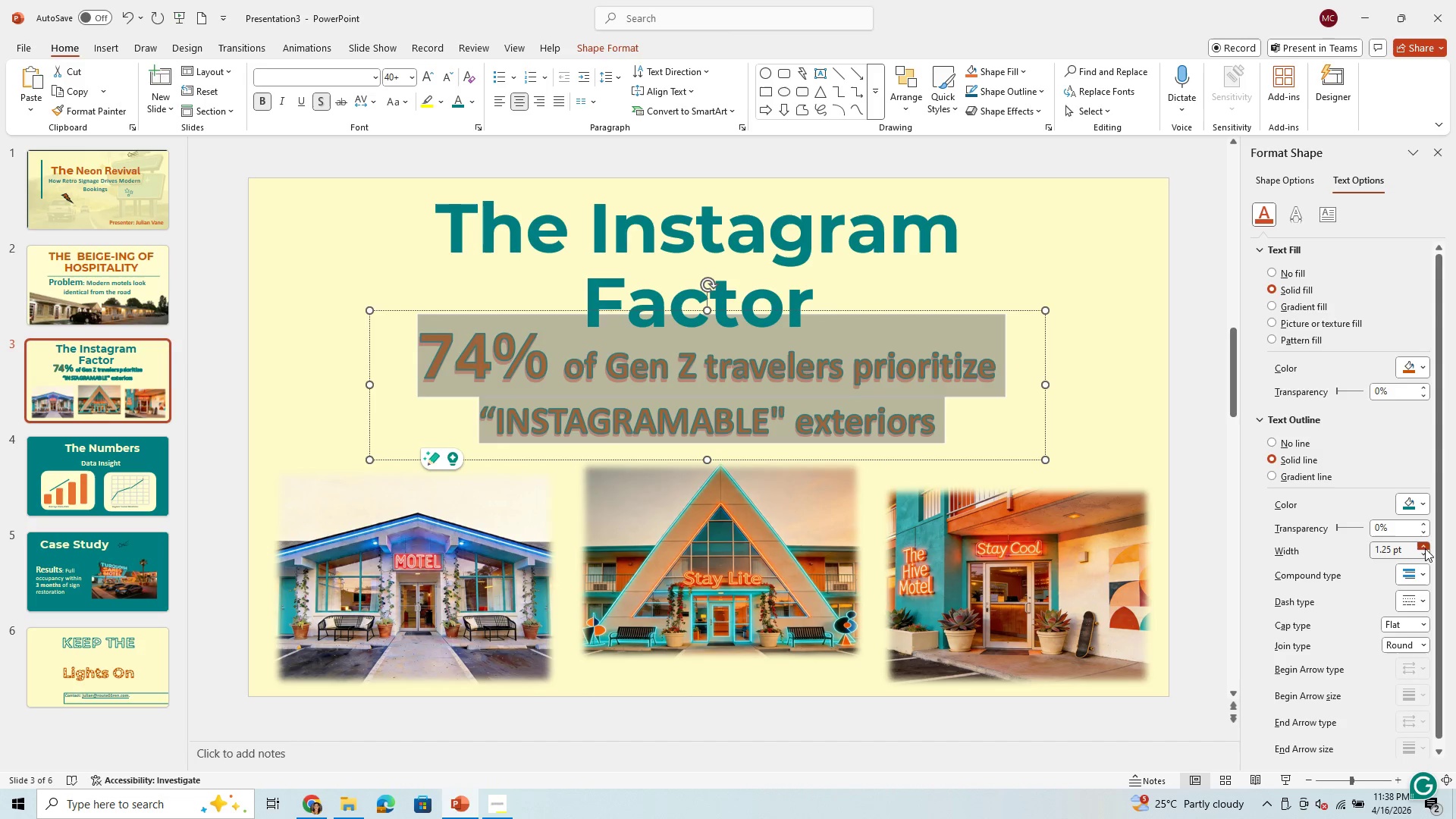 
double_click([1425, 548])
 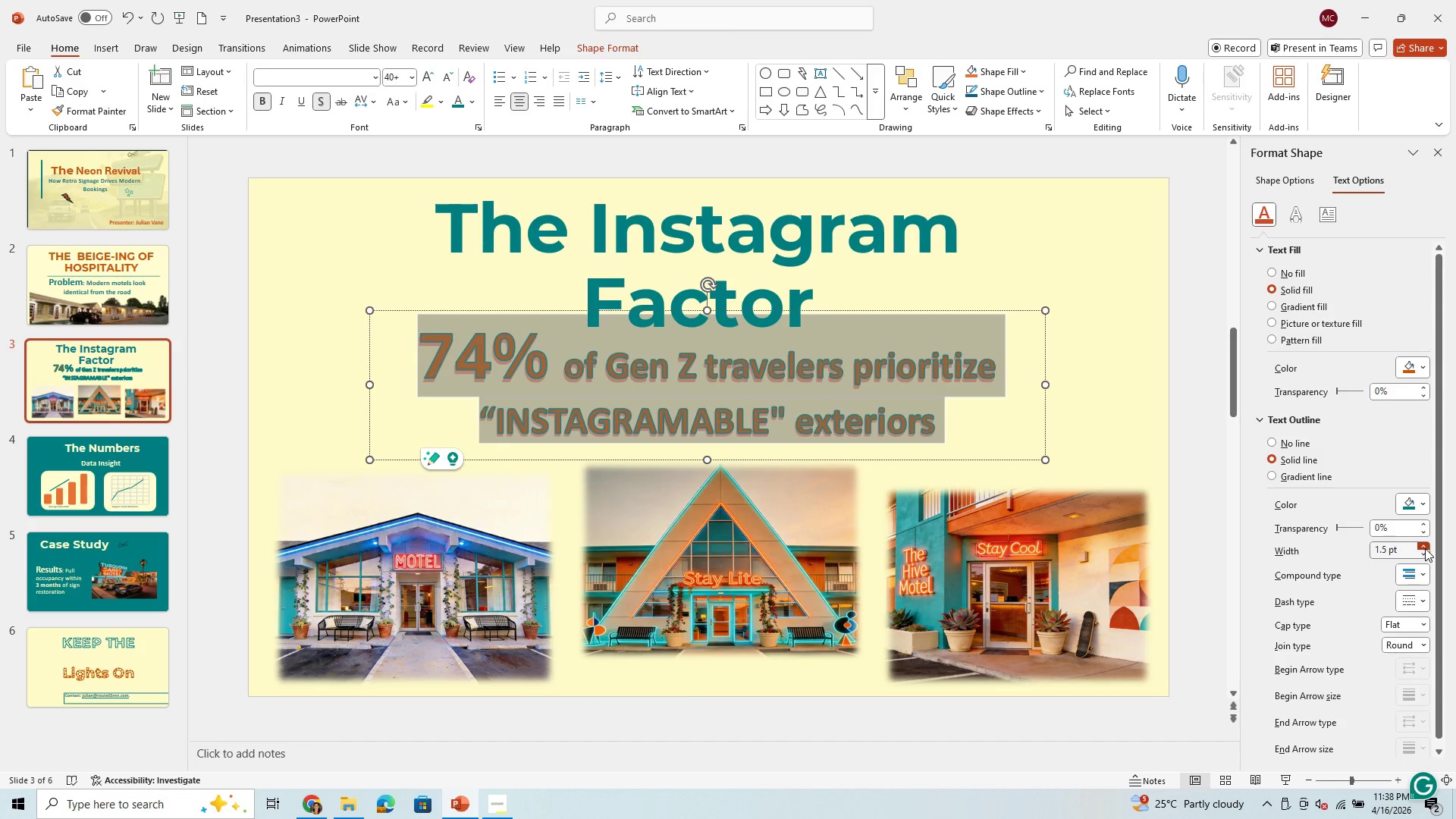 
left_click([1425, 548])
 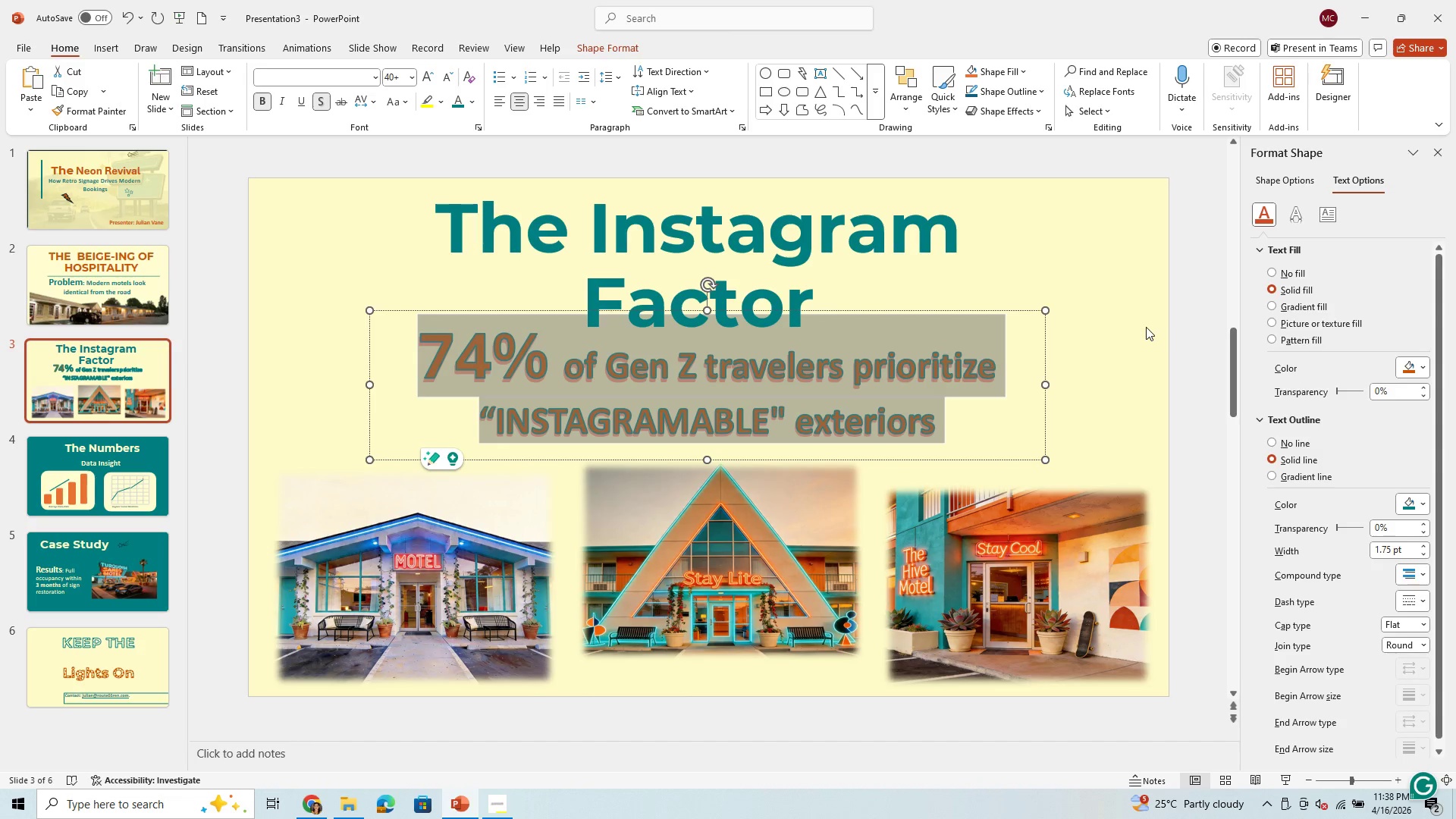 
left_click([1146, 327])
 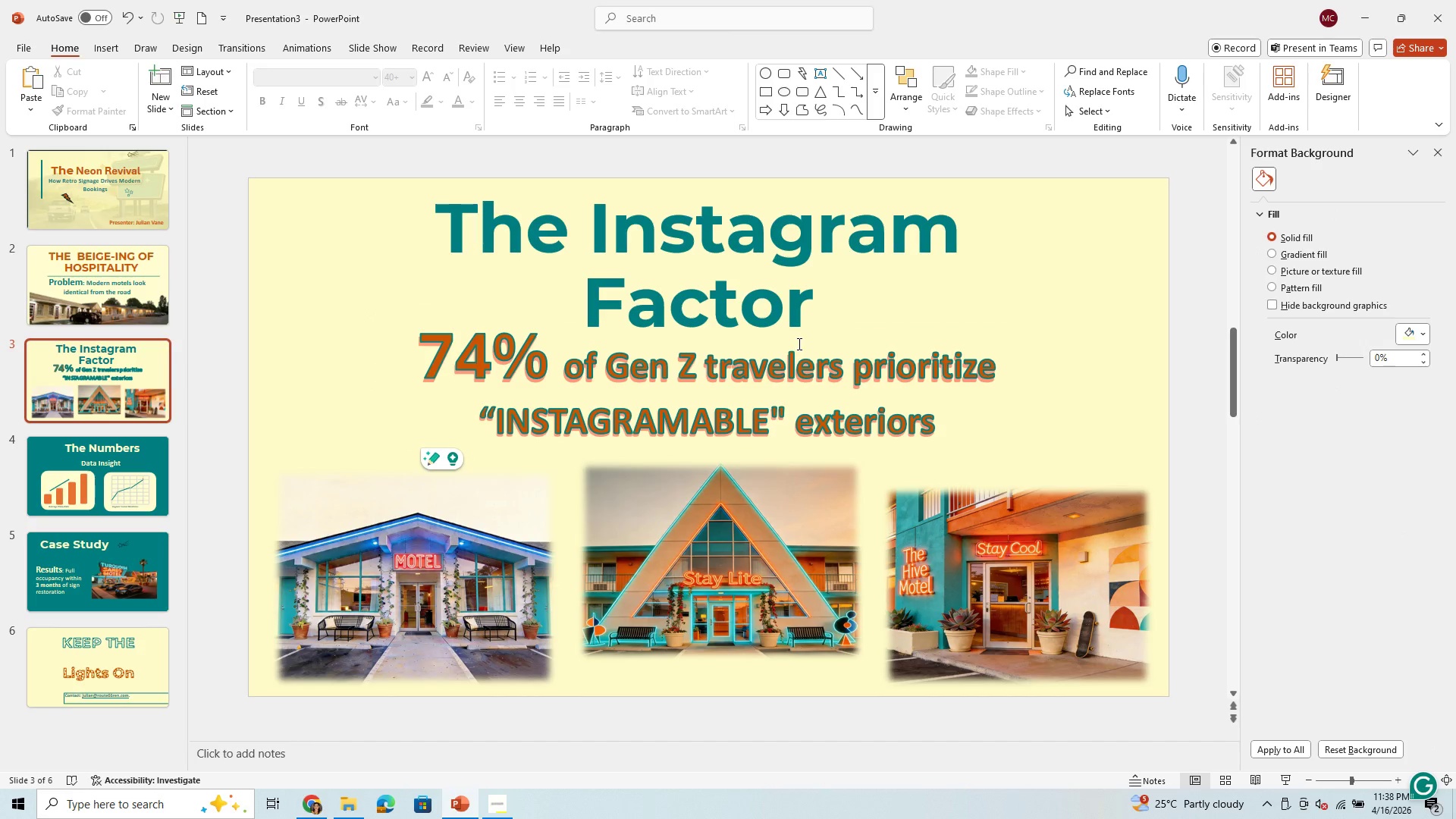 
wait(5.28)
 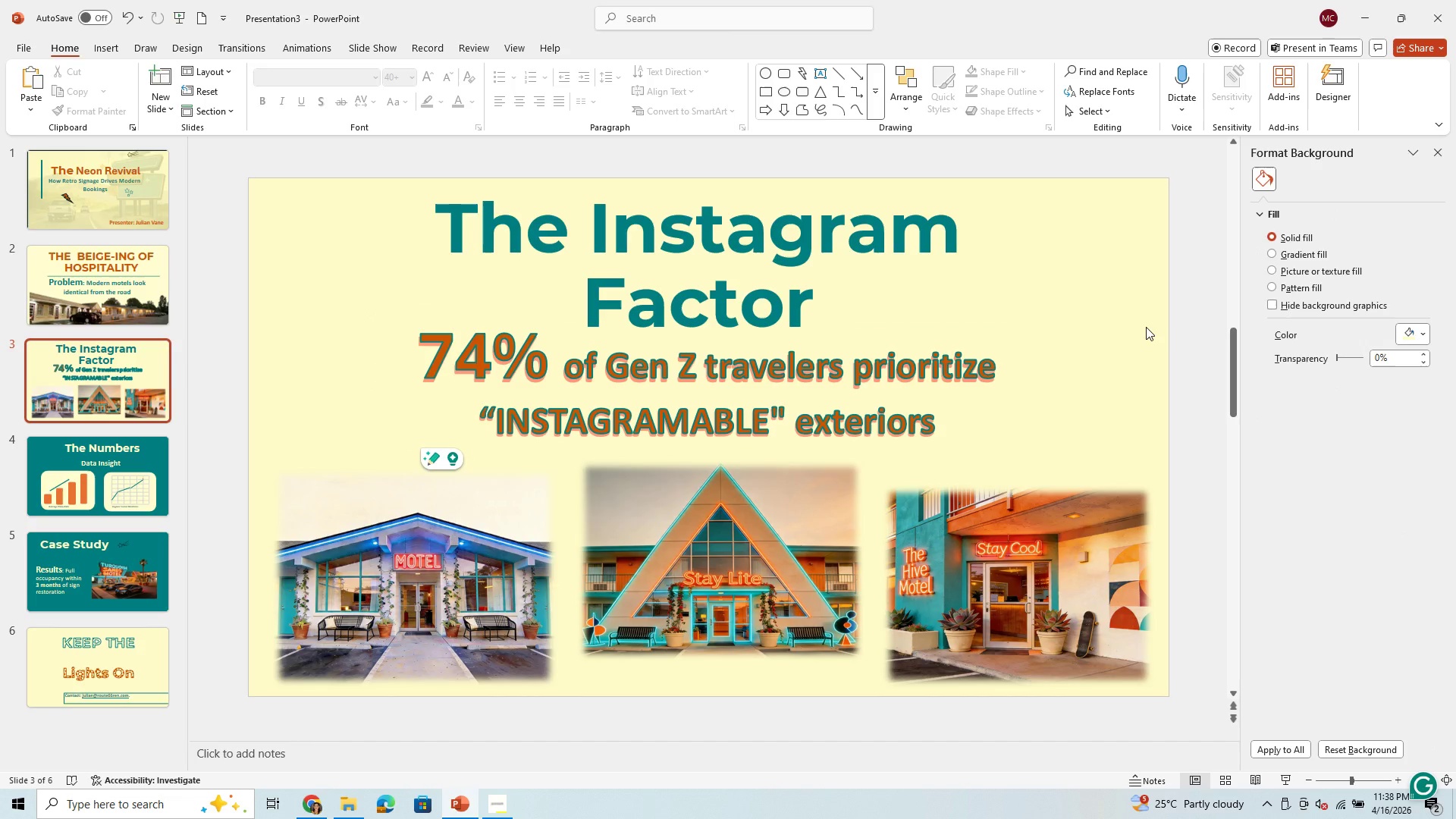 
left_click([797, 406])
 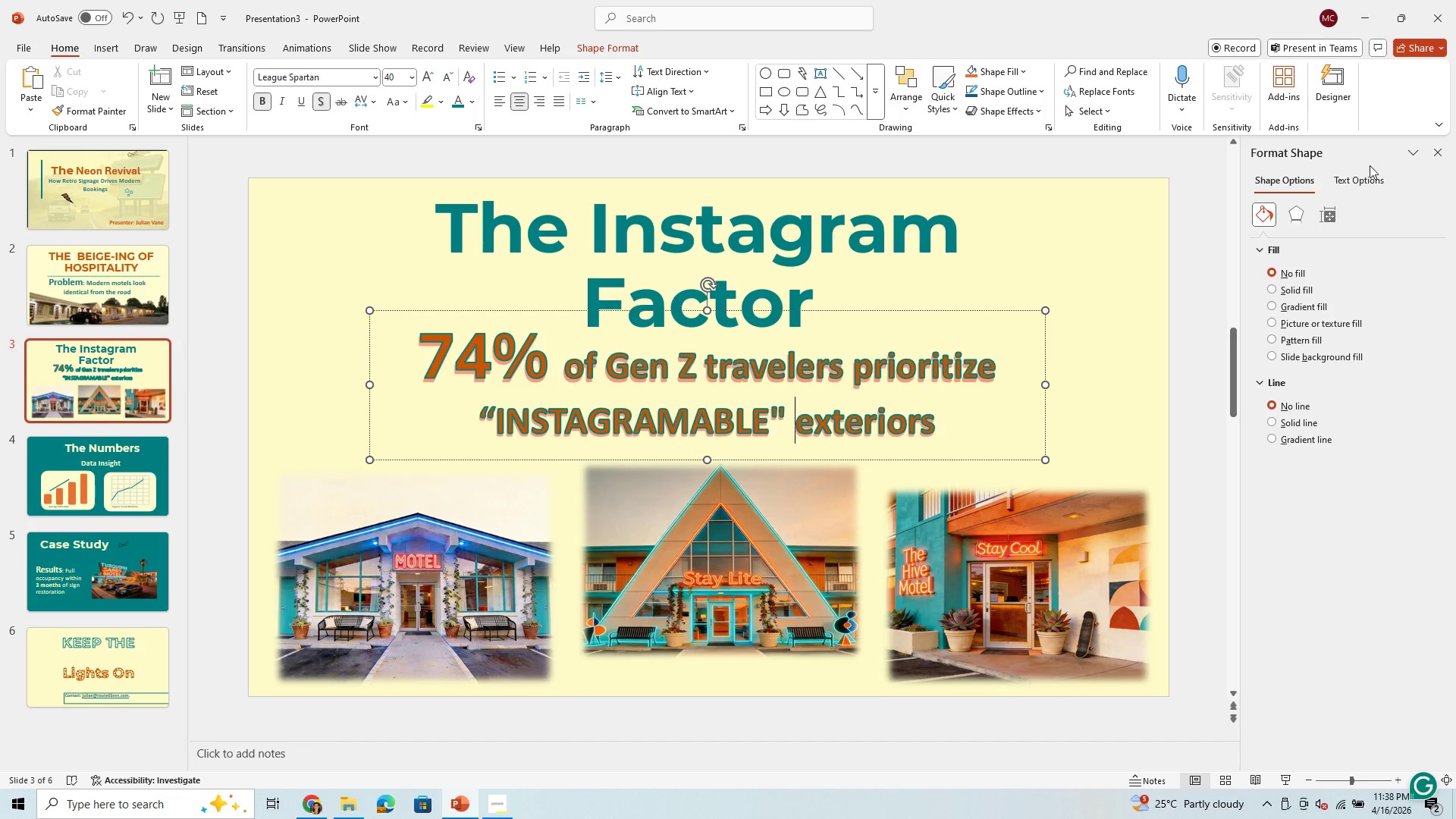 
left_click([1363, 183])
 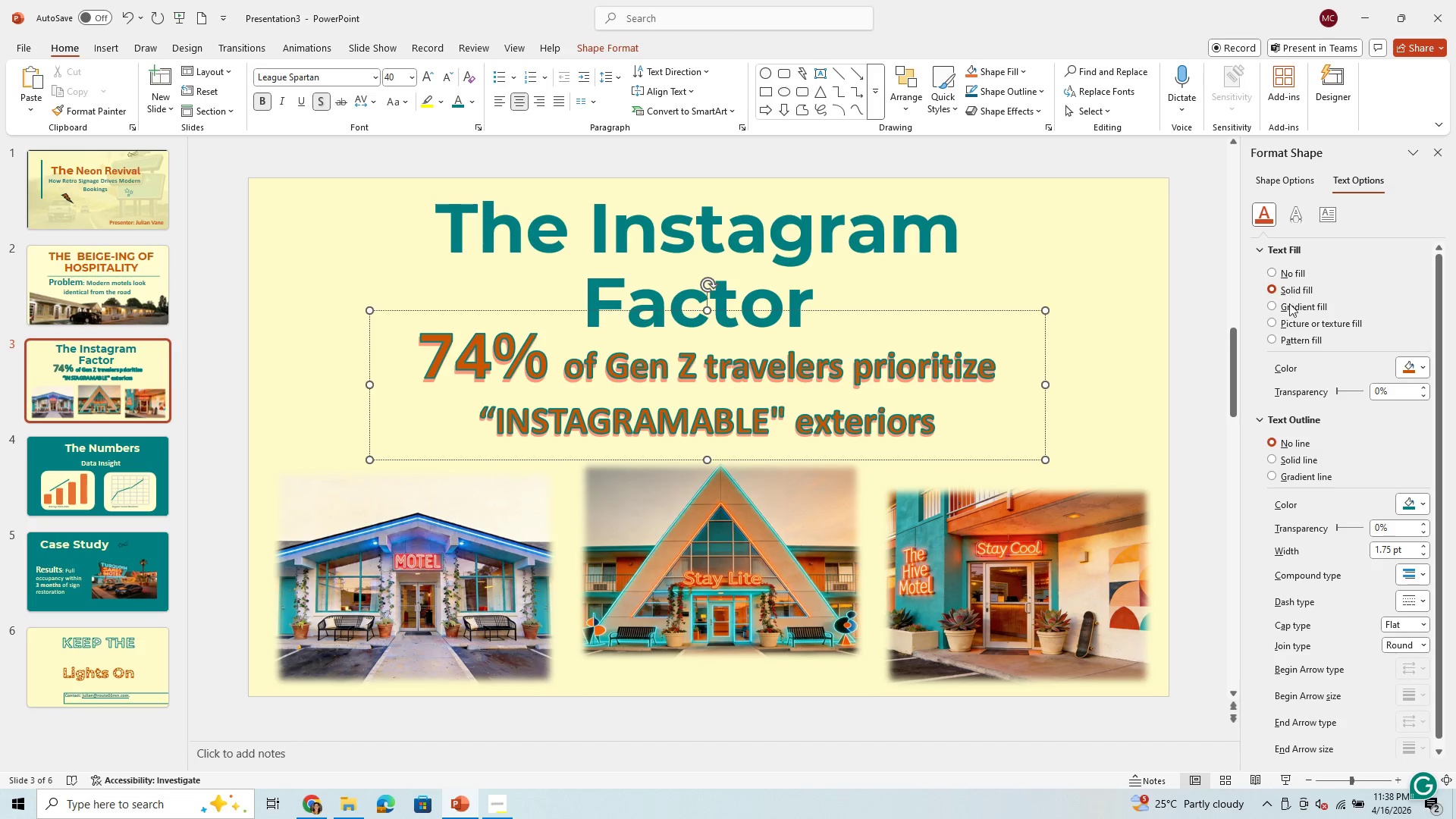 
wait(6.36)
 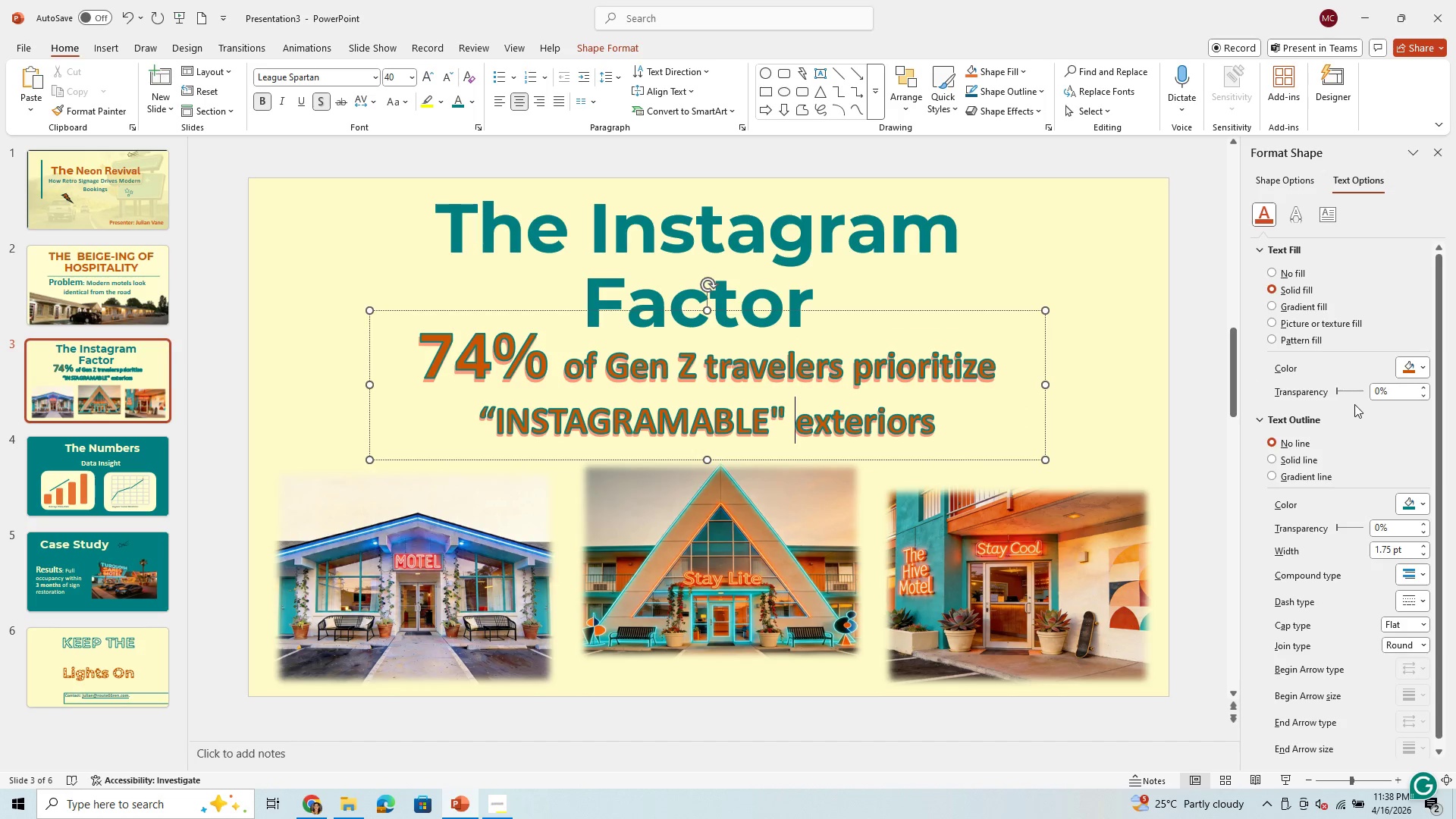 
scroll: coordinate [1400, 522], scroll_direction: down, amount: 3.0
 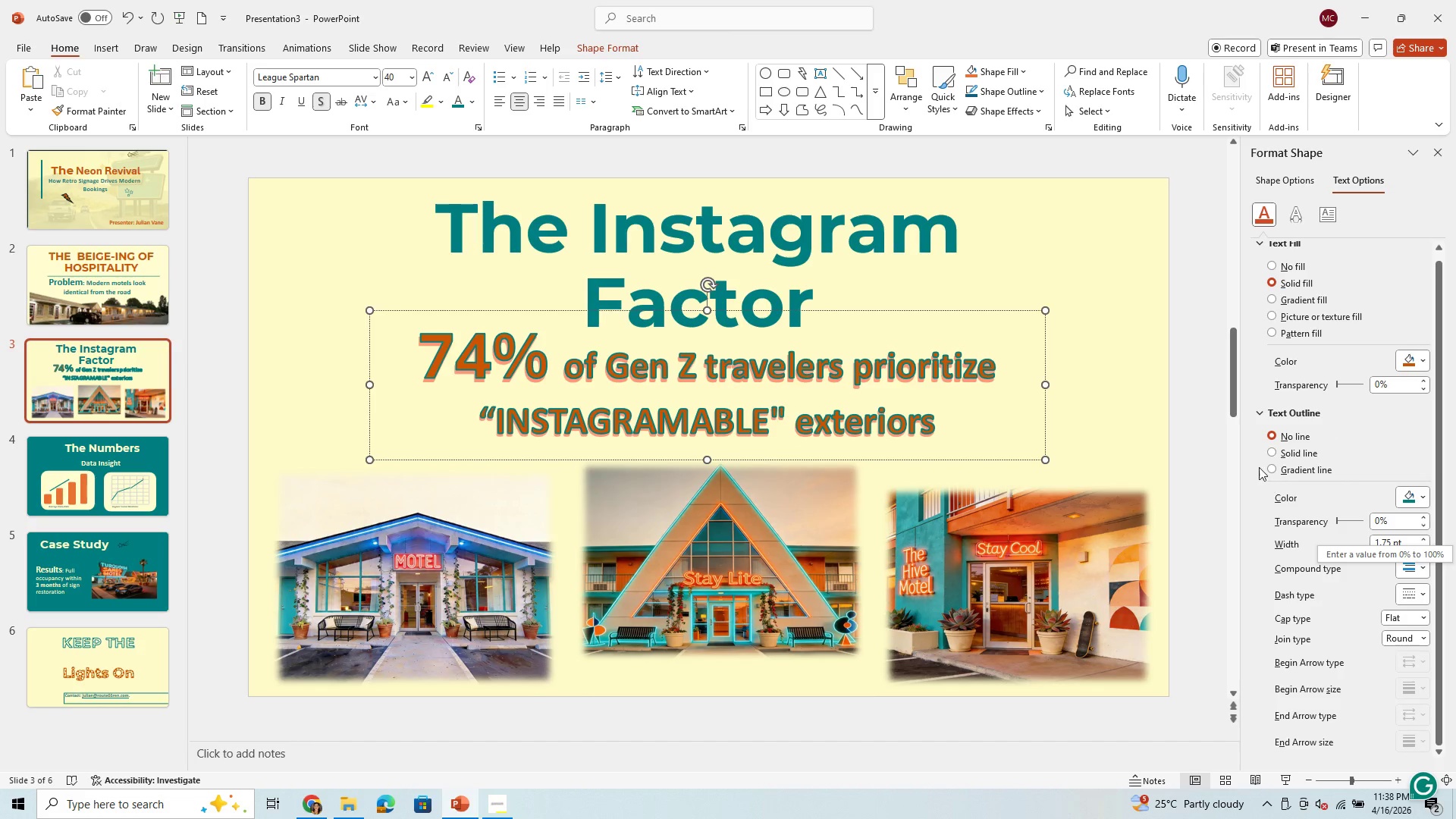 
scroll: coordinate [1282, 446], scroll_direction: up, amount: 2.0
 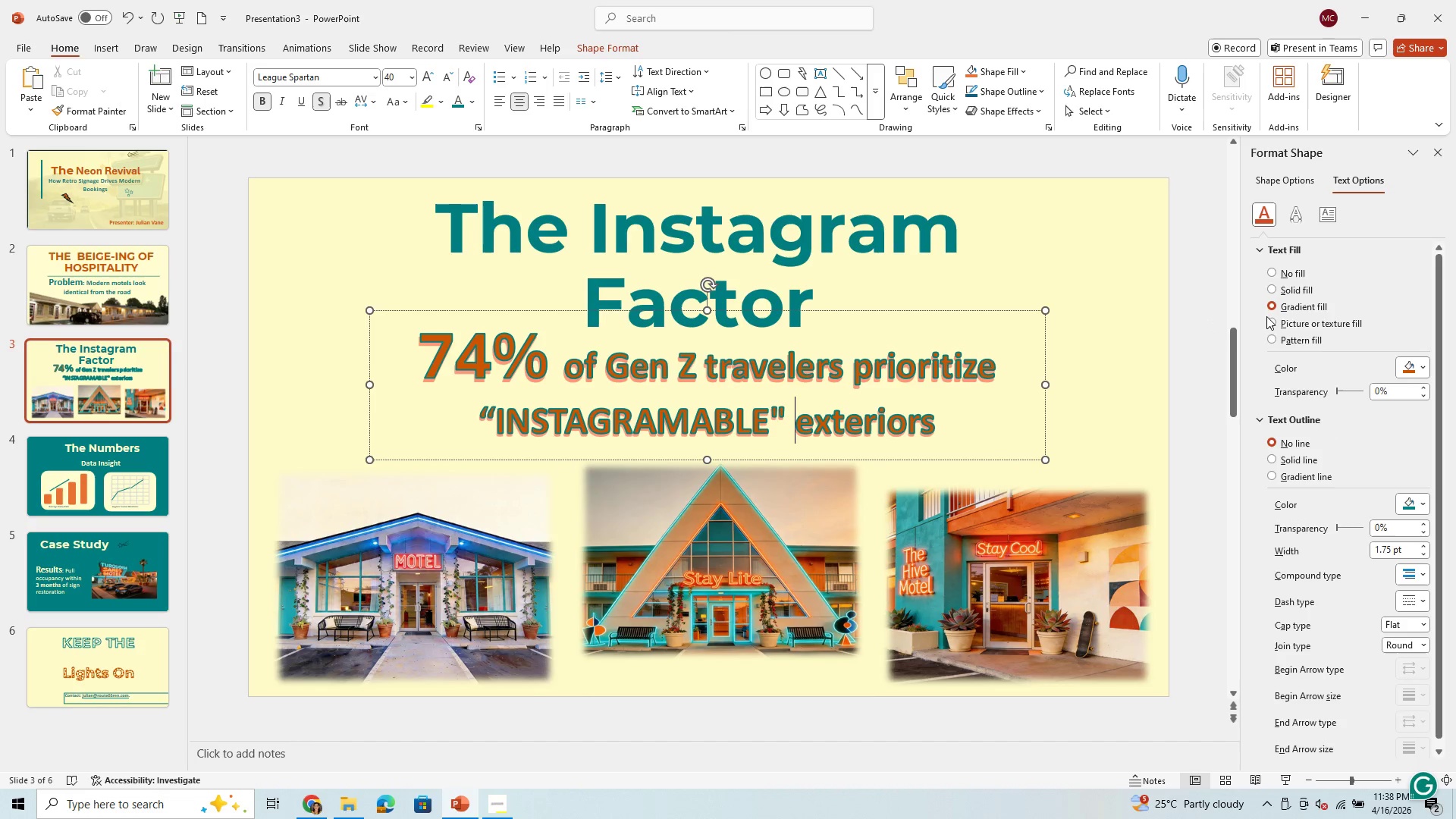 
wait(7.7)
 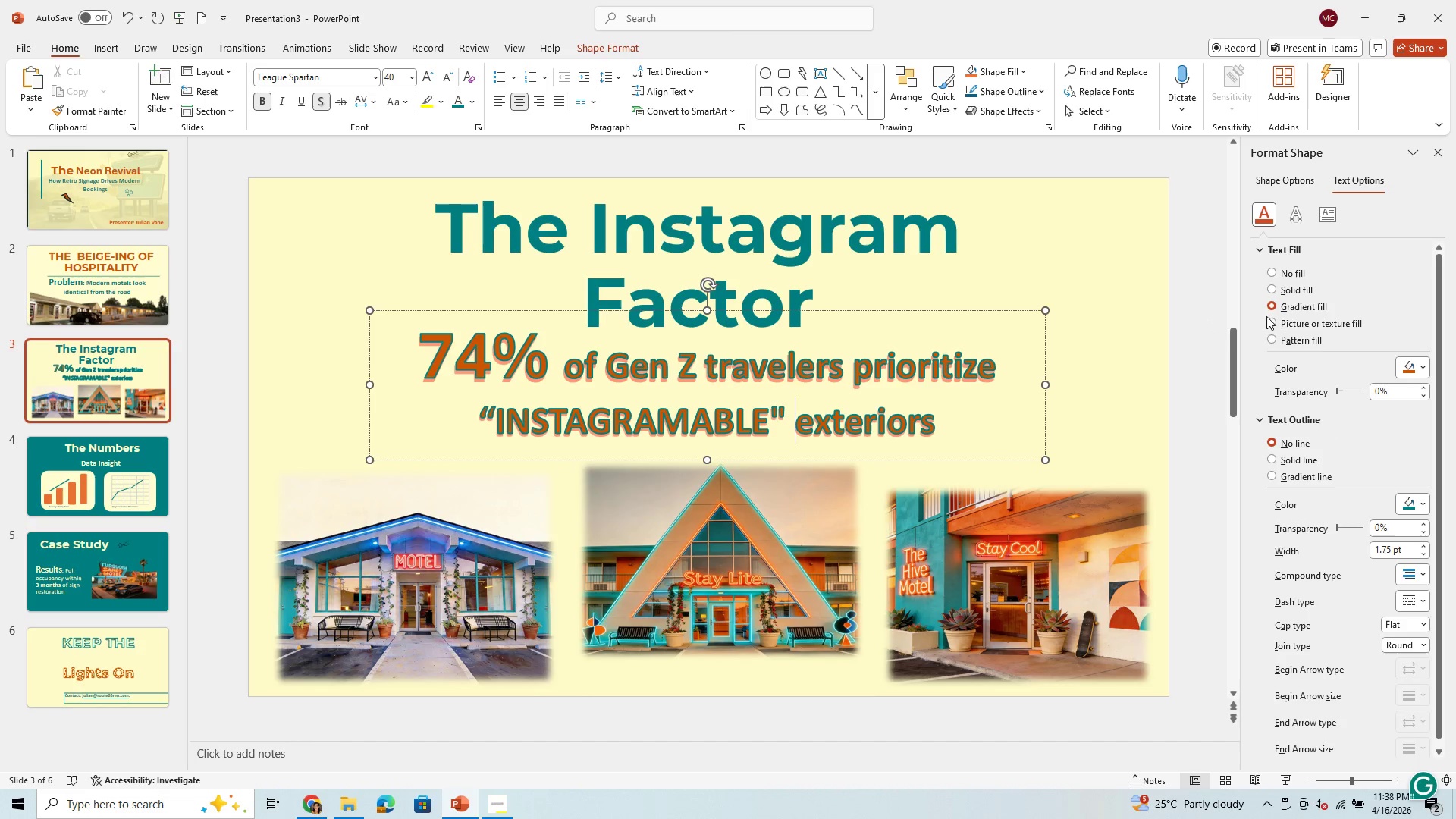 
scroll: coordinate [1404, 590], scroll_direction: down, amount: 1.0
 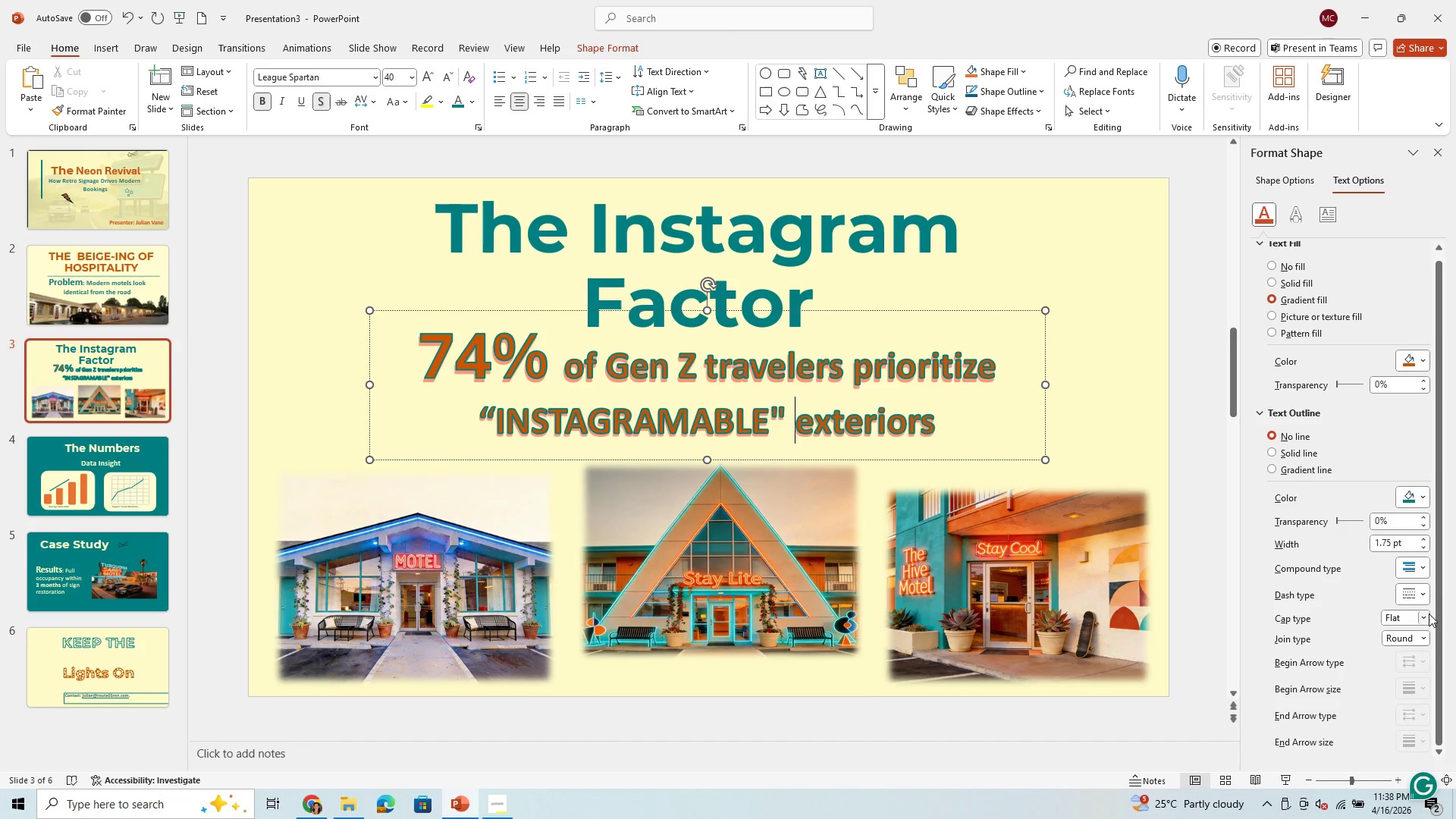 
left_click([1429, 617])
 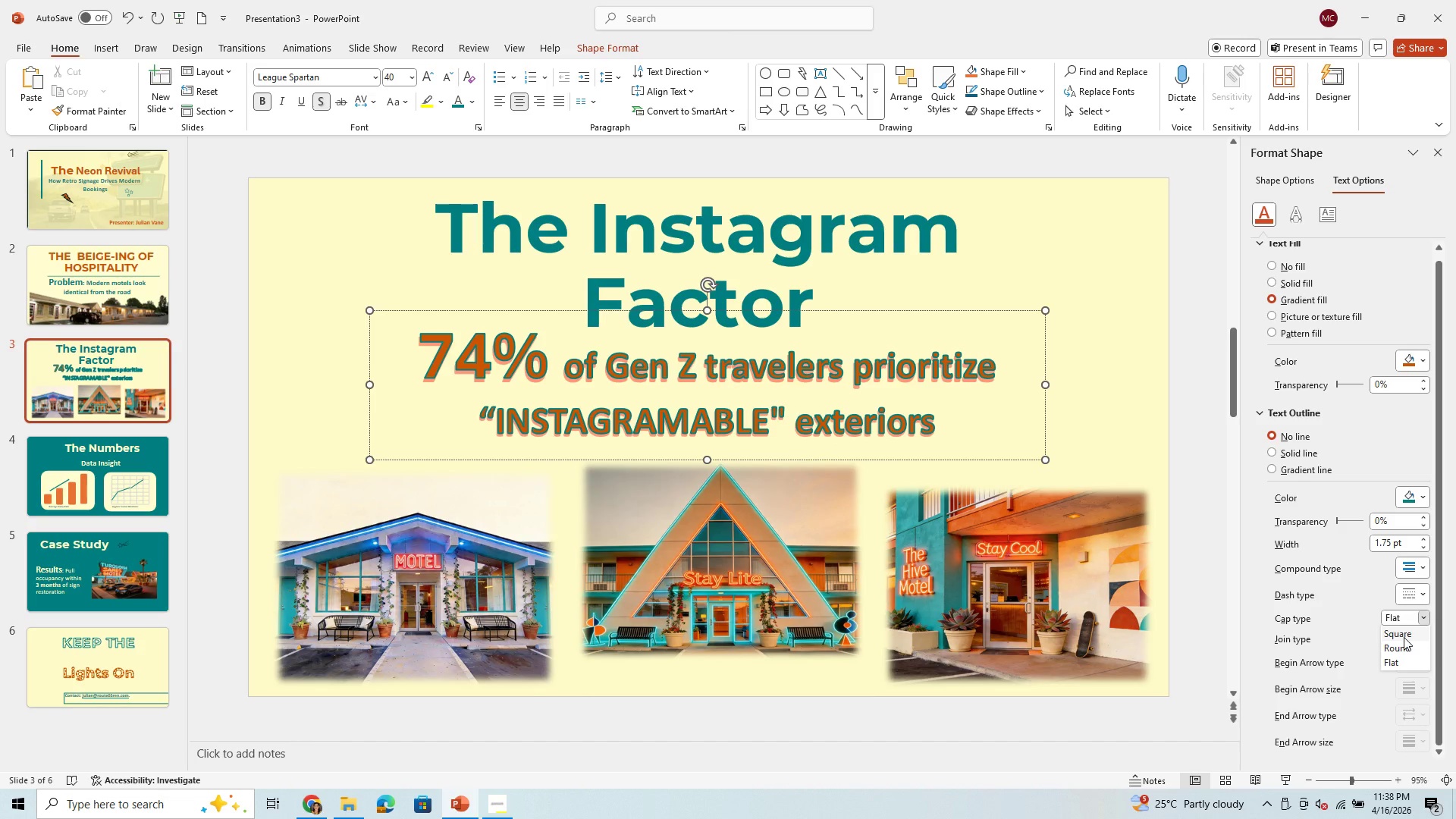 
left_click([1407, 648])
 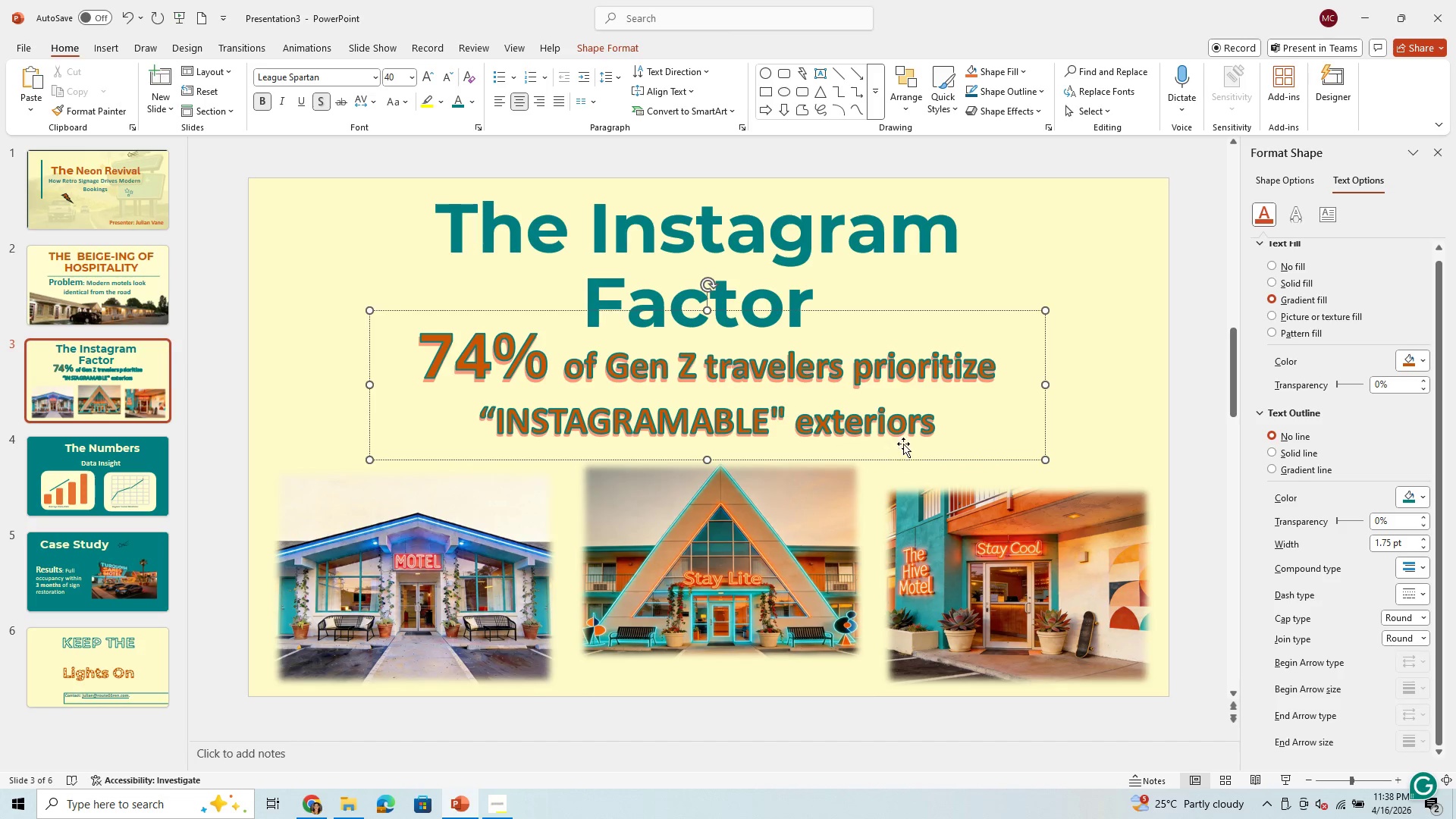 
left_click_drag(start_coordinate=[936, 428], to_coordinate=[418, 360])
 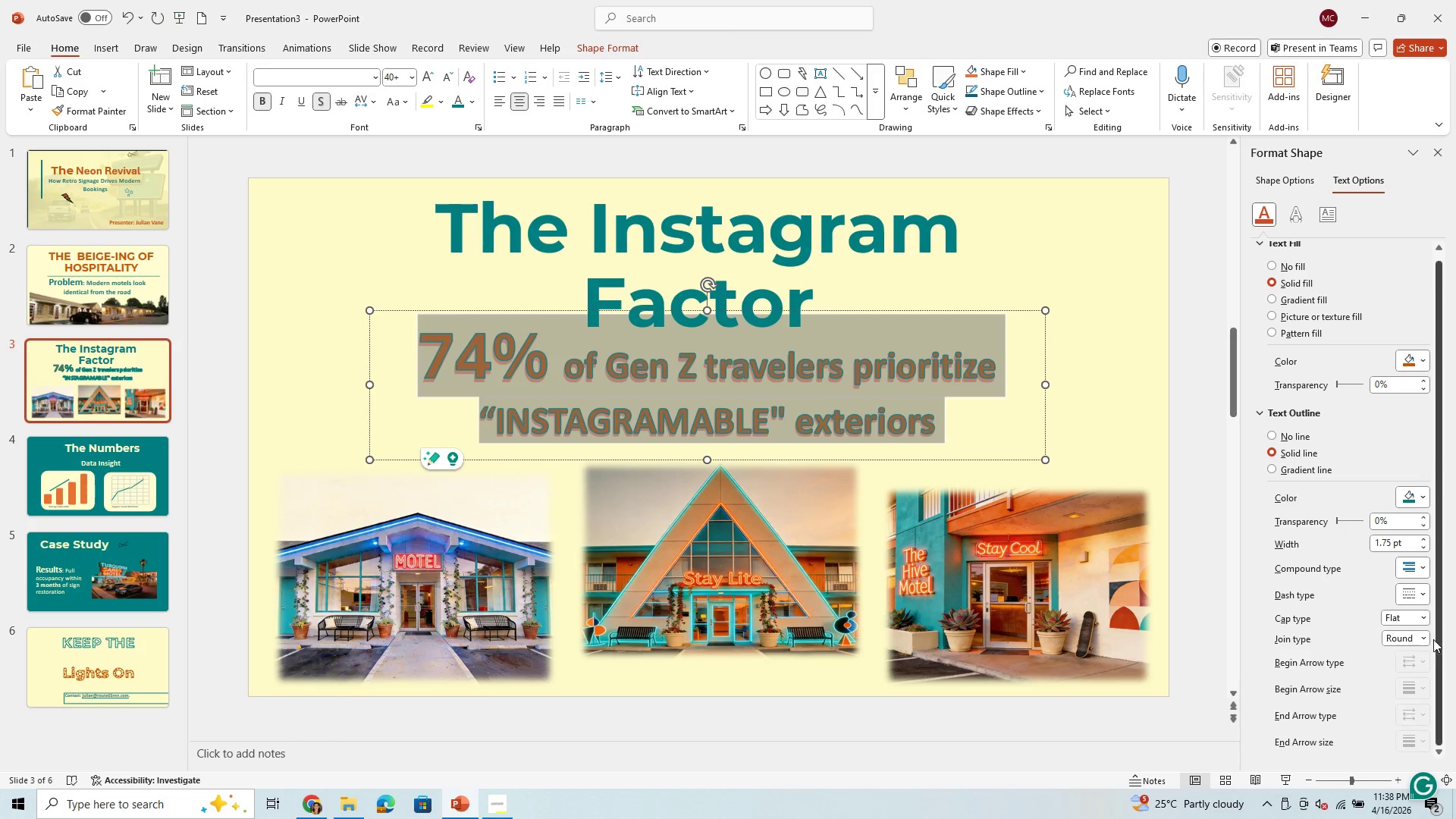 
scroll: coordinate [1366, 634], scroll_direction: down, amount: 2.0
 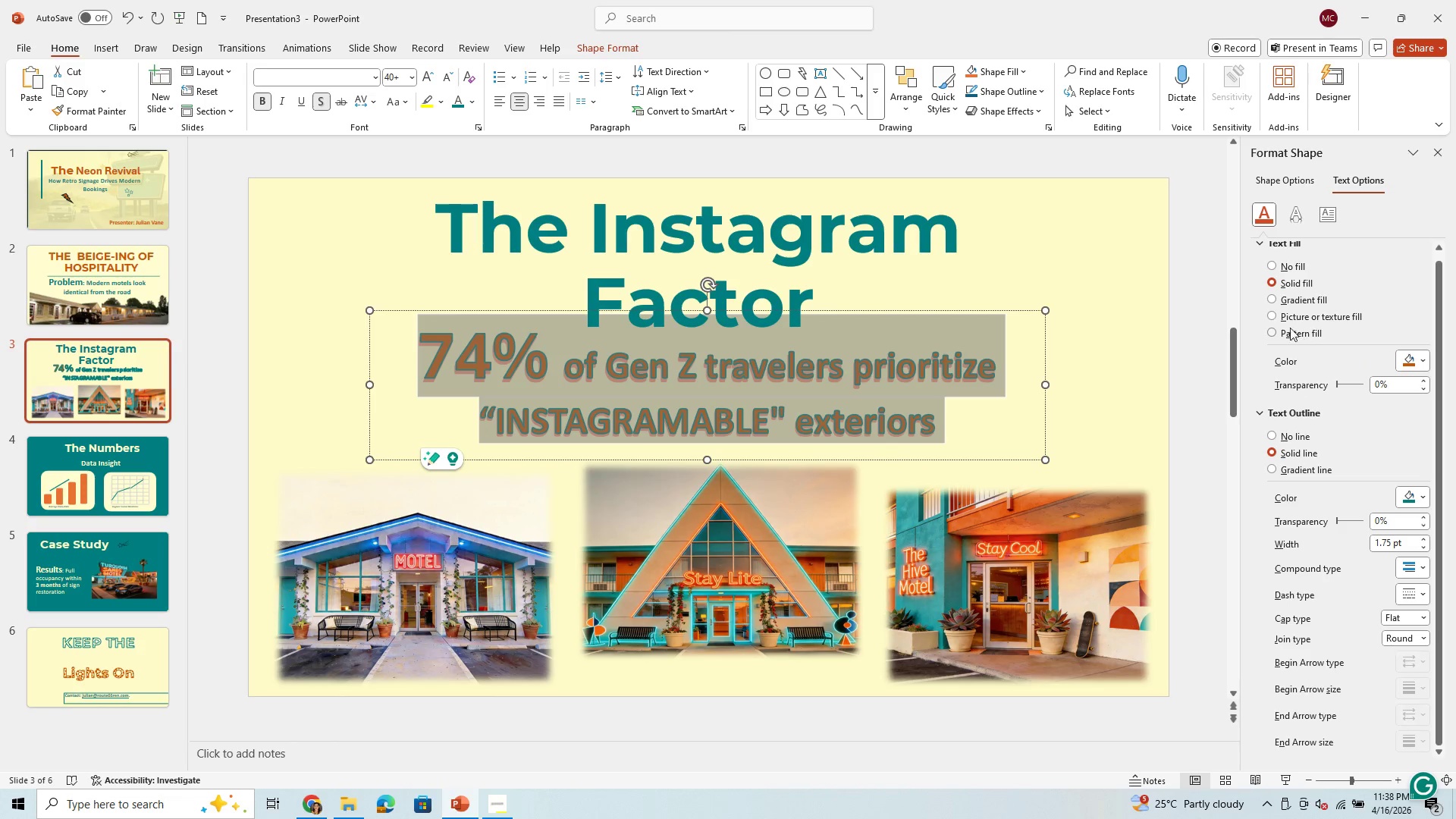 
left_click([1277, 317])
 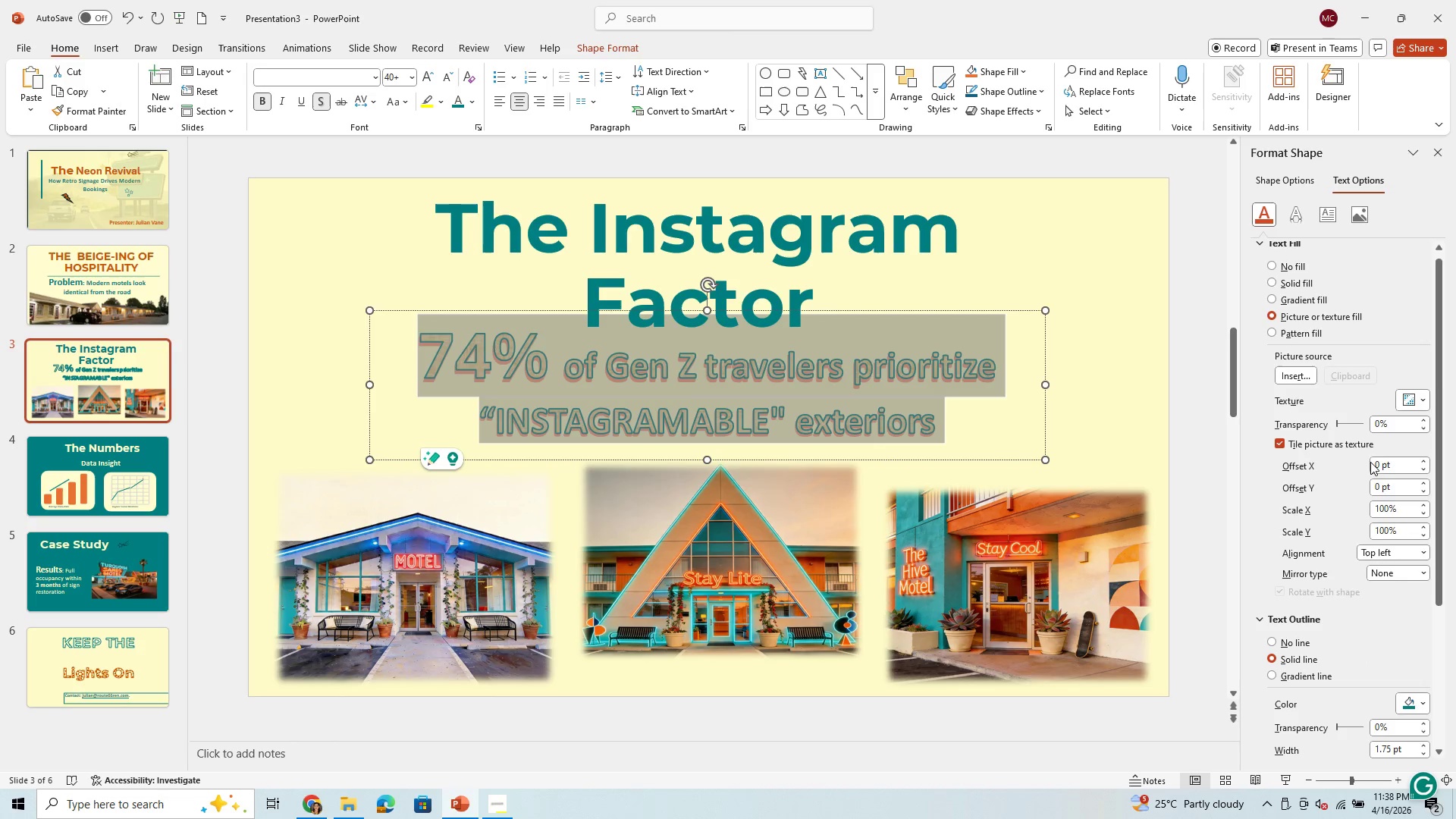 
wait(6.95)
 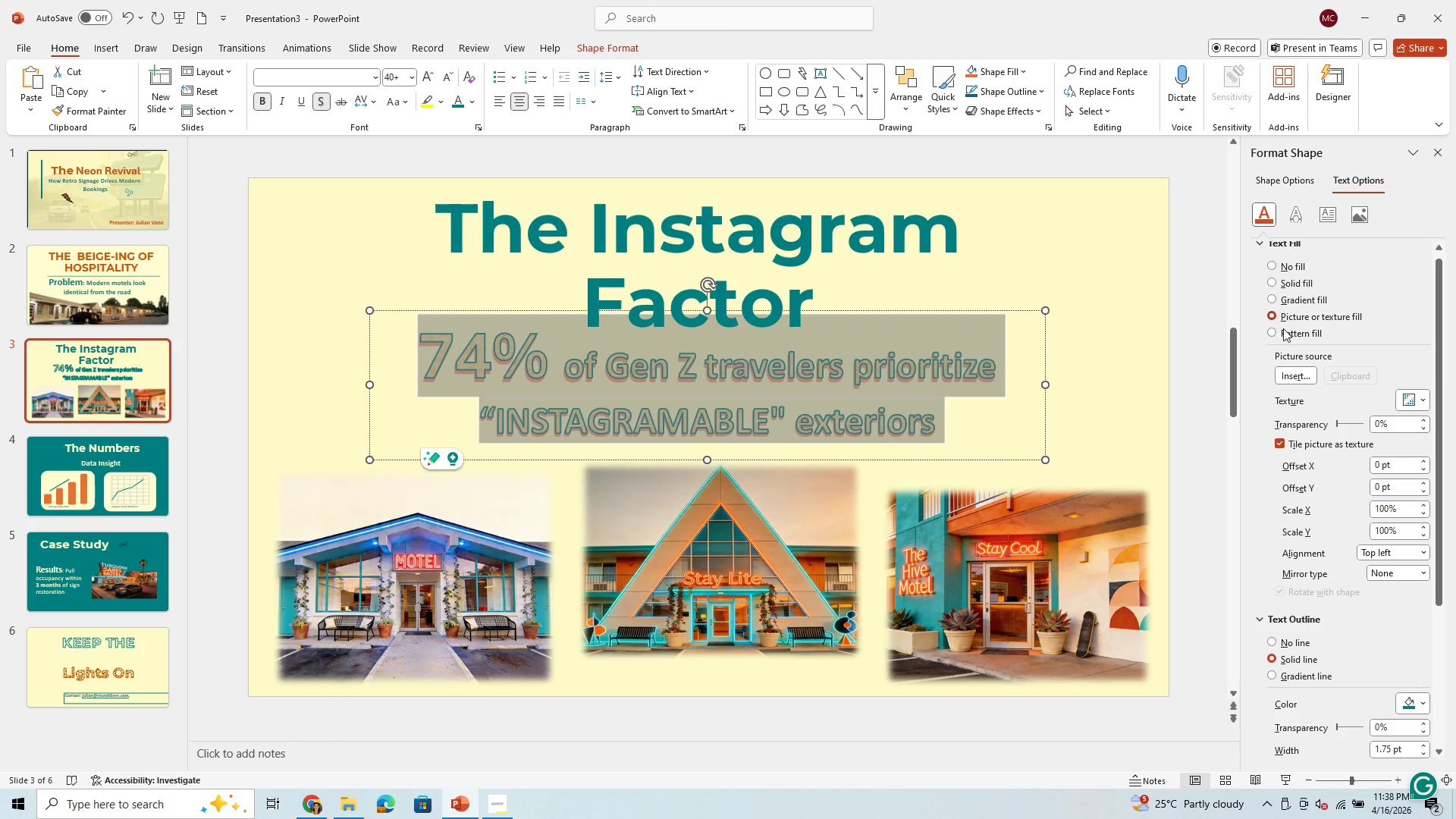 
scroll: coordinate [1373, 594], scroll_direction: down, amount: 5.0
 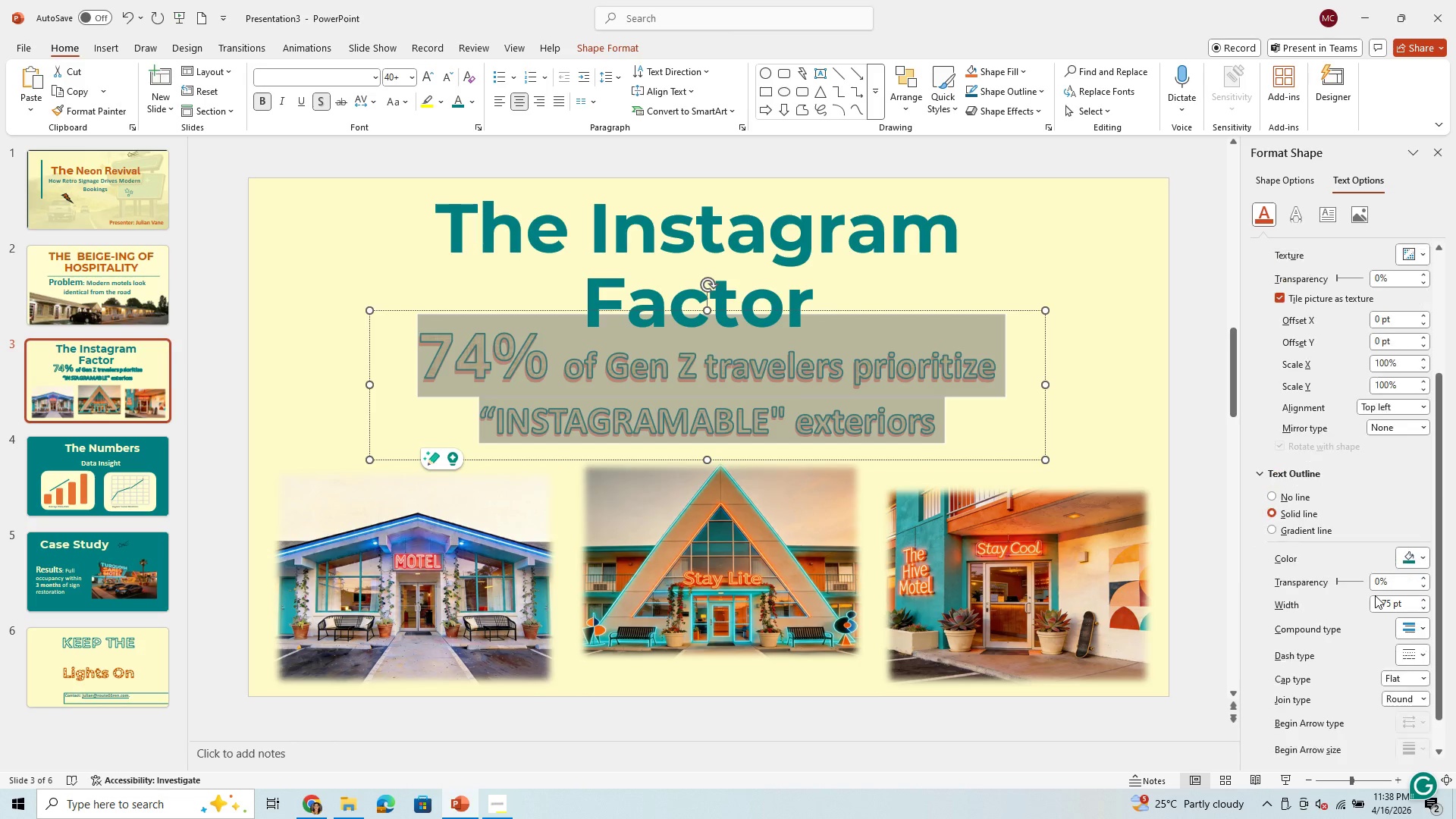 
scroll: coordinate [1375, 595], scroll_direction: up, amount: 4.0
 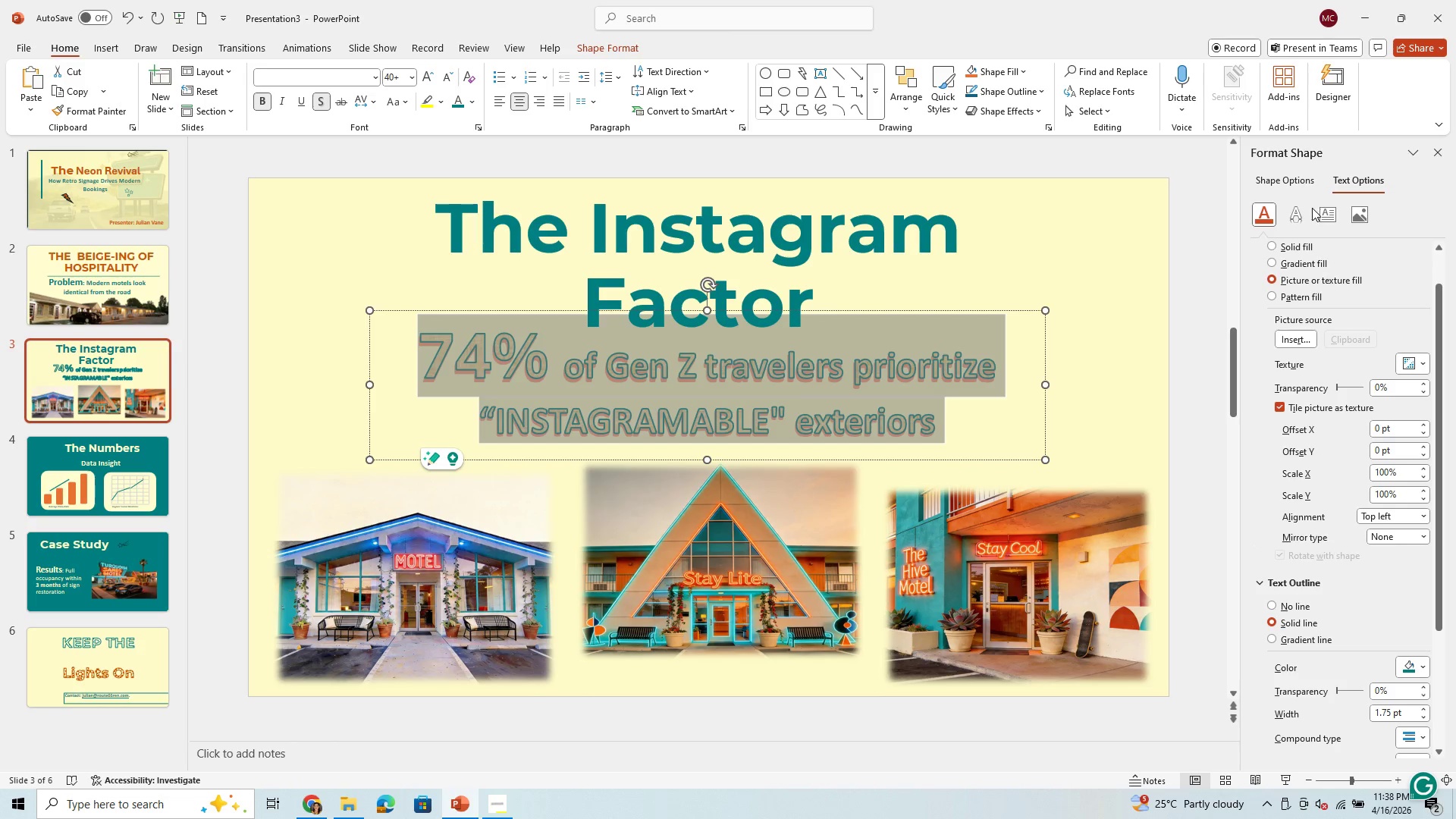 
left_click([1325, 217])
 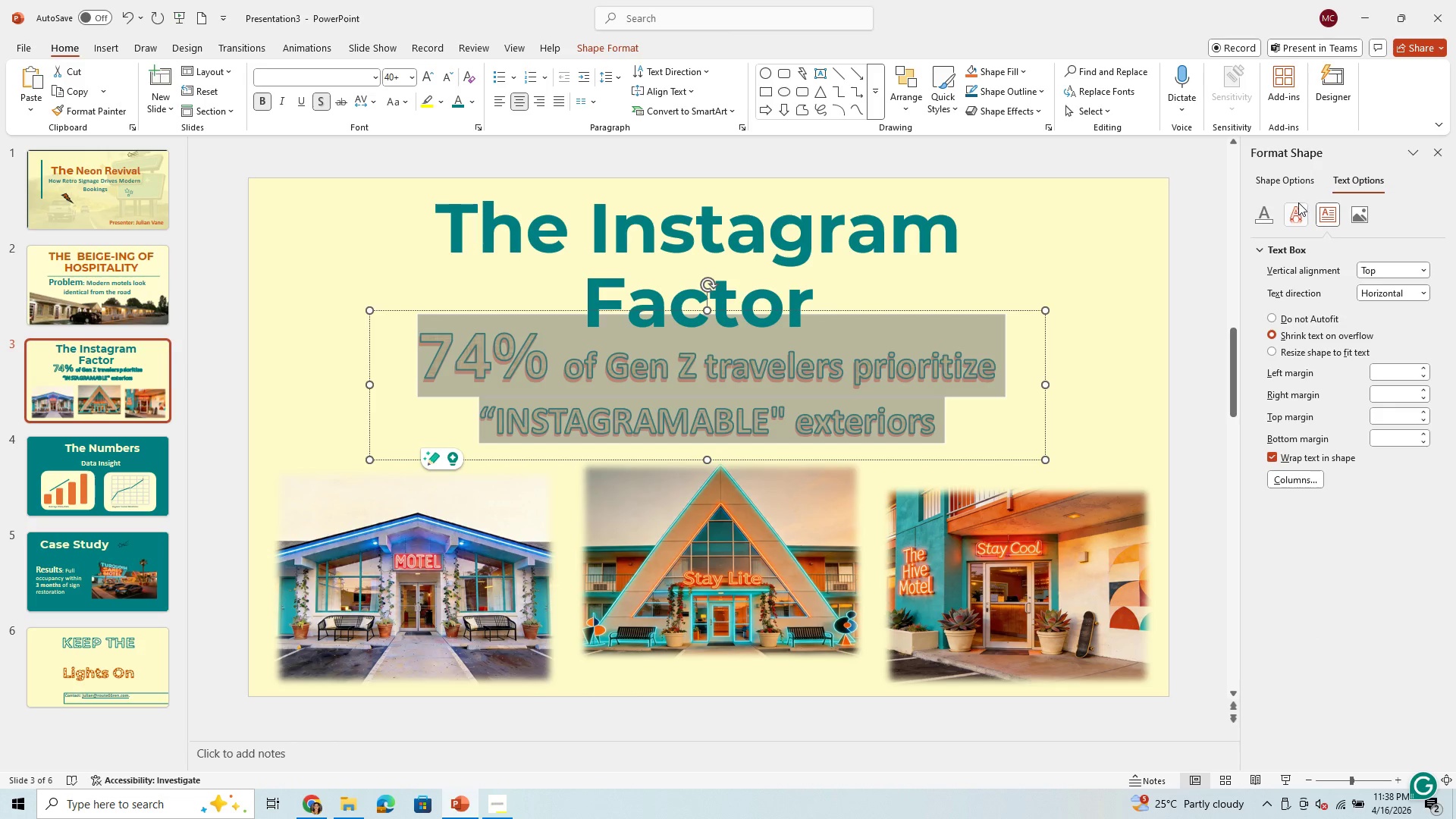 
left_click([1298, 208])
 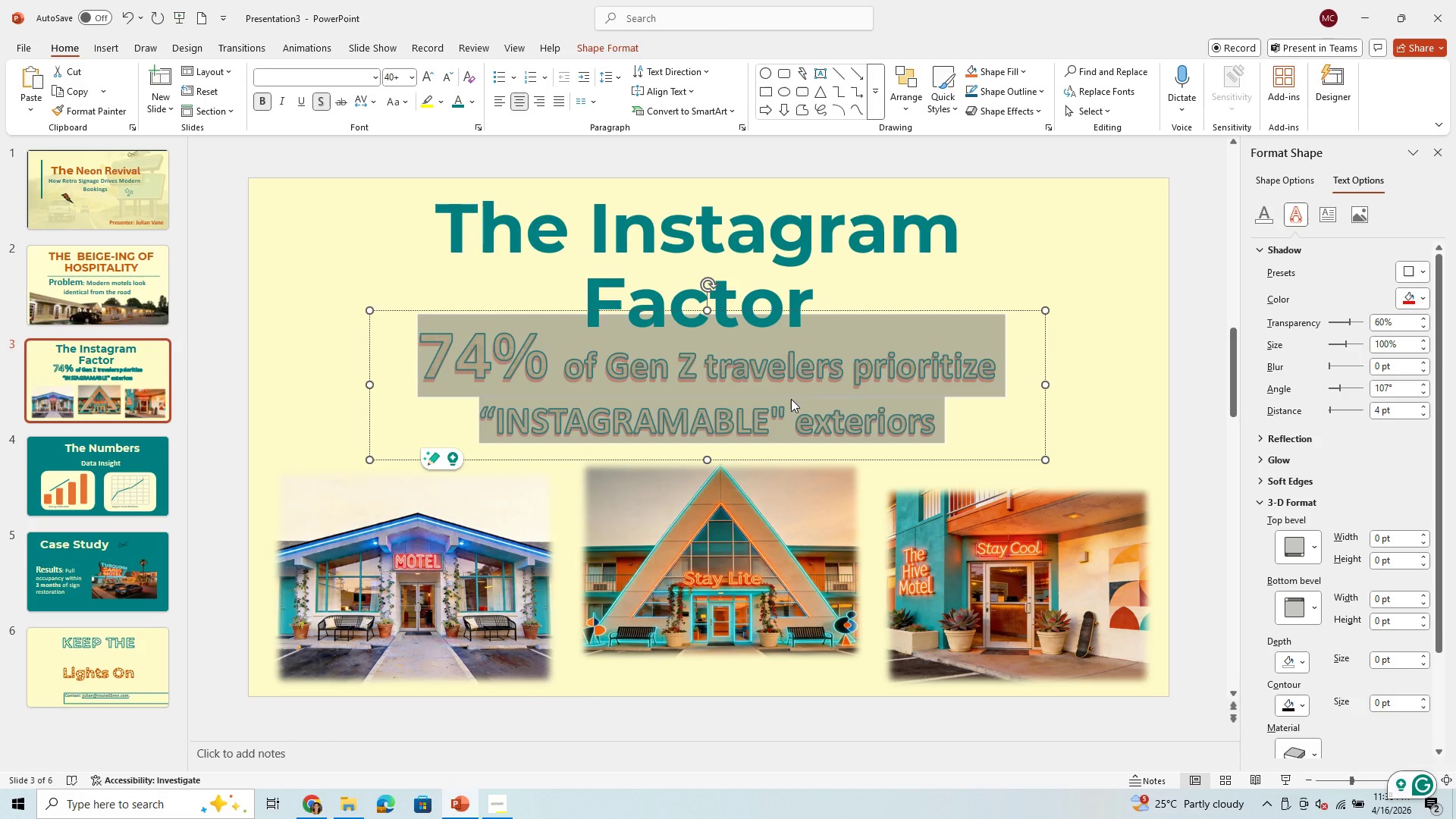 
wait(5.14)
 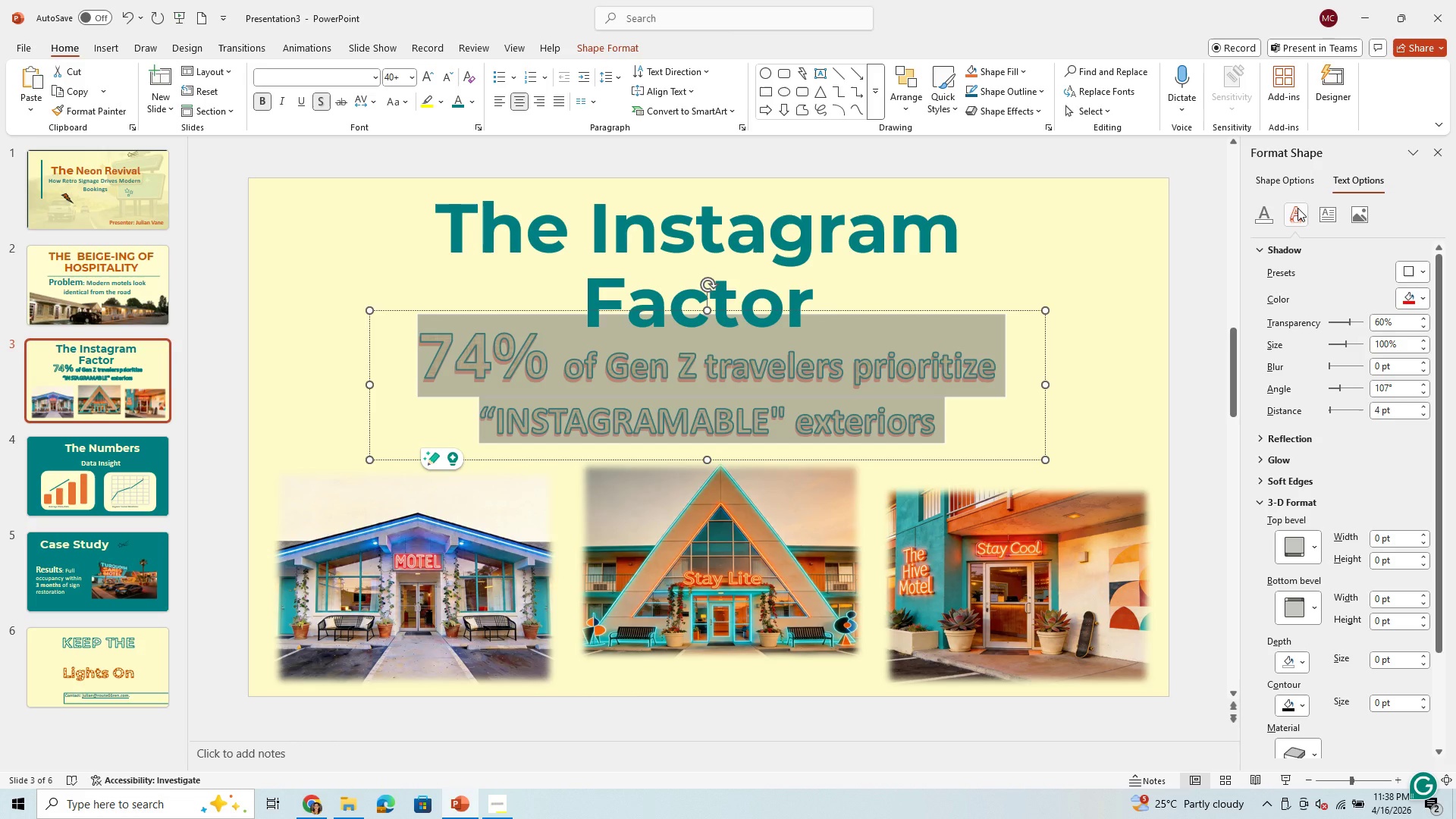 
left_click([1425, 293])
 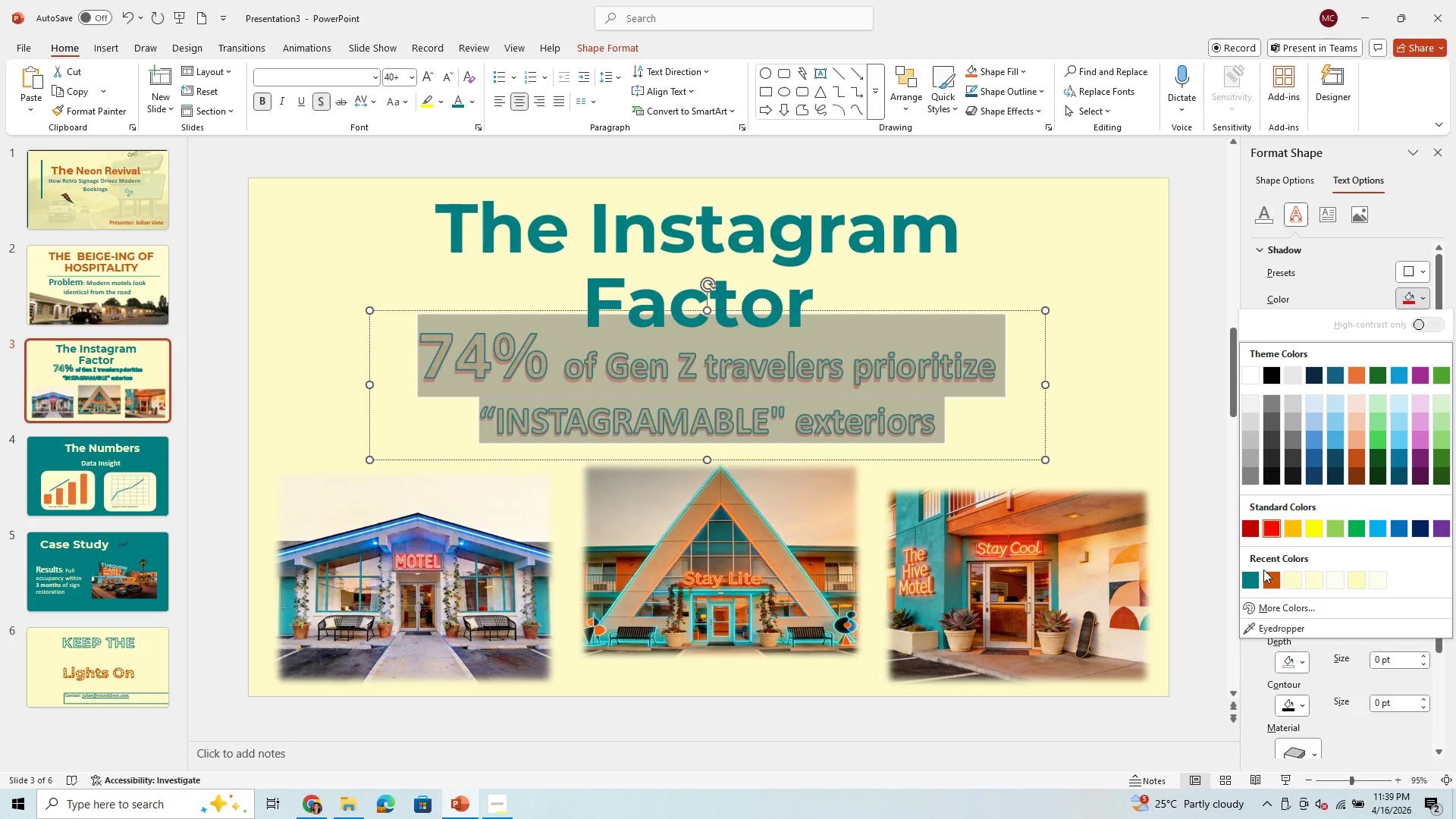 
left_click([1258, 579])
 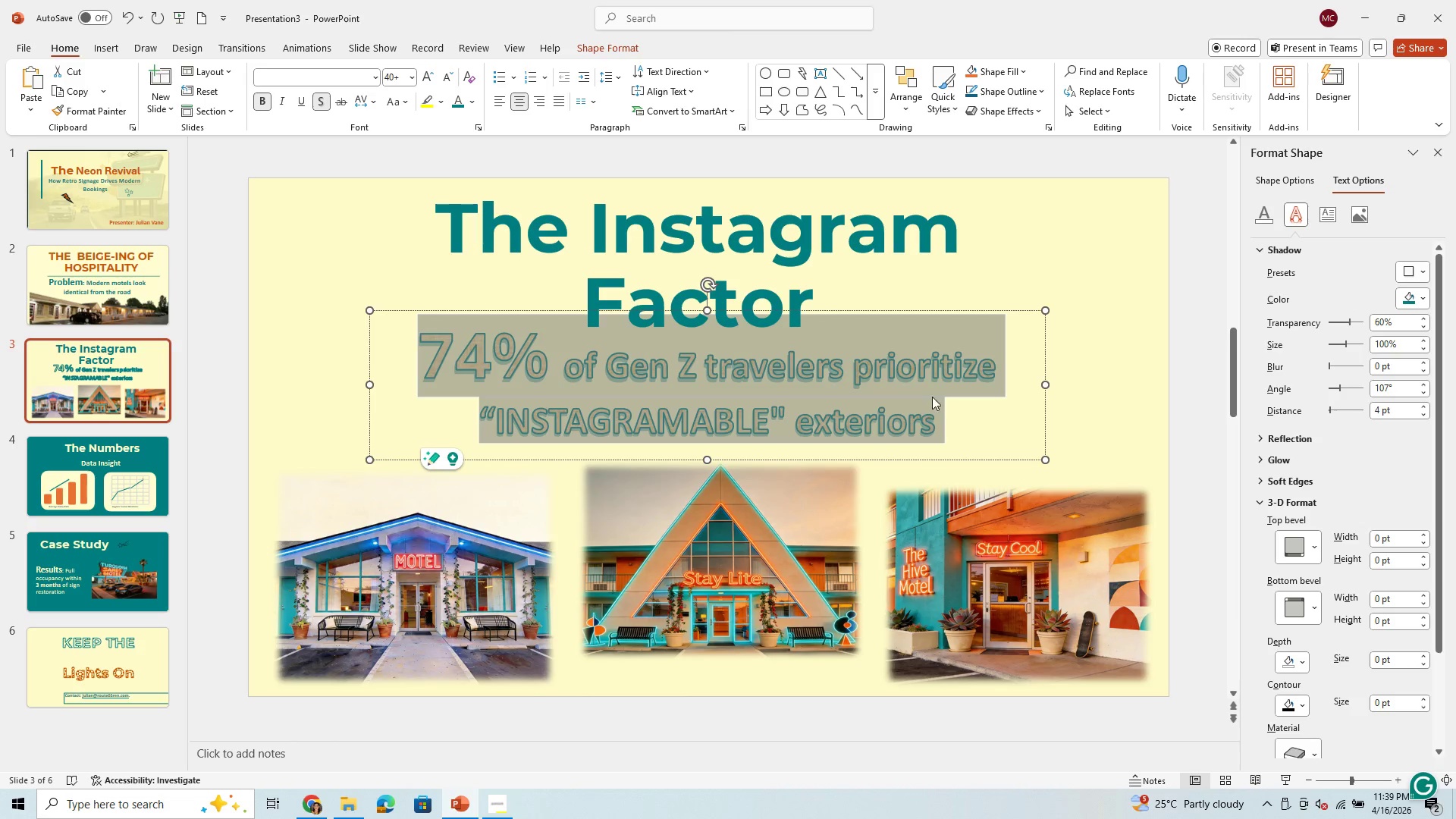 
left_click([966, 411])
 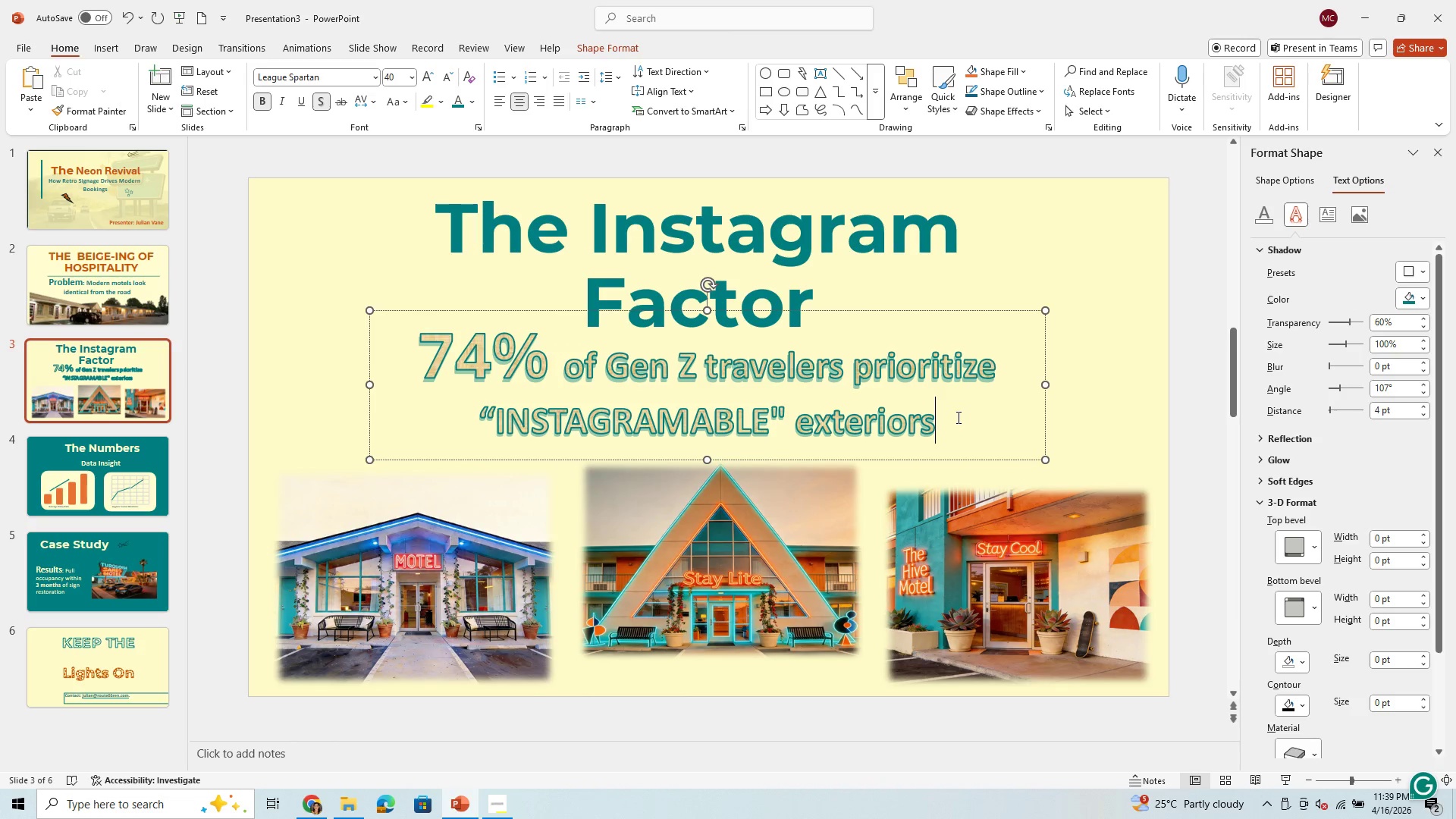 
left_click_drag(start_coordinate=[957, 417], to_coordinate=[335, 344])
 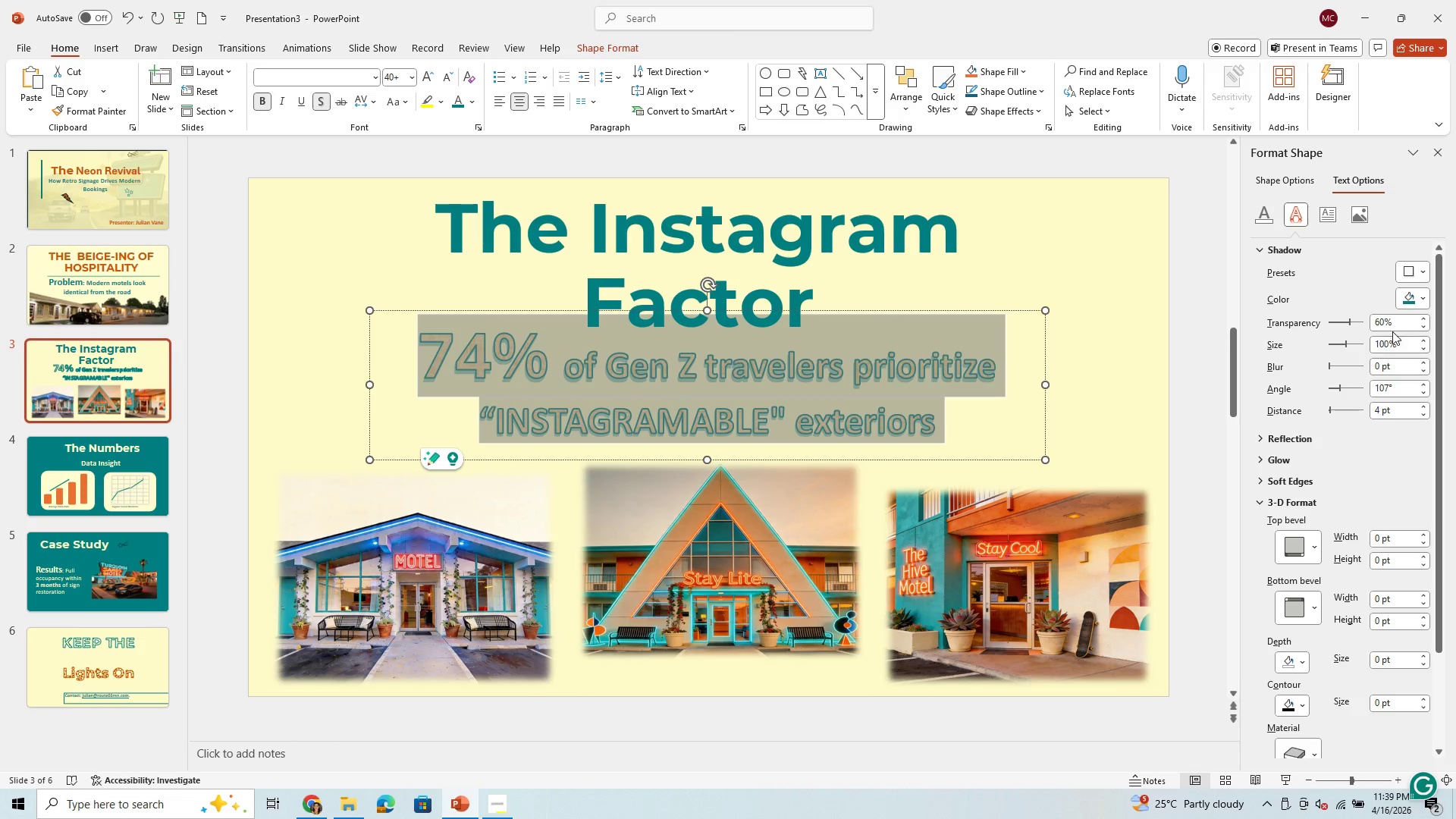 
wait(5.08)
 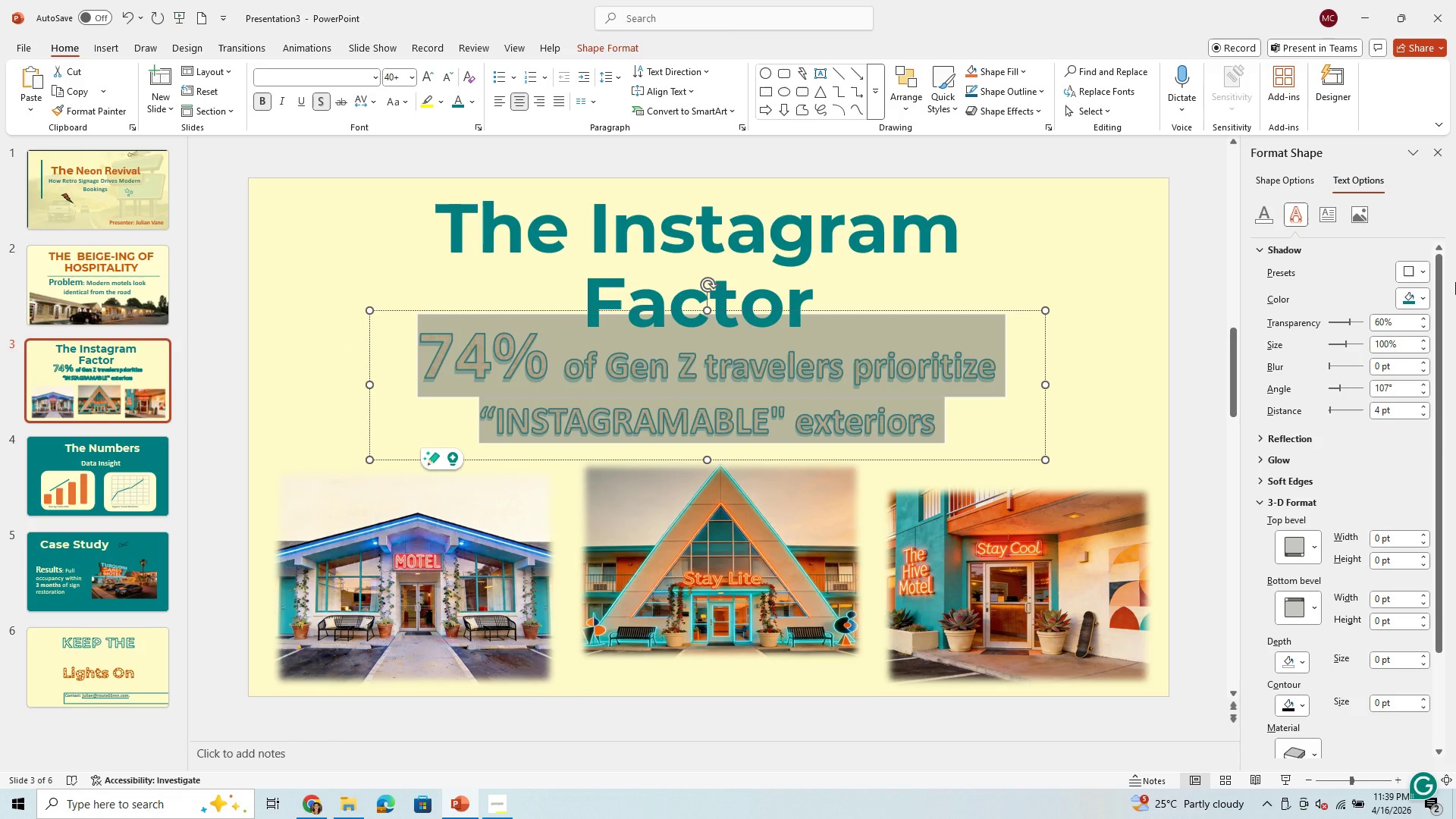 
left_click_drag(start_coordinate=[1348, 325], to_coordinate=[1351, 320])
 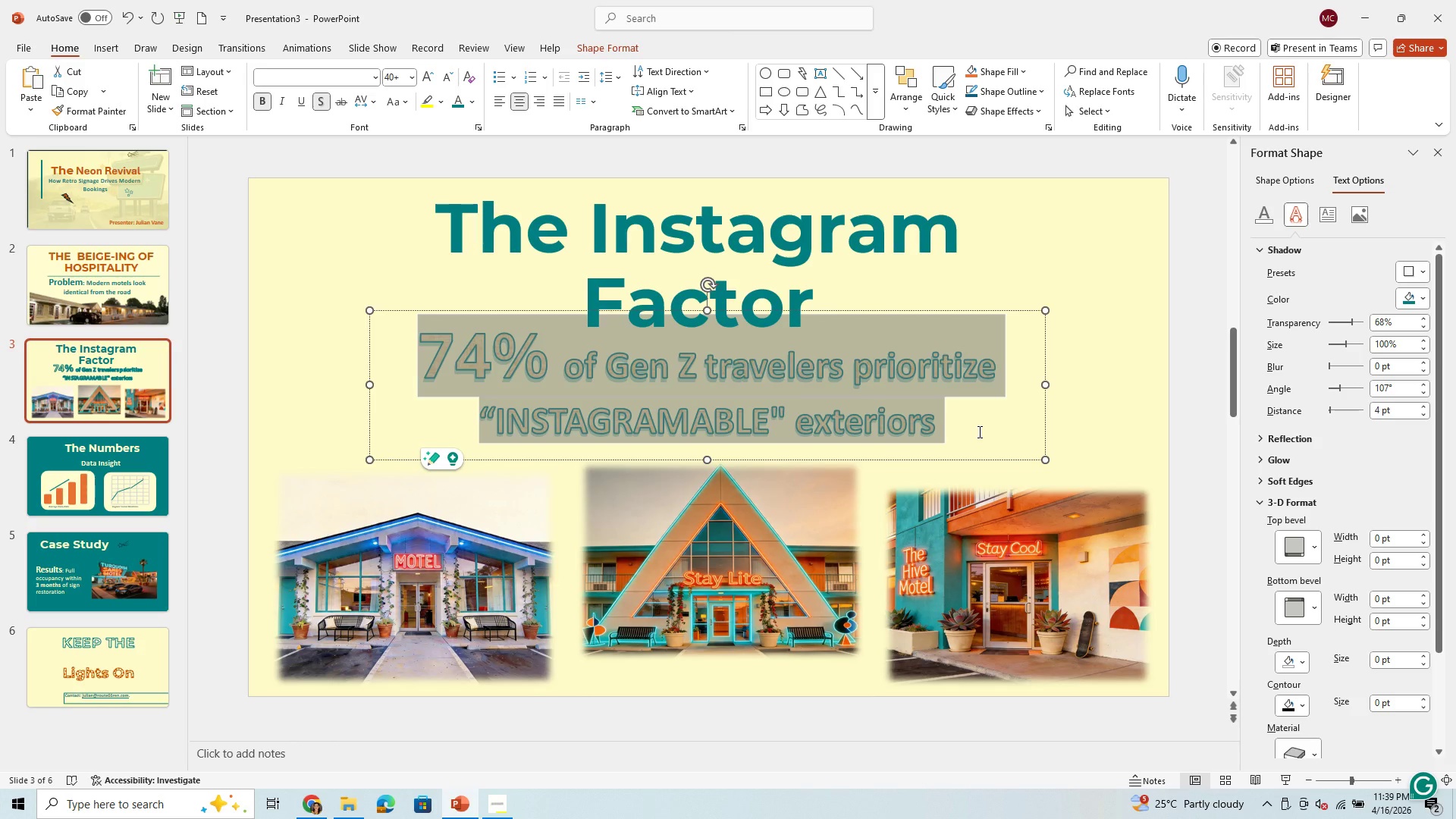 
left_click([978, 431])
 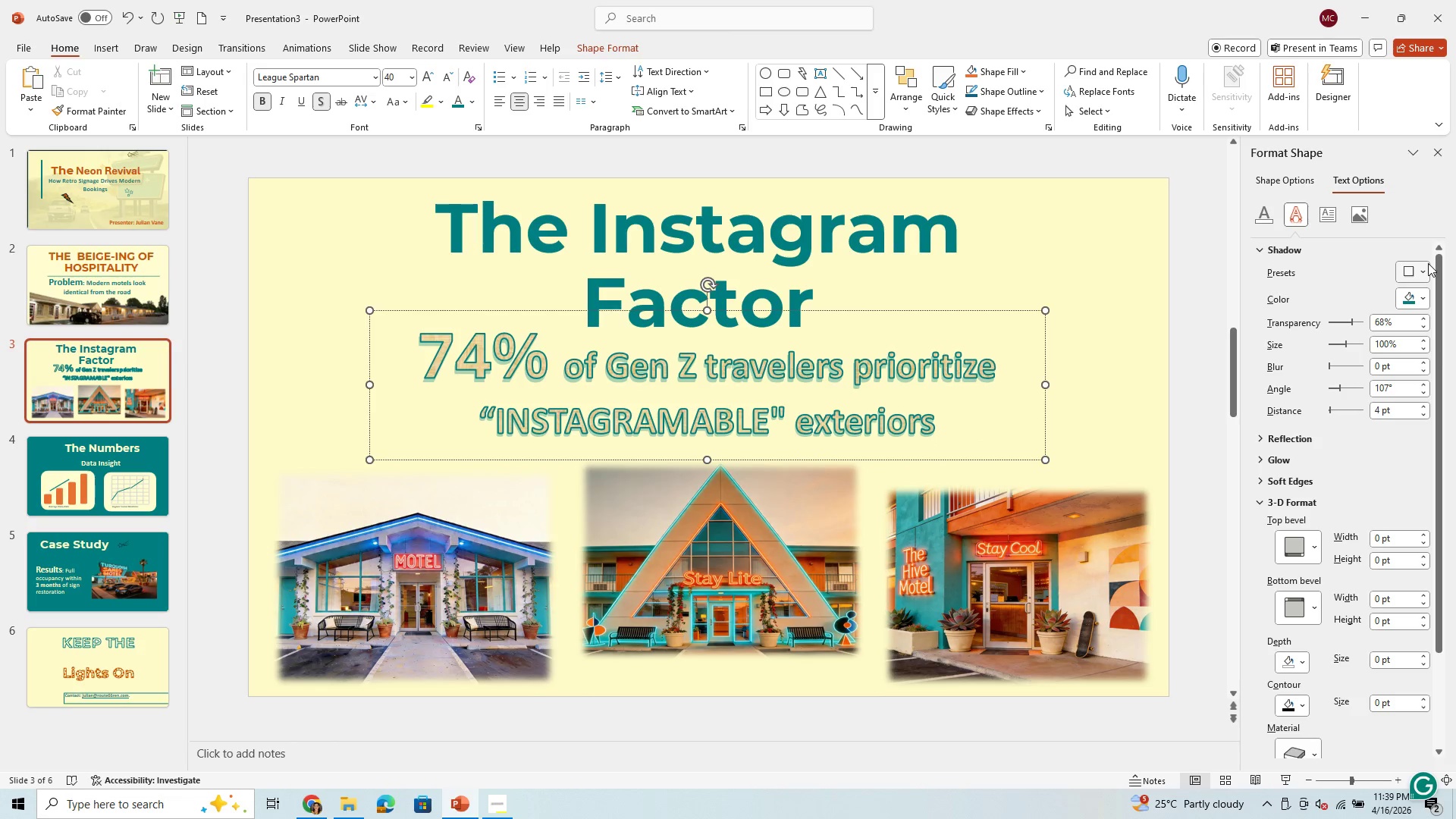 
left_click([1273, 218])
 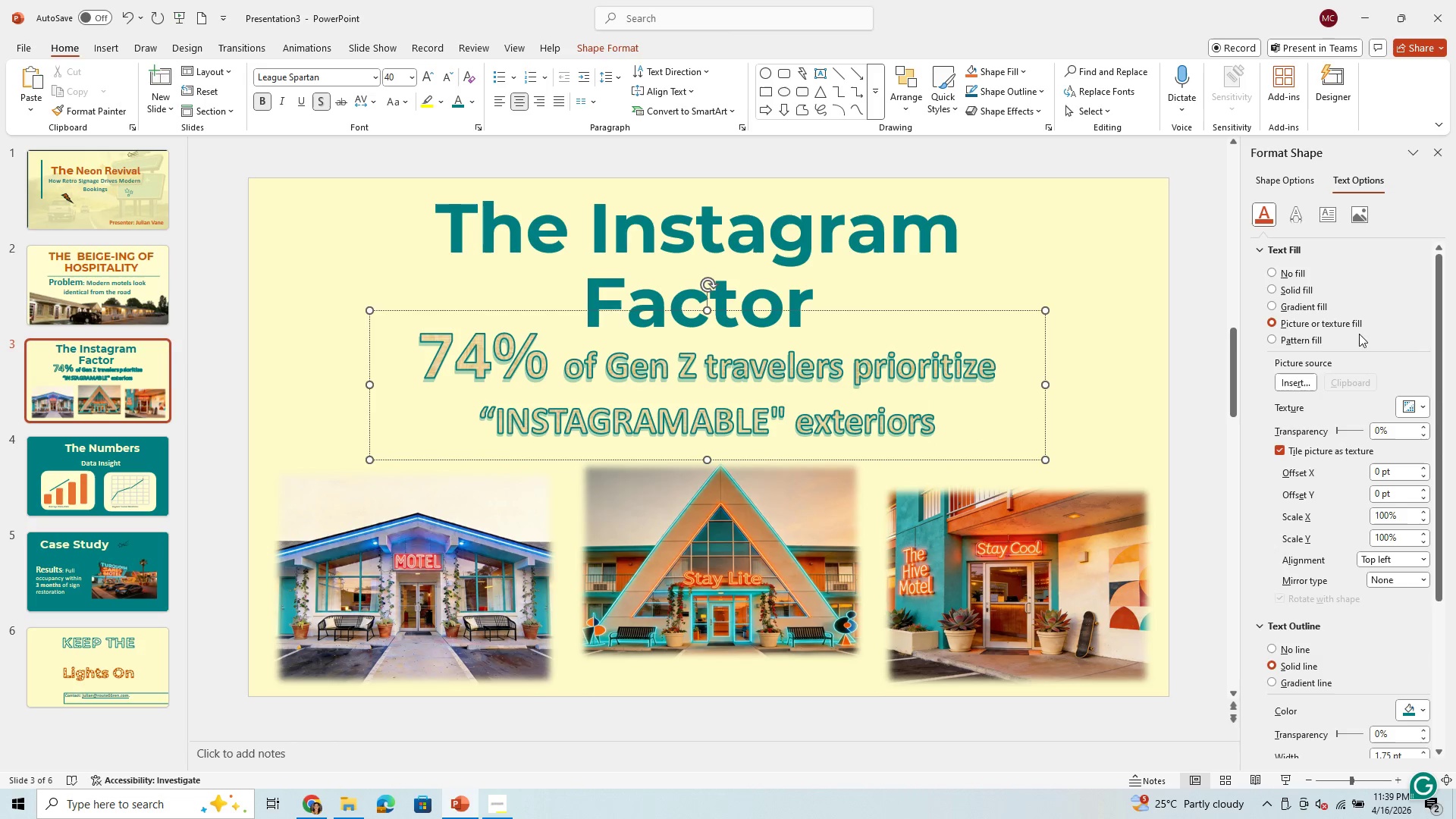 
mouse_move([1423, 408])
 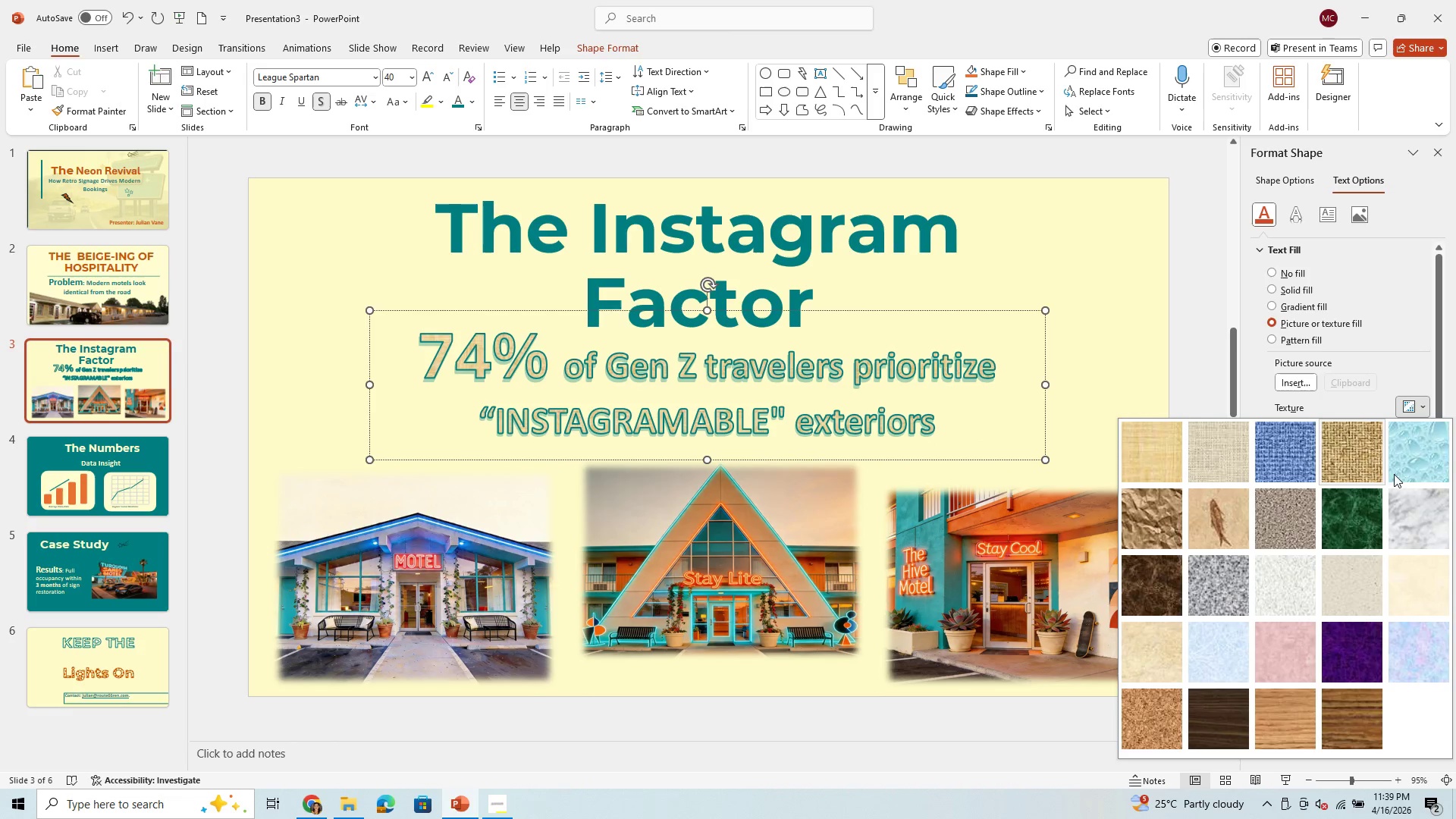 
left_click([1413, 470])
 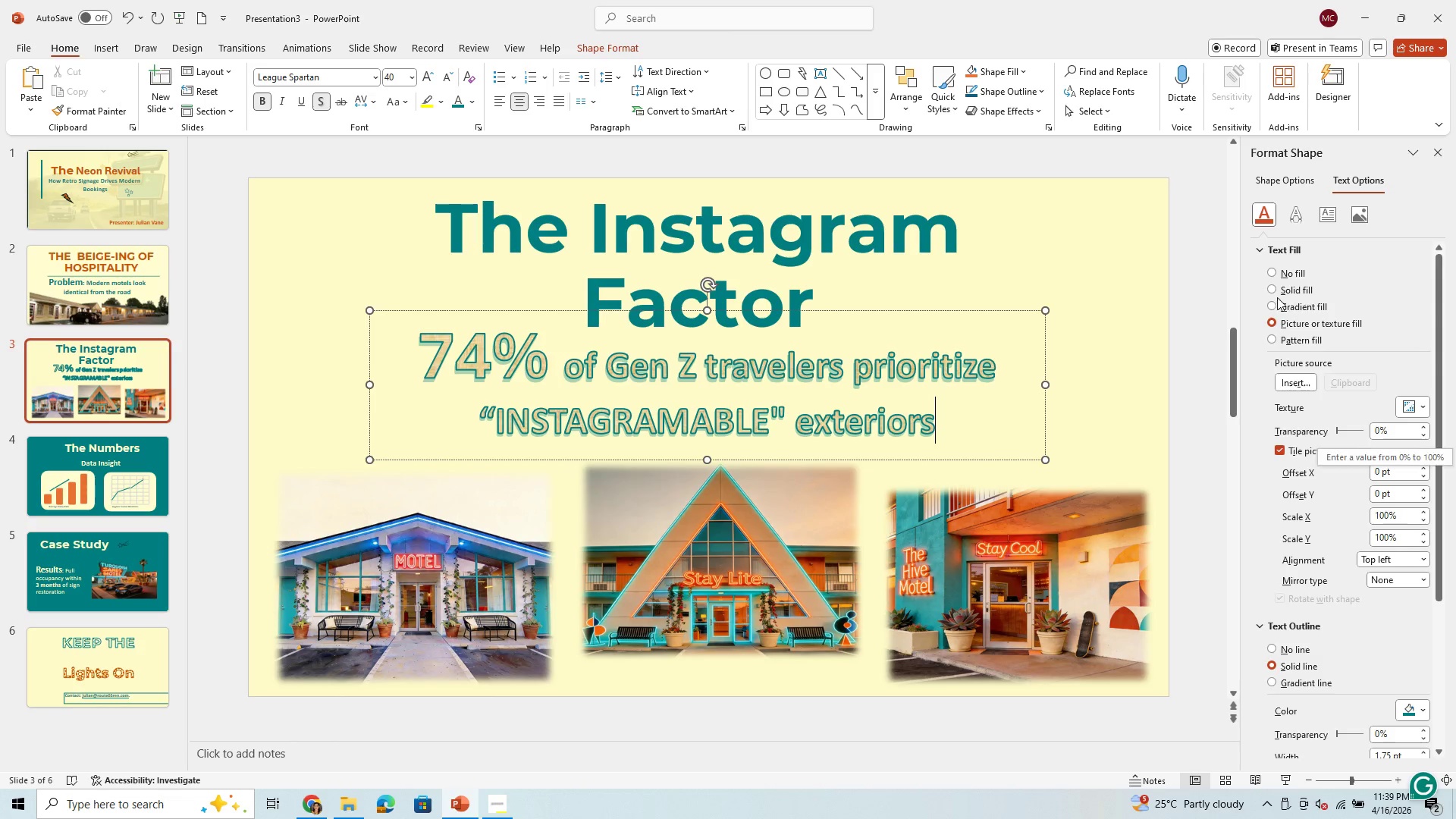 
scroll: coordinate [1283, 585], scroll_direction: down, amount: 1.0
 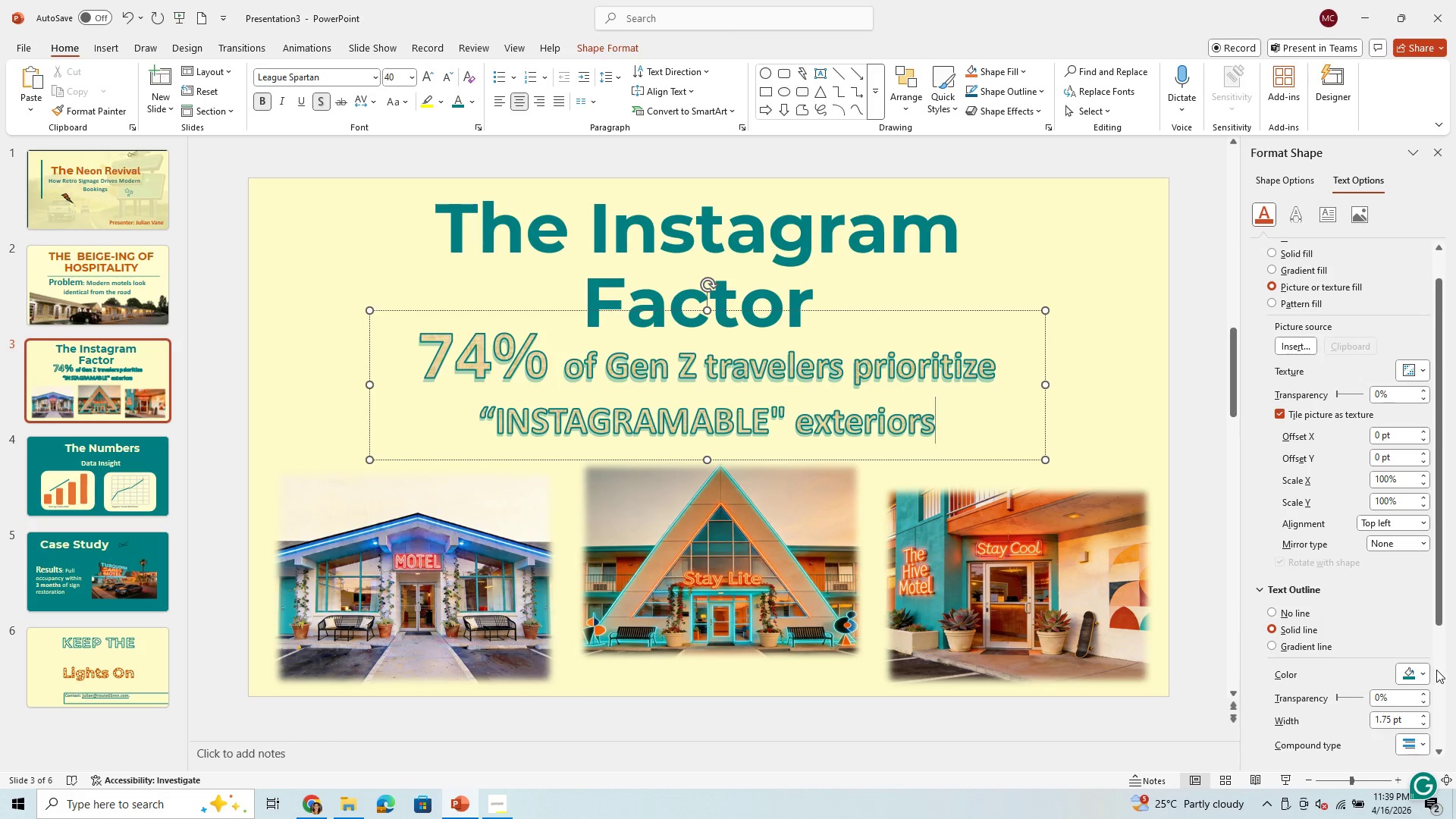 
left_click([1420, 670])
 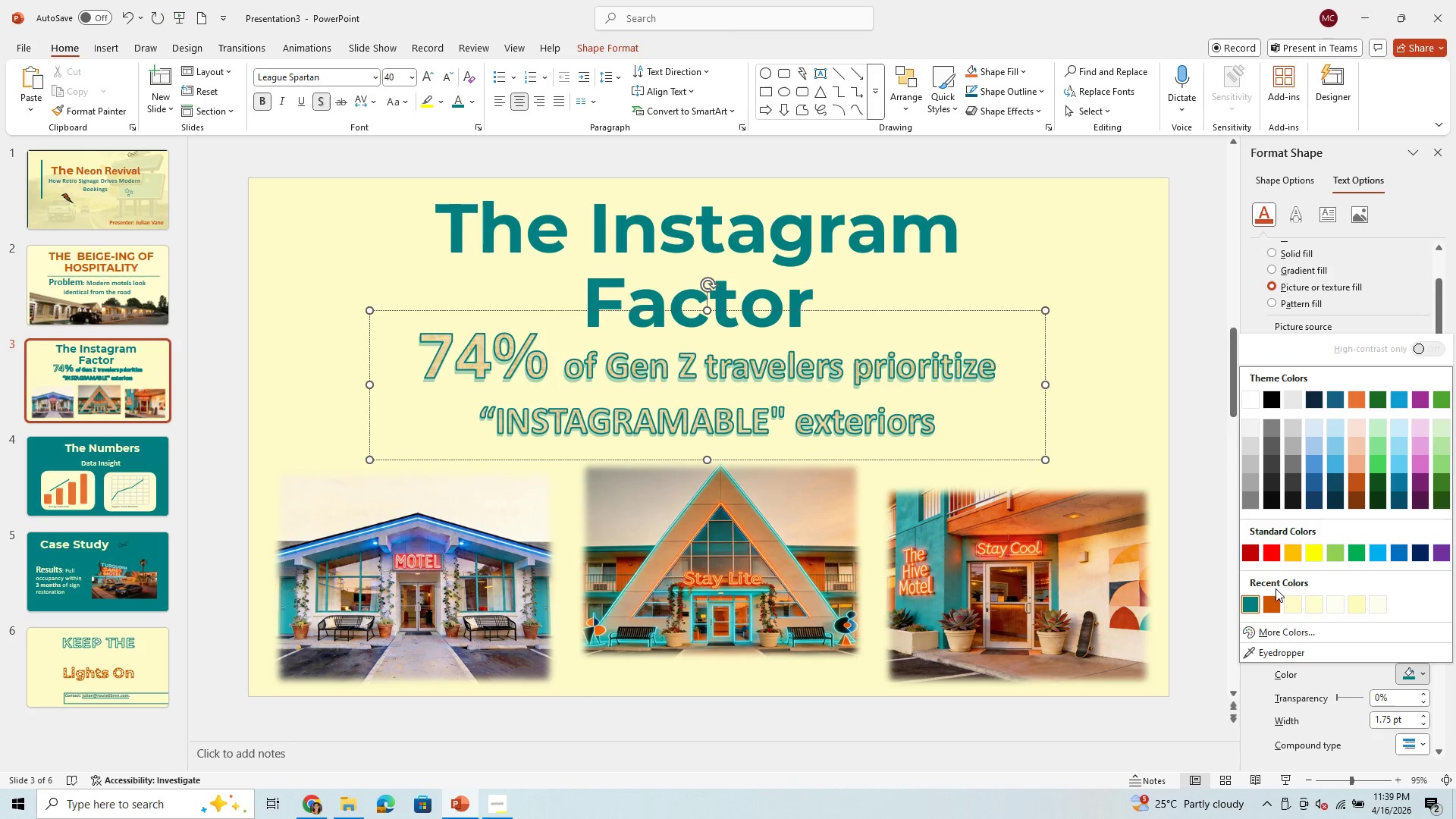 
left_click([1271, 609])
 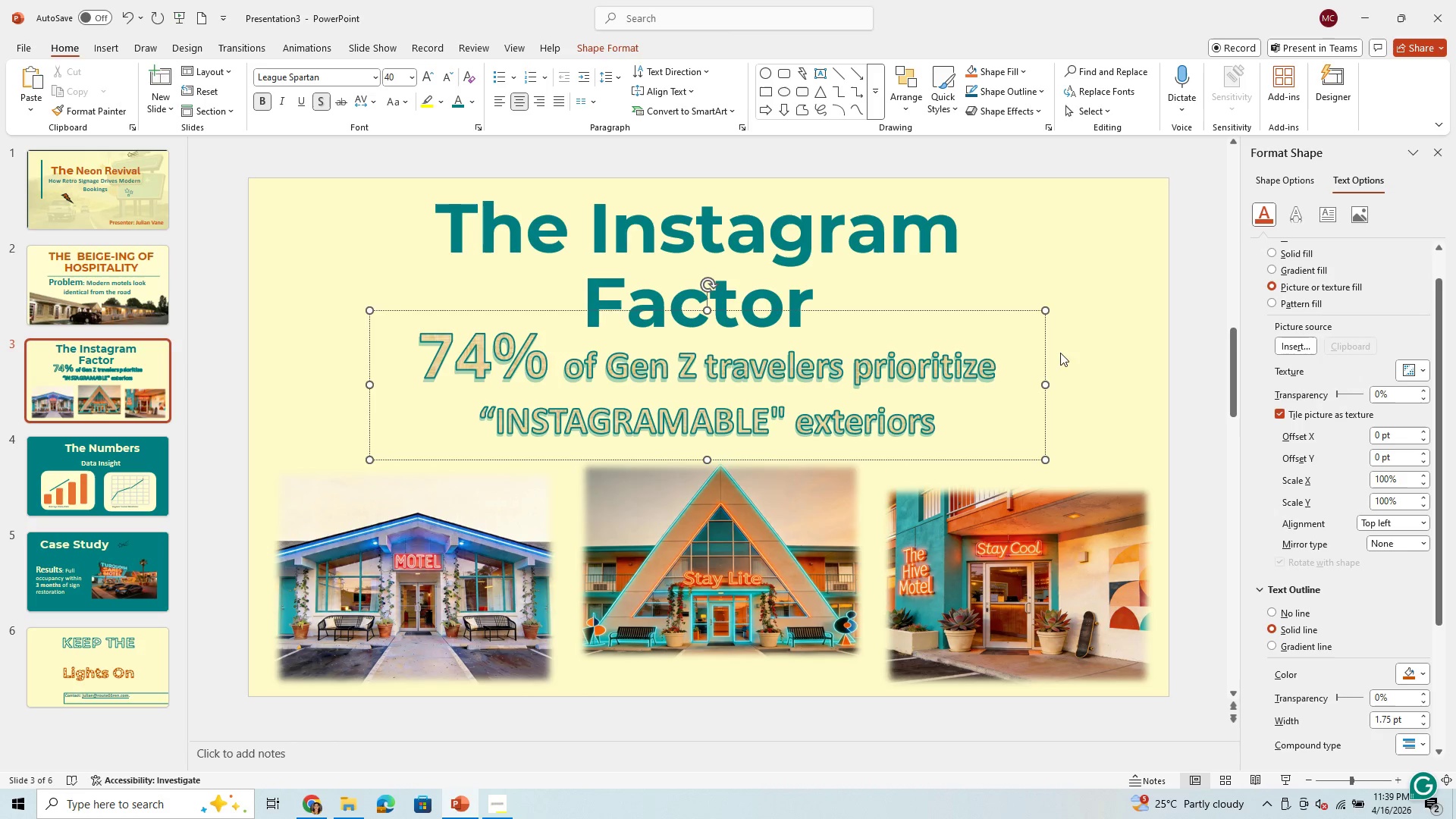 
left_click_drag(start_coordinate=[964, 431], to_coordinate=[401, 340])
 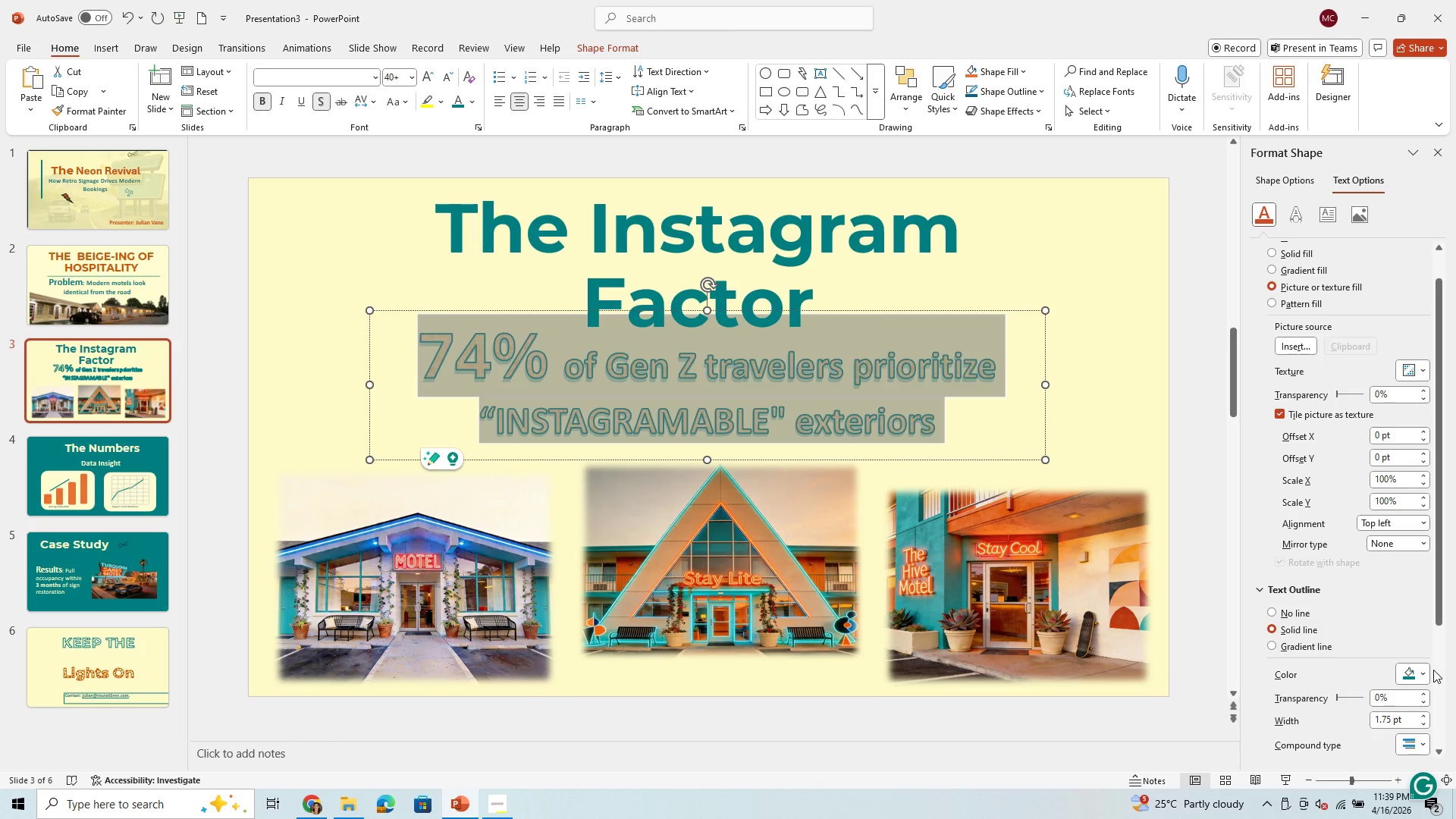 
left_click([1423, 673])
 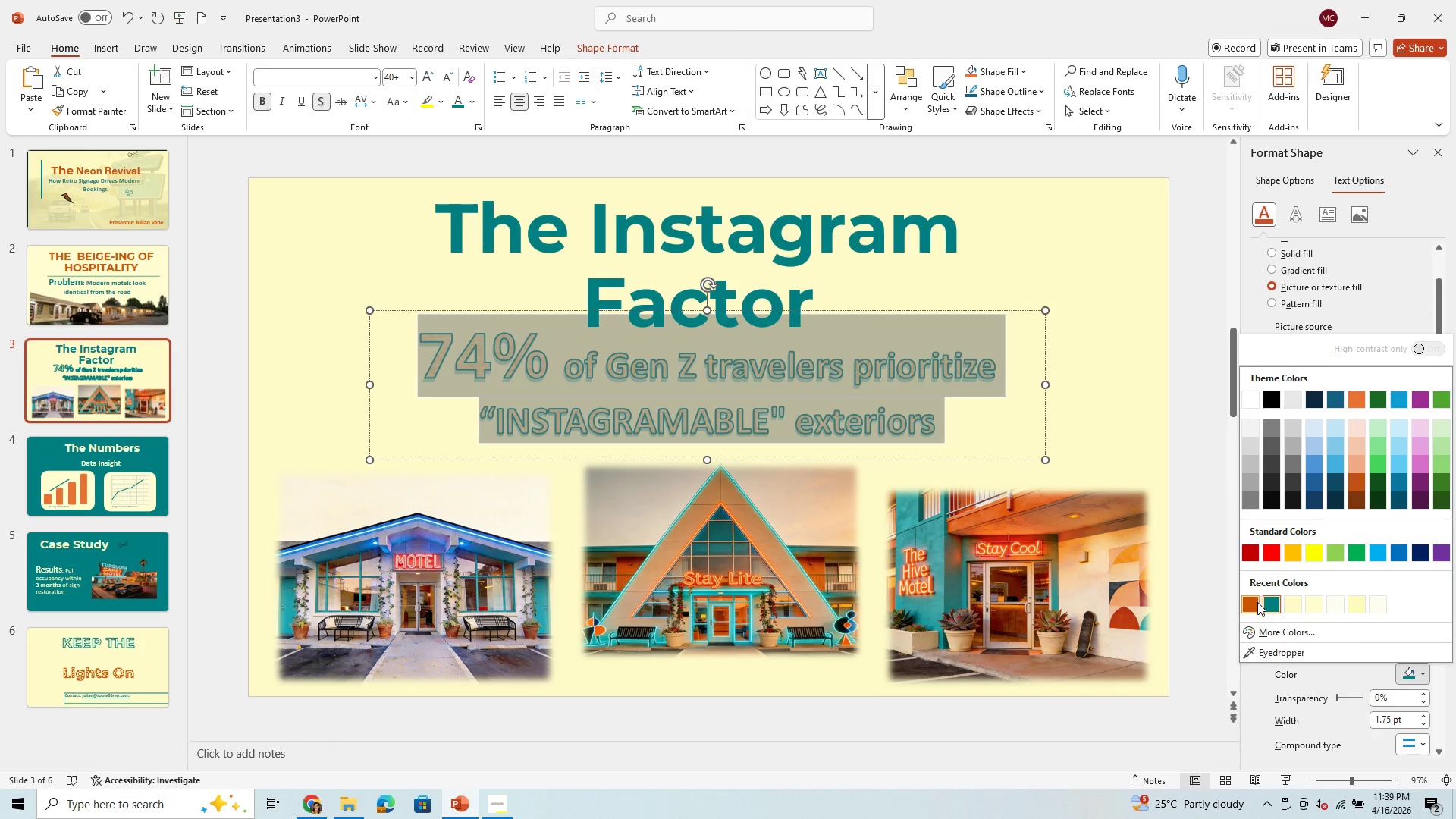 
left_click([1257, 602])
 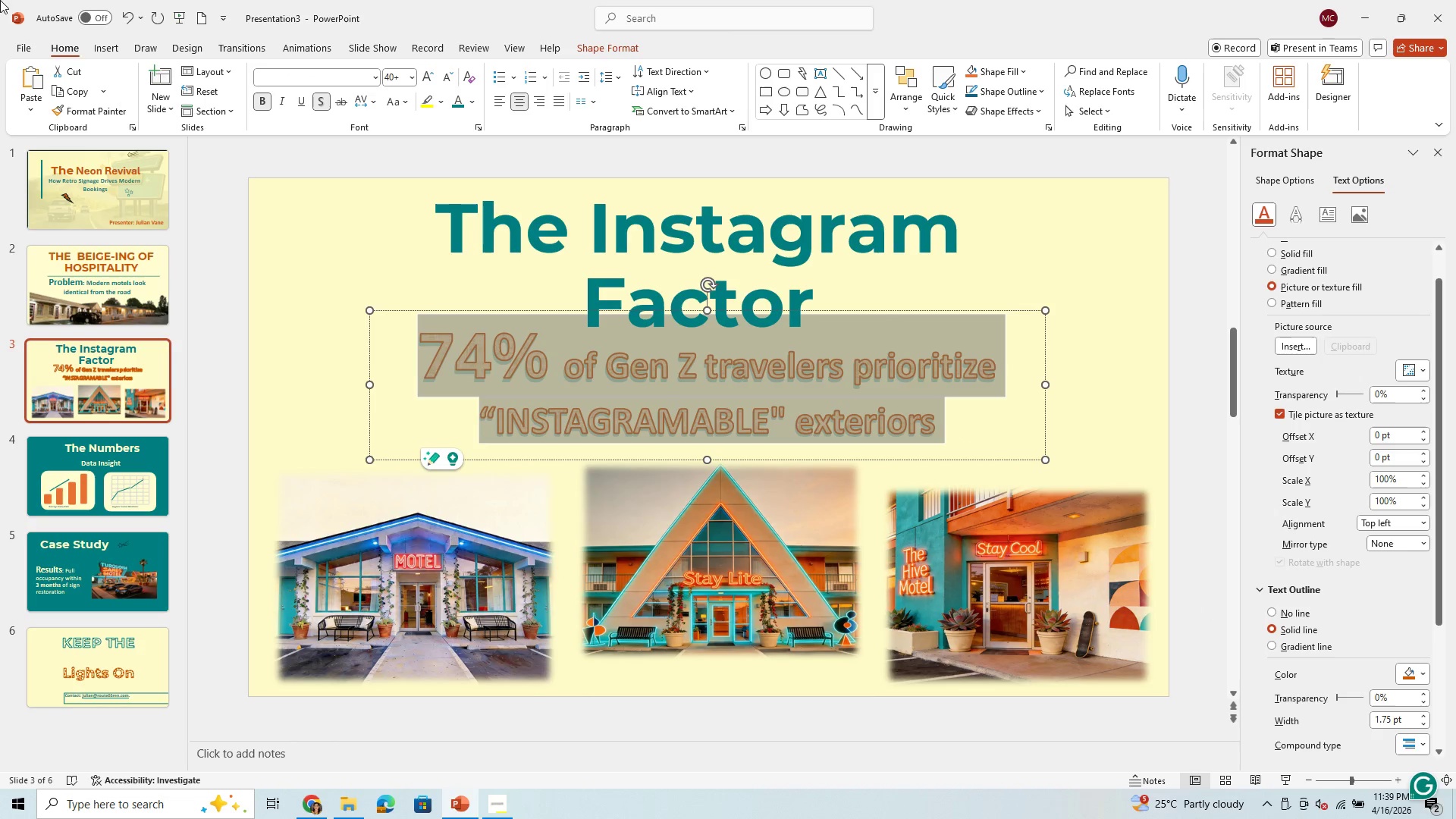 
left_click([136, 17])
 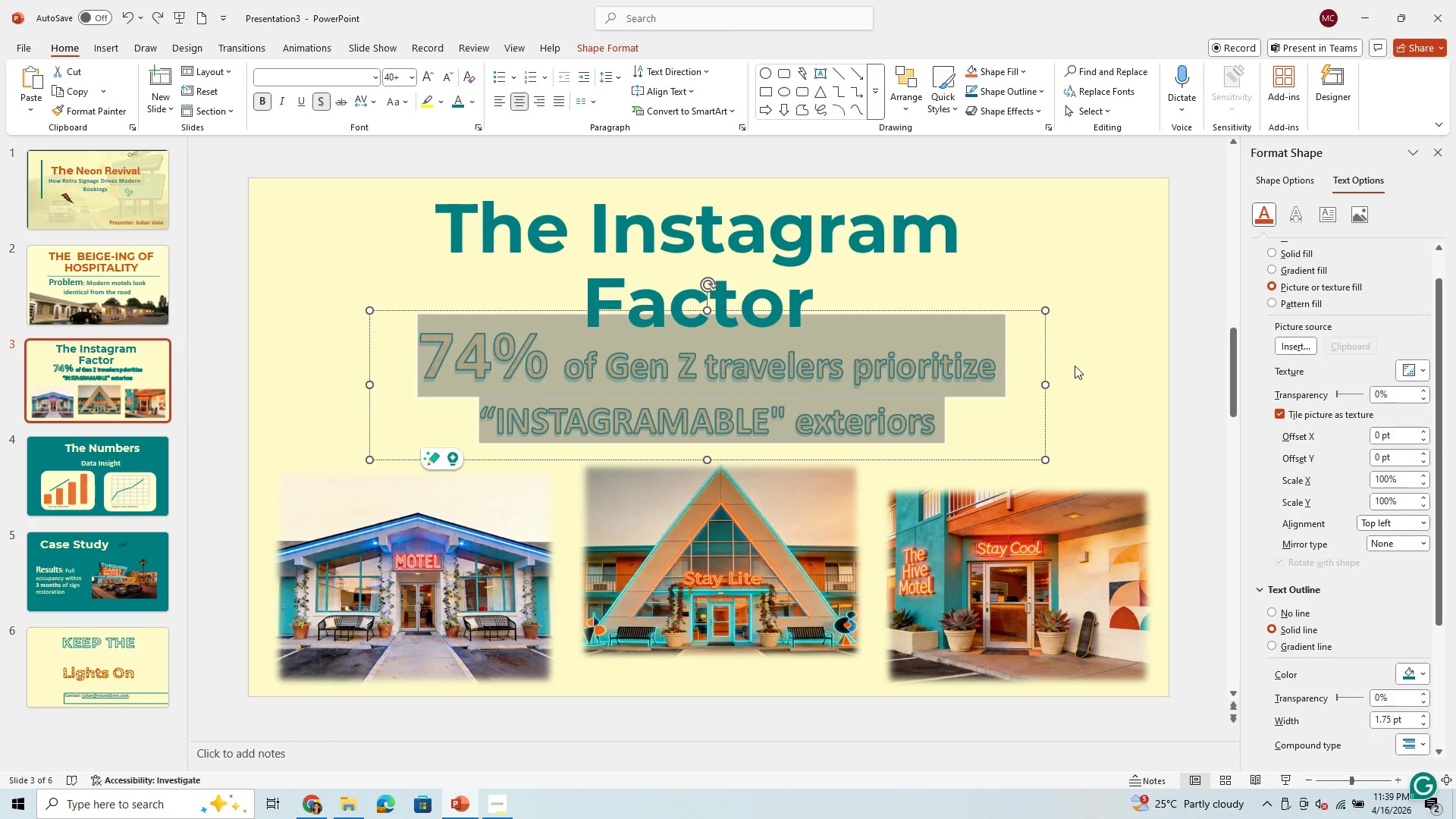 
left_click([1090, 412])
 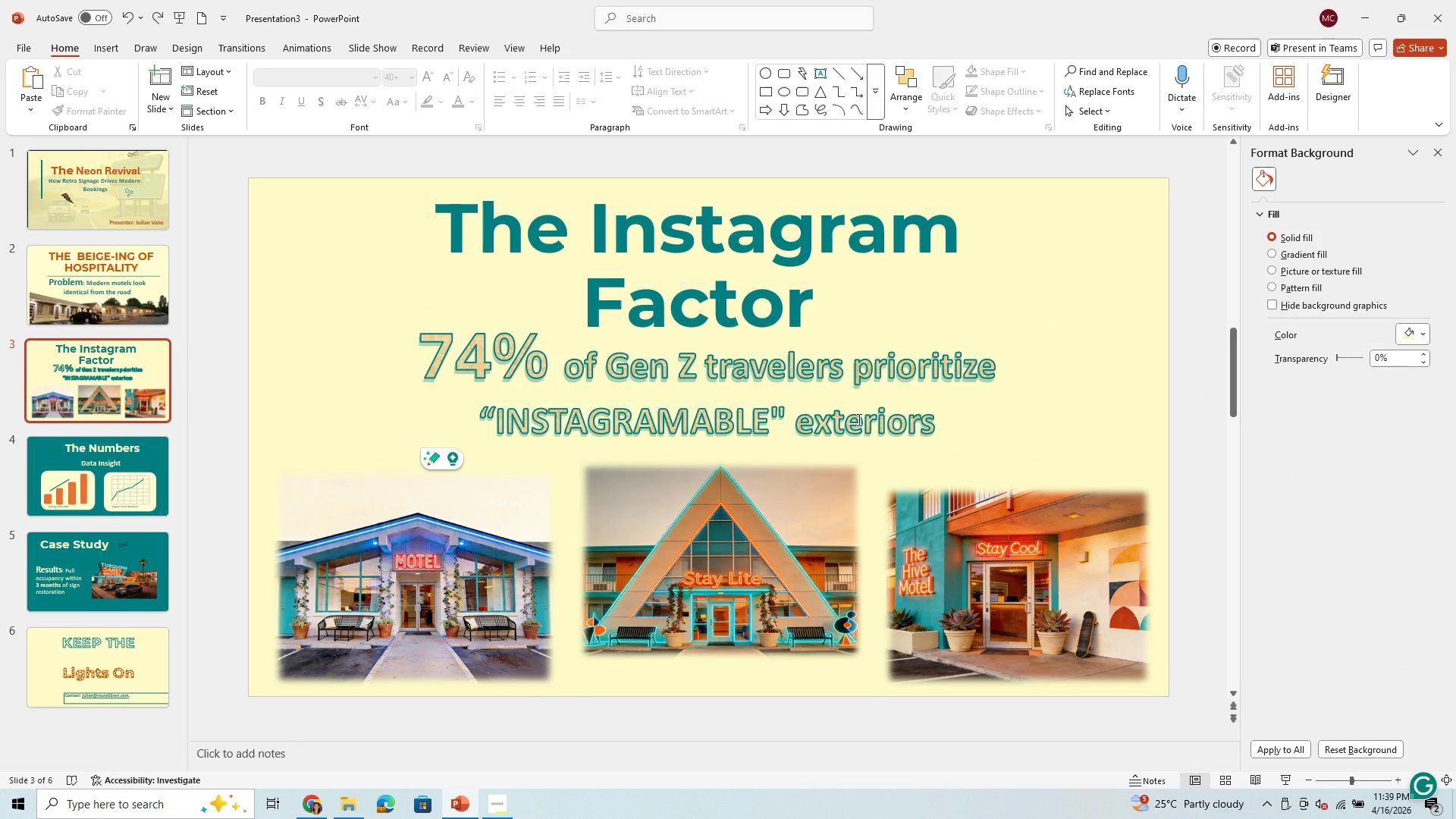 
left_click([858, 419])
 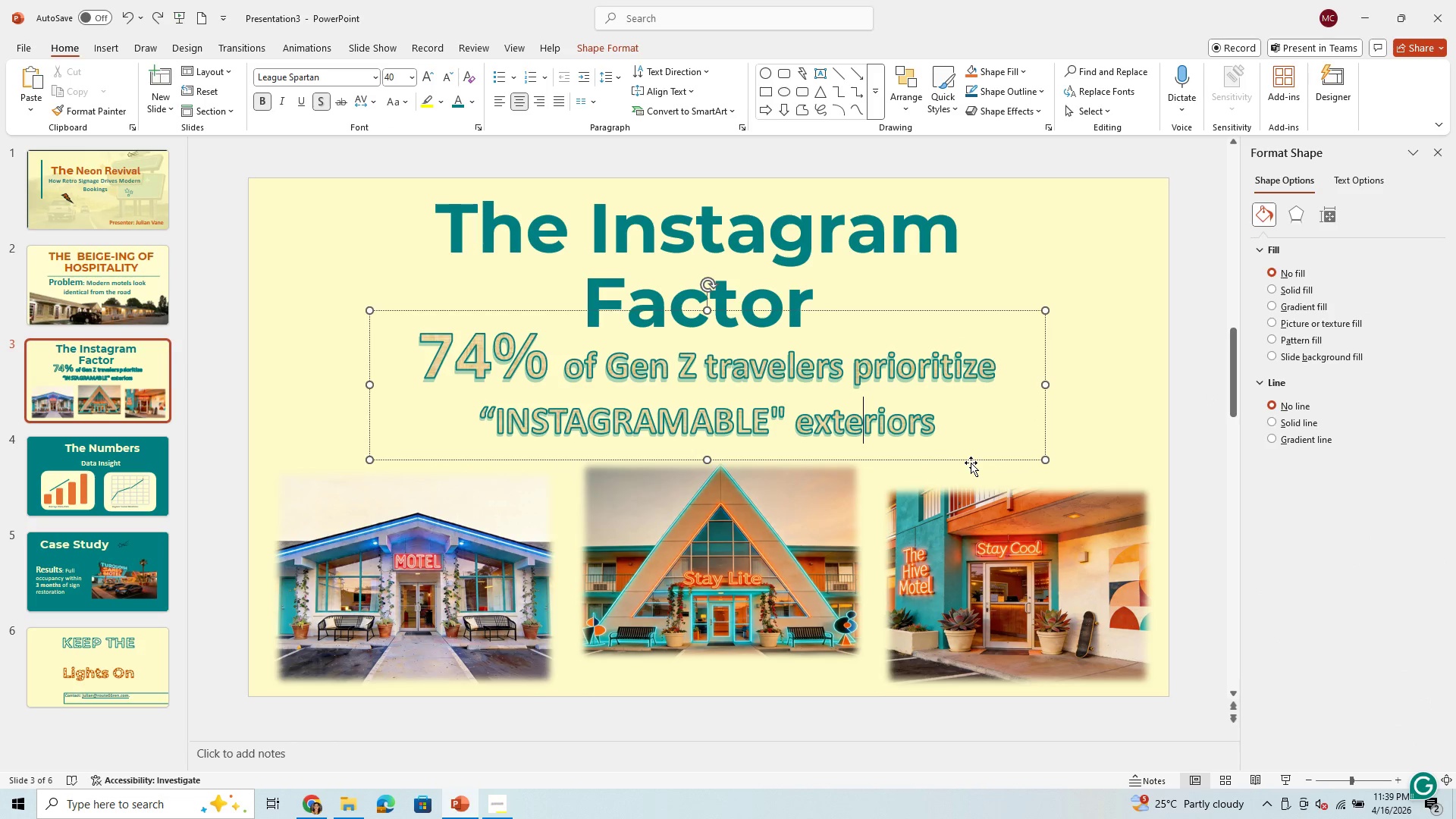 
left_click_drag(start_coordinate=[971, 463], to_coordinate=[976, 478])
 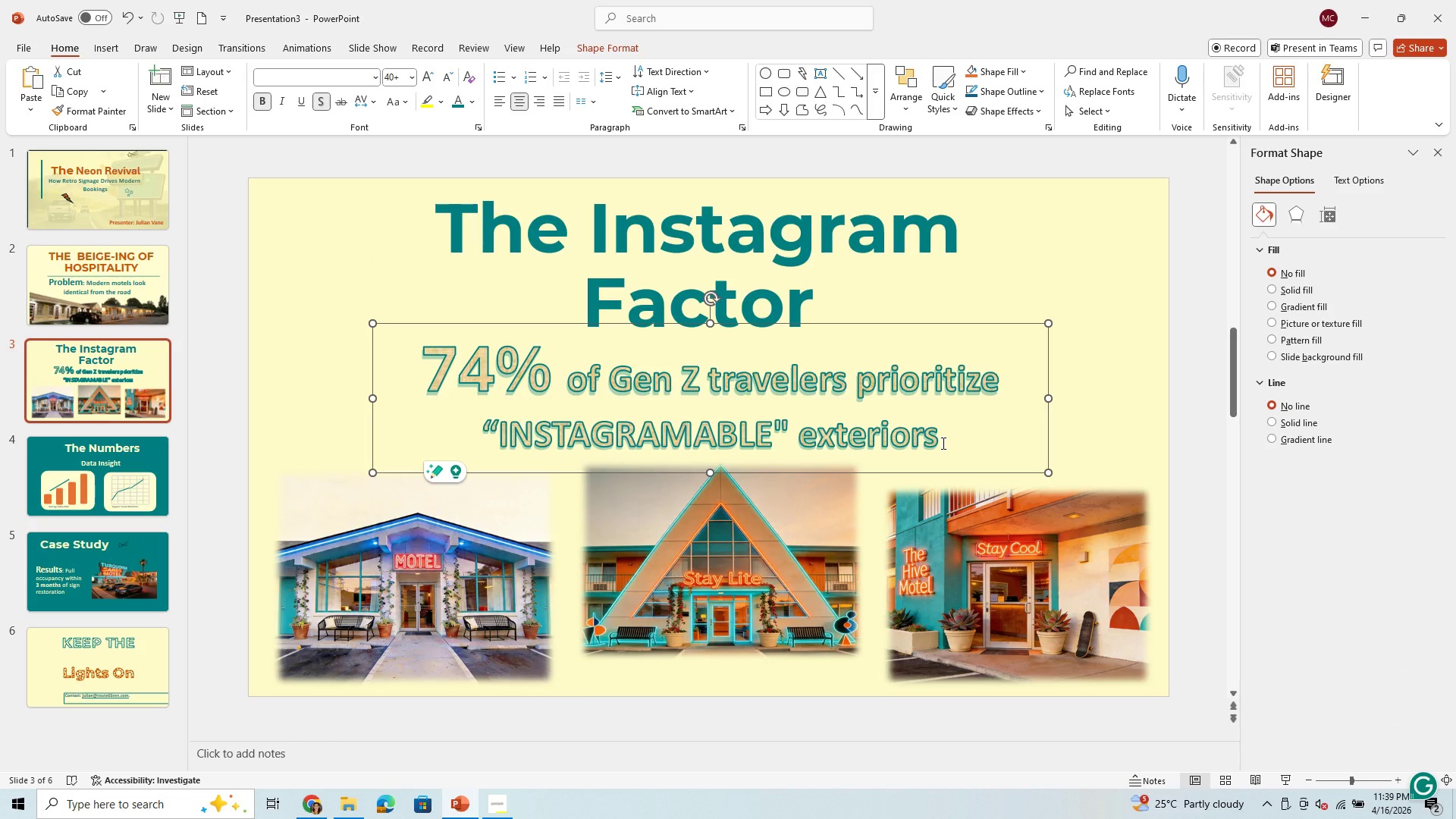 
left_click_drag(start_coordinate=[942, 443], to_coordinate=[409, 375])
 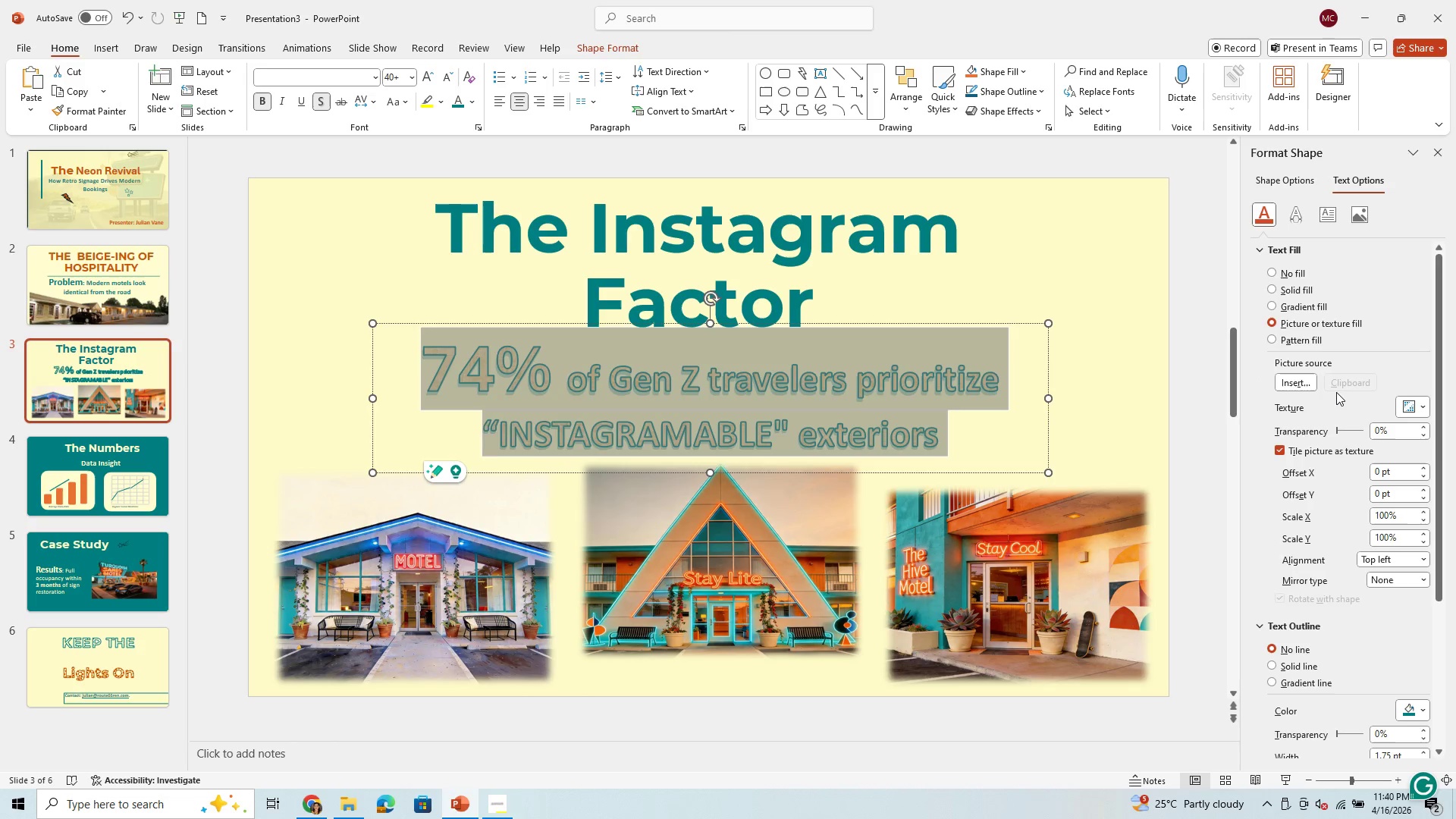 
wait(5.2)
 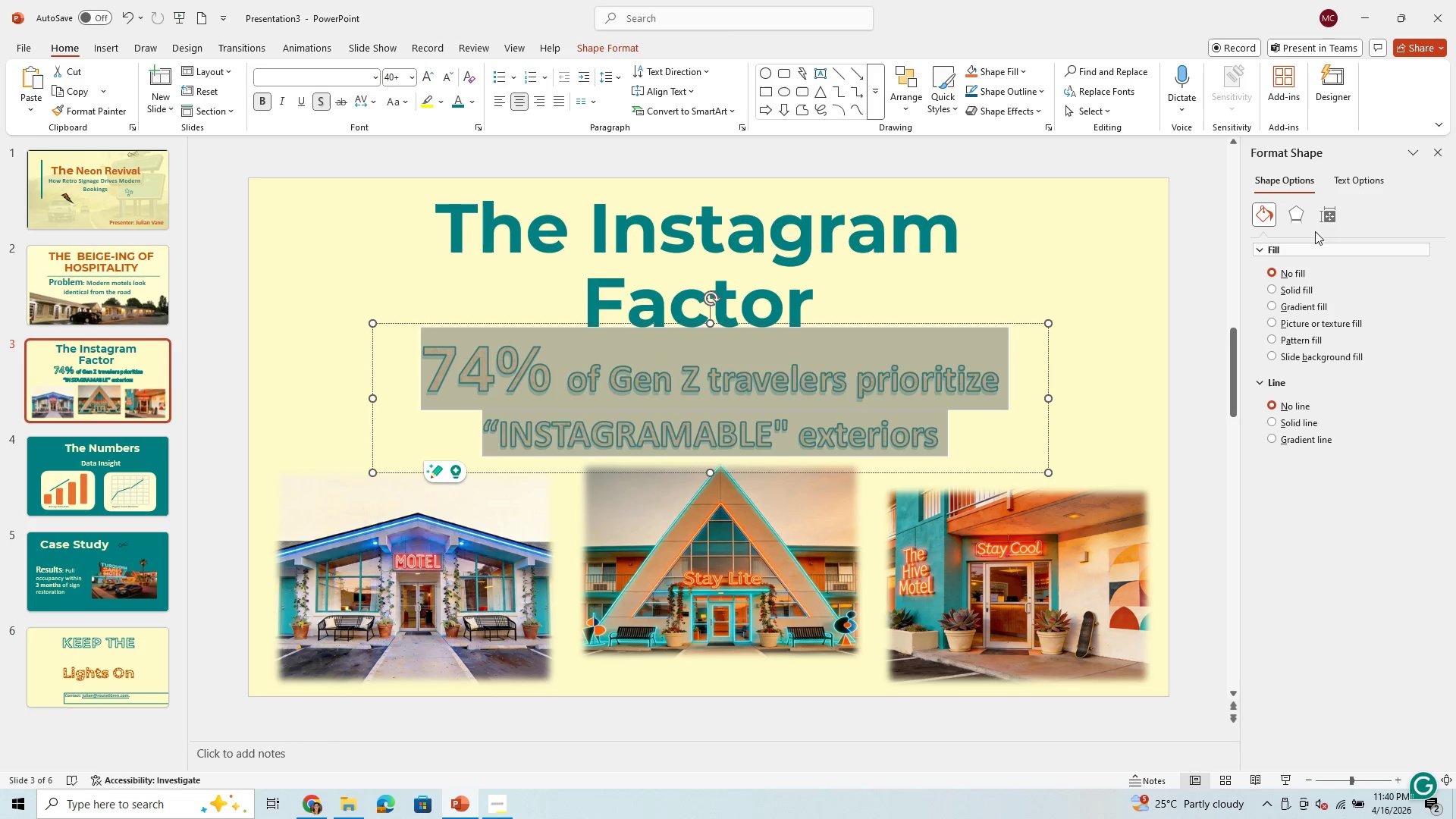 
left_click([1266, 339])
 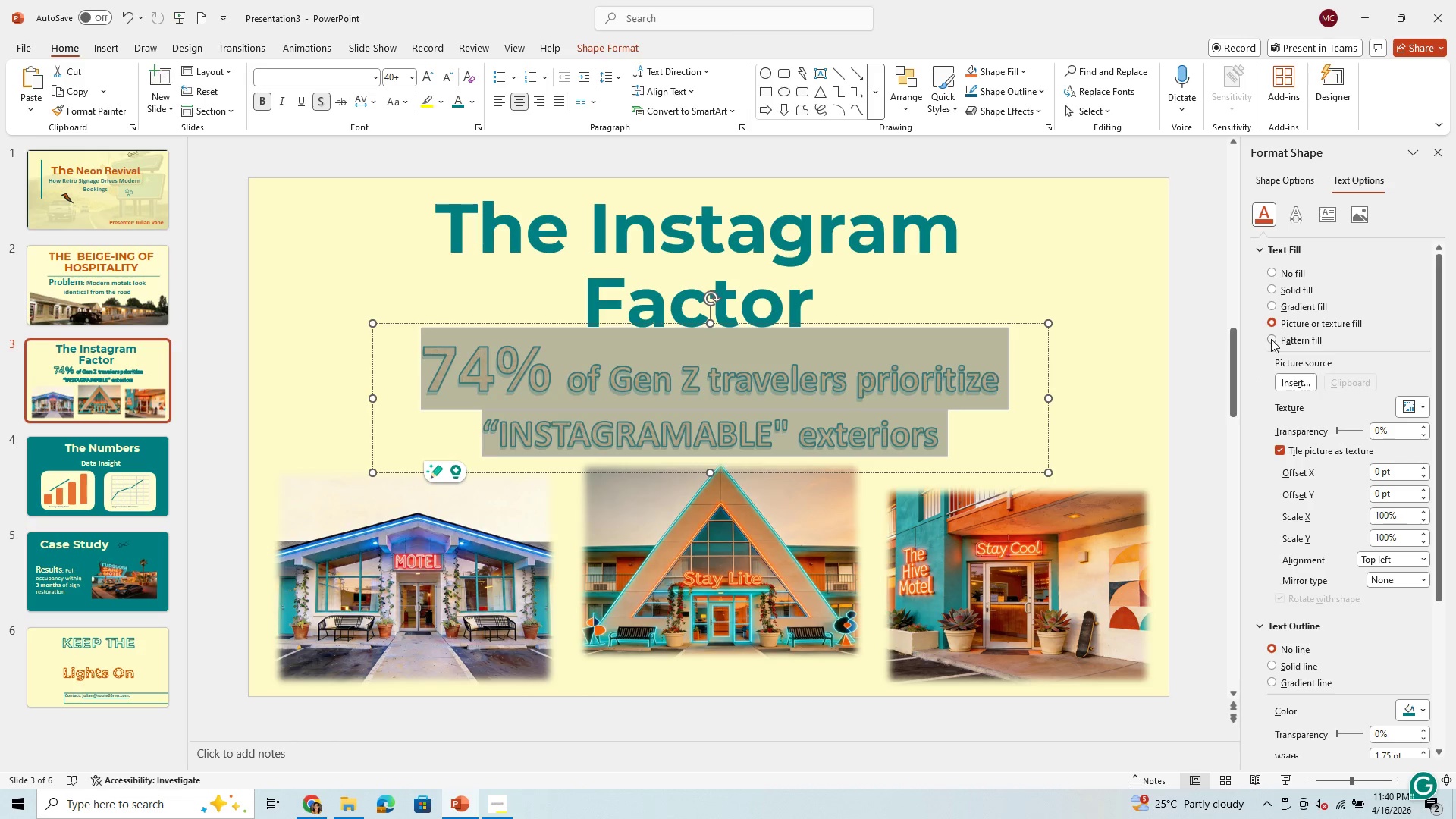 
left_click([1276, 339])
 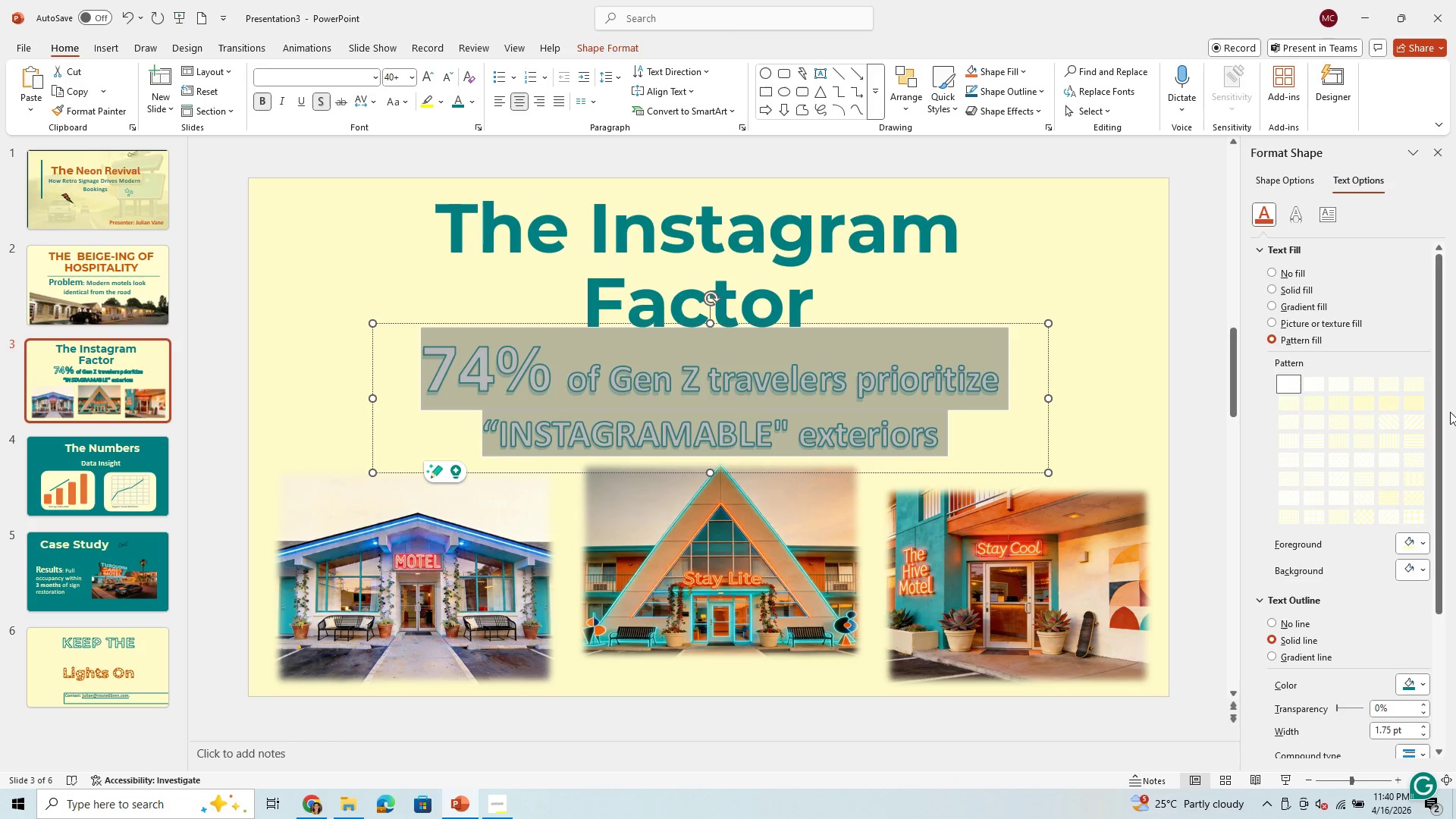 
left_click([1417, 419])
 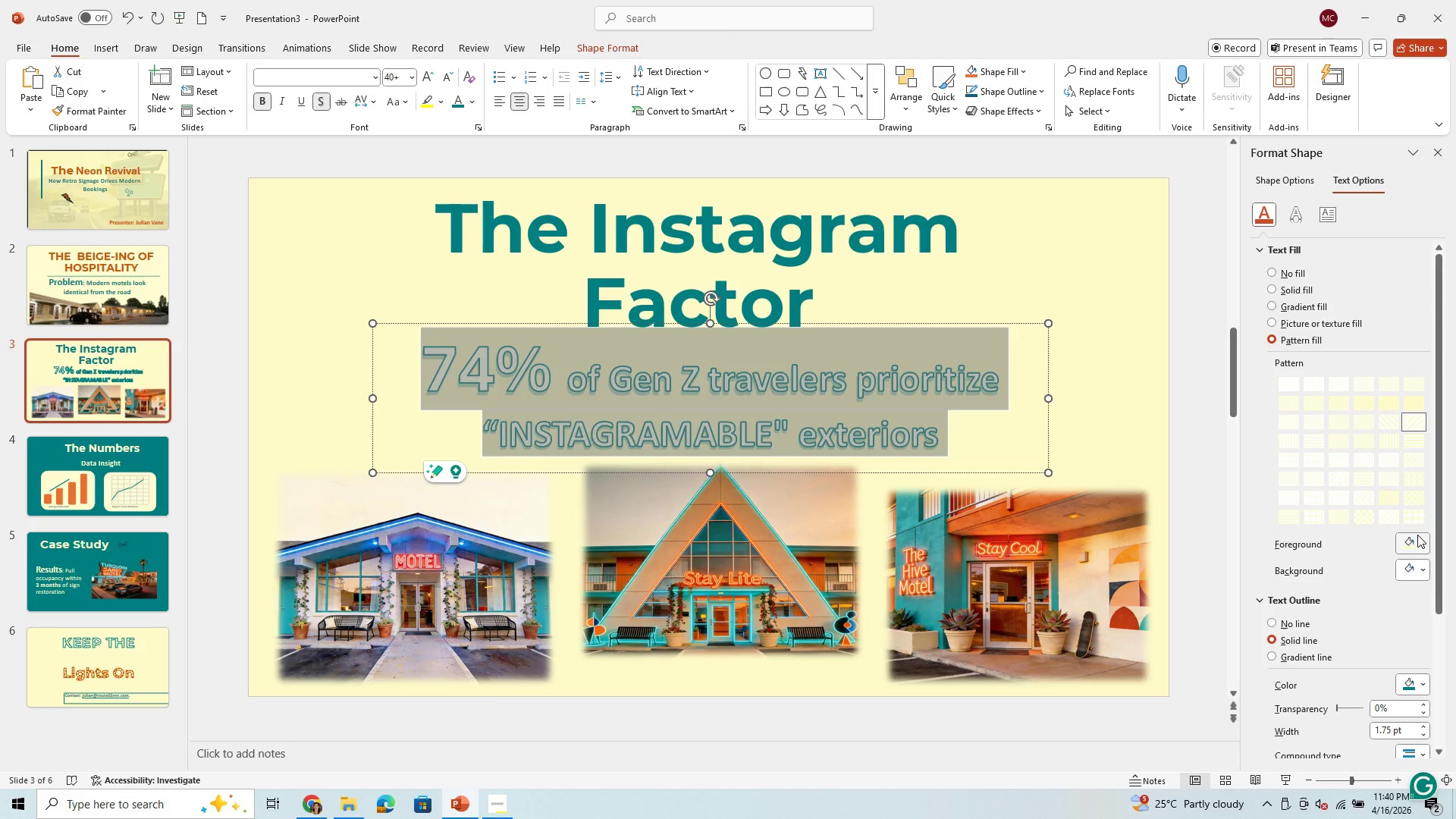 
left_click([1426, 545])
 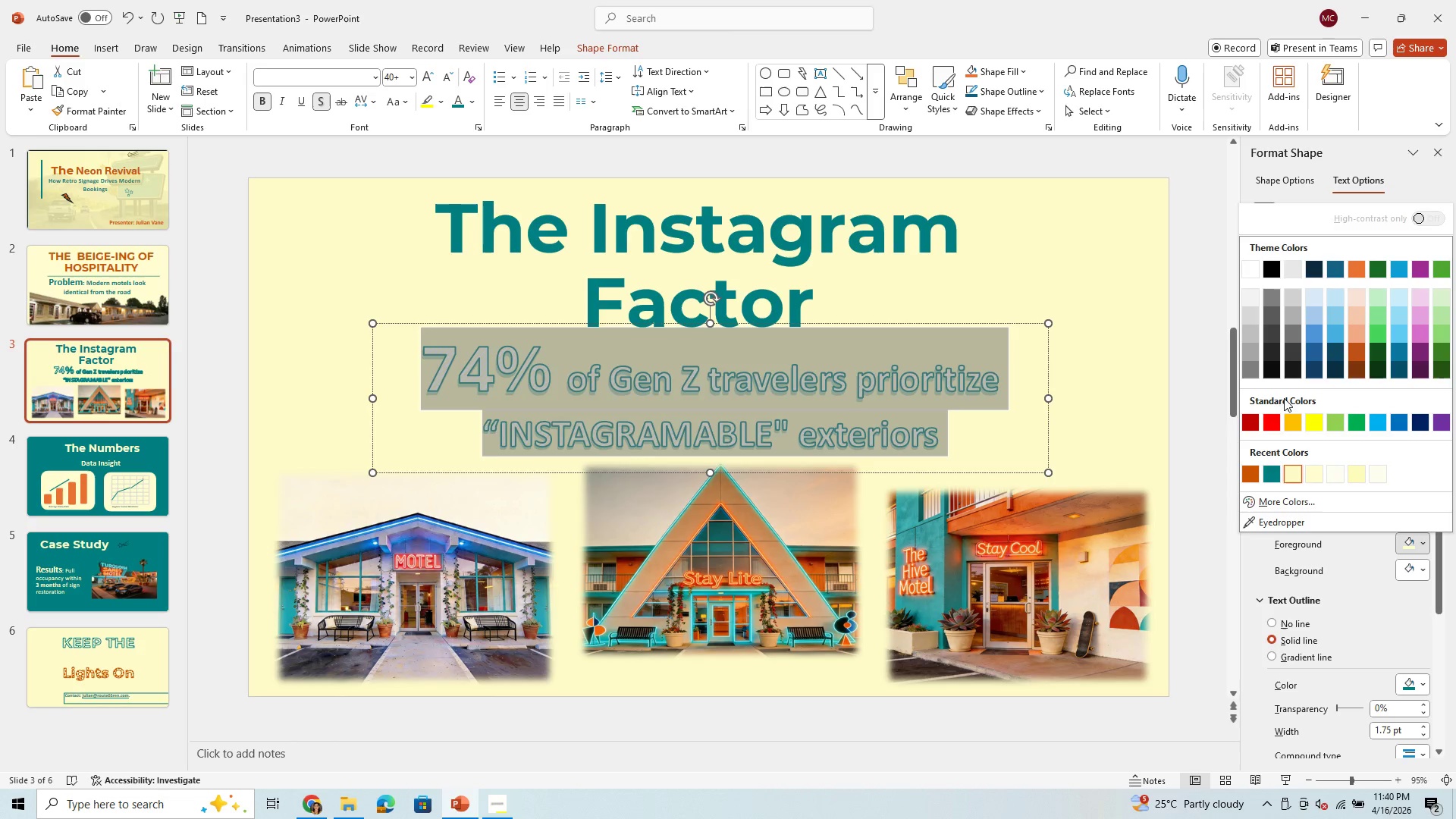 
left_click([1248, 479])
 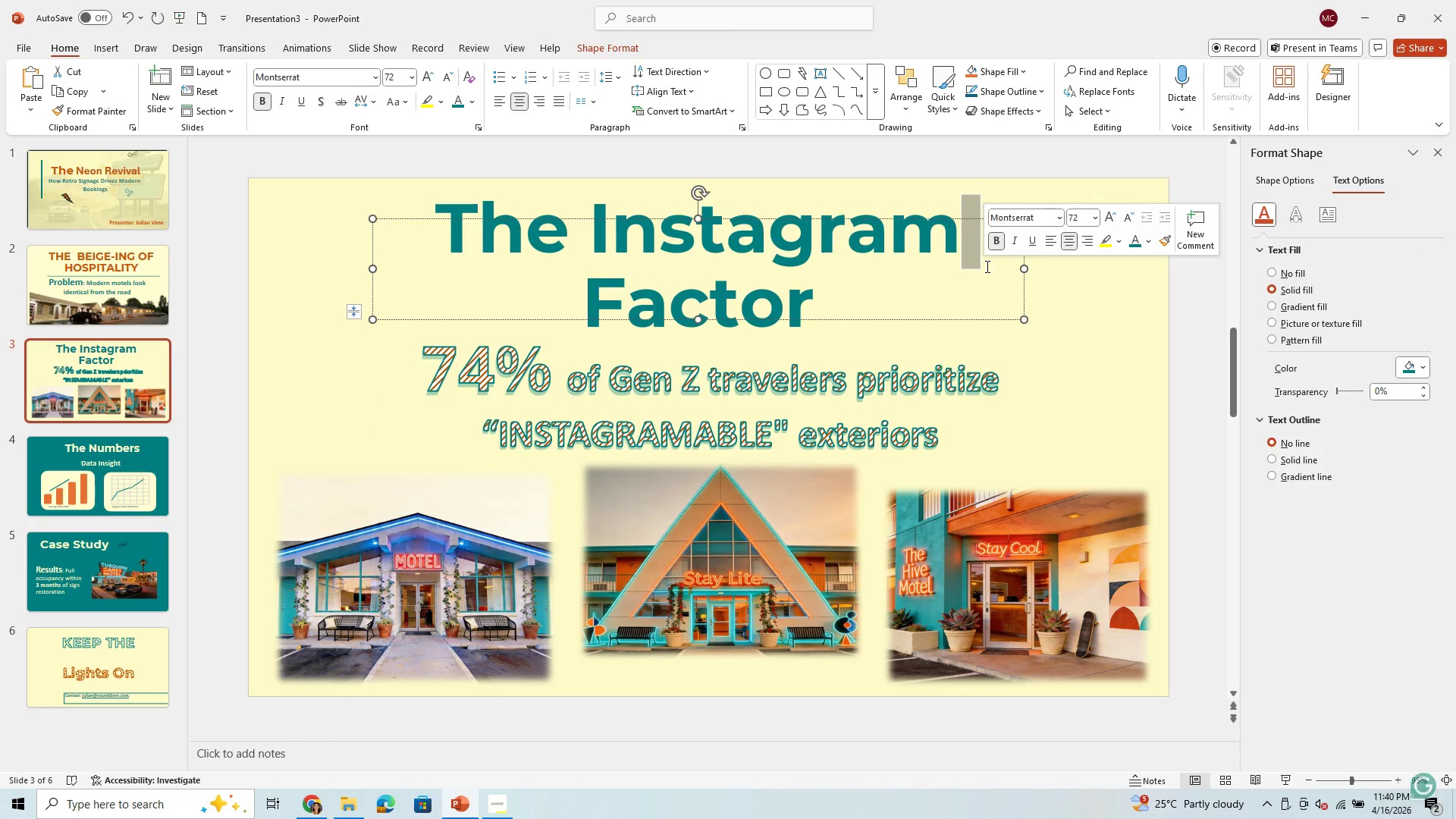 
left_click_drag(start_coordinate=[949, 422], to_coordinate=[402, 375])
 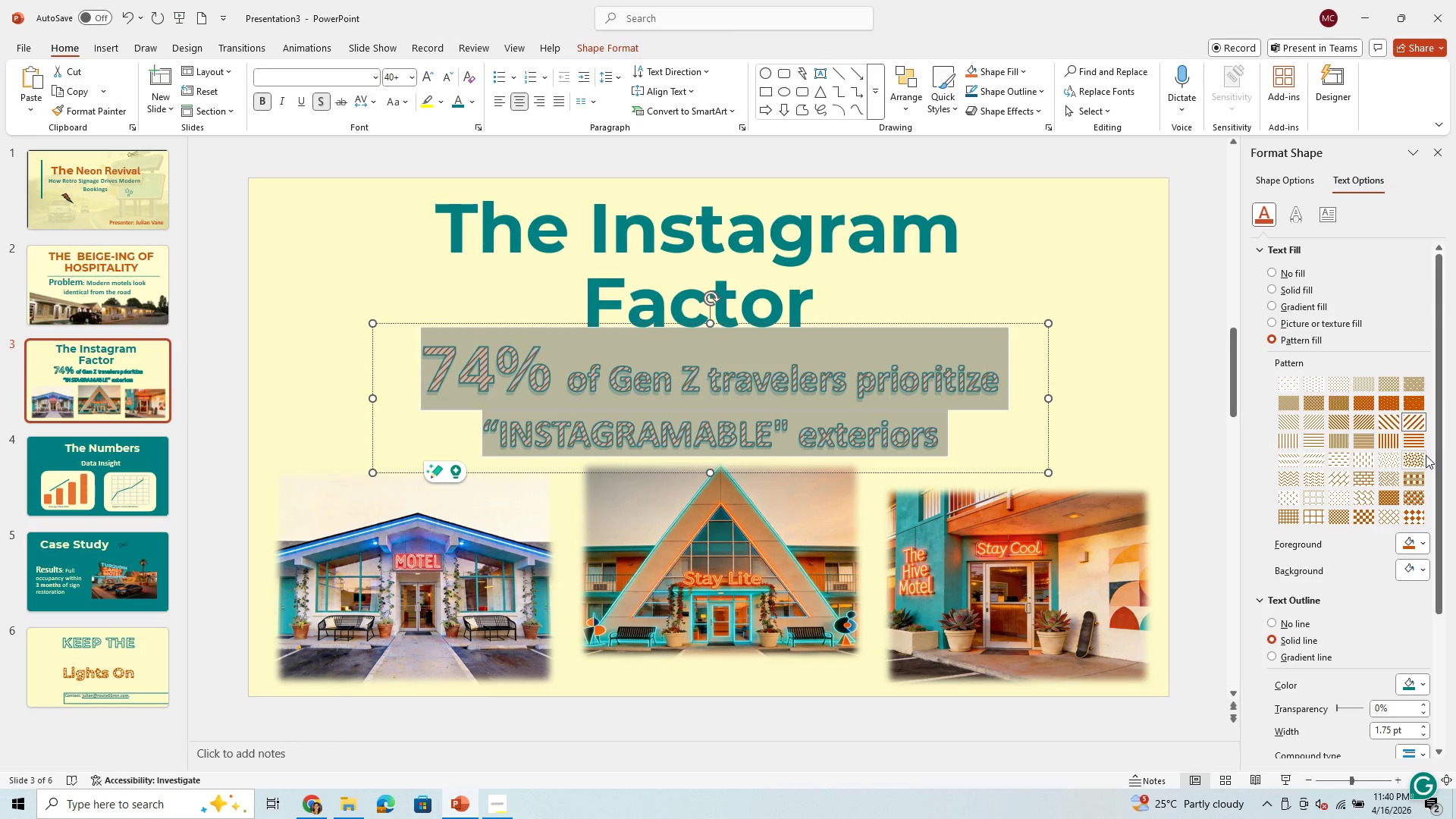 
left_click([1416, 458])
 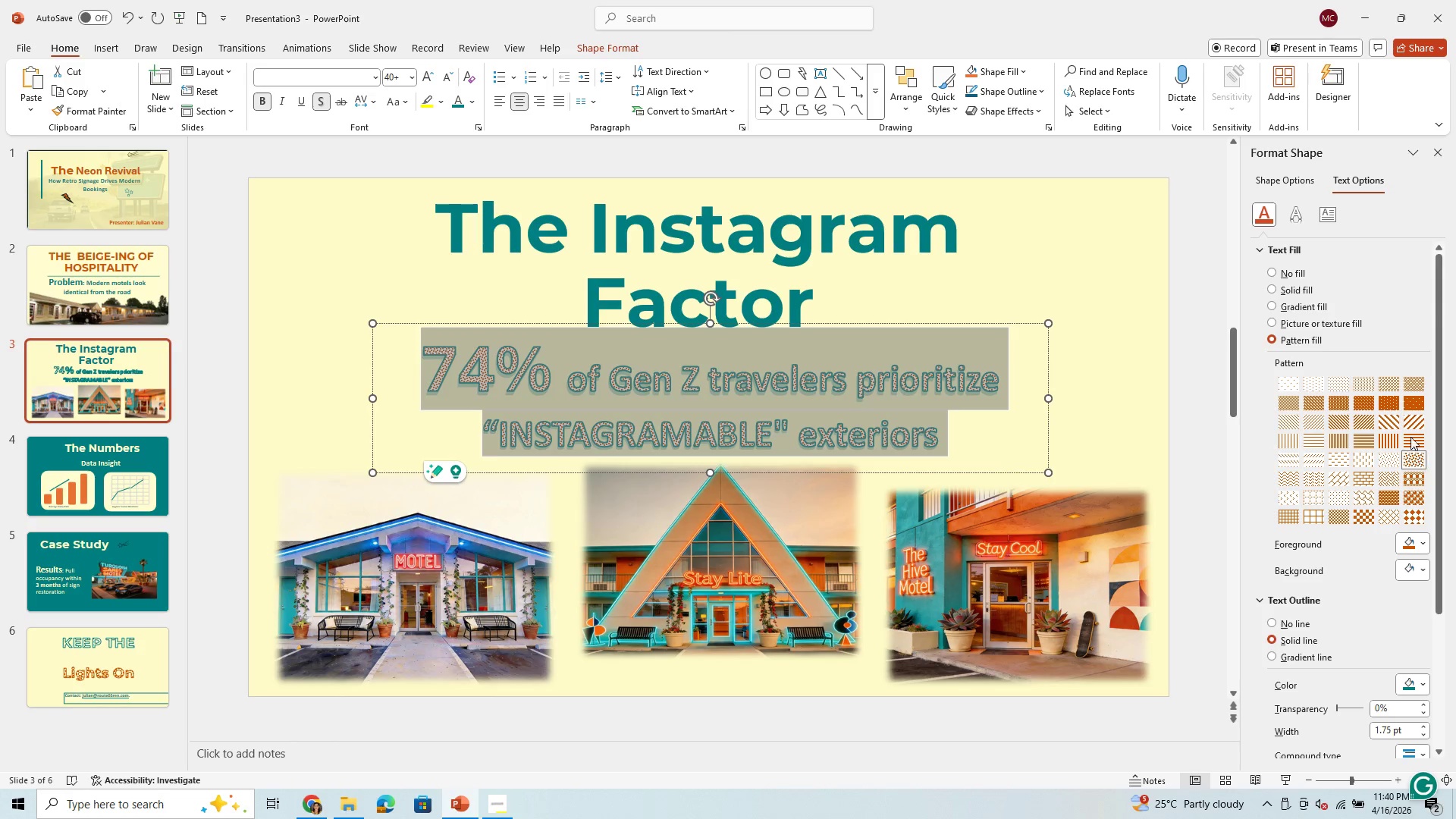 
left_click([1414, 403])
 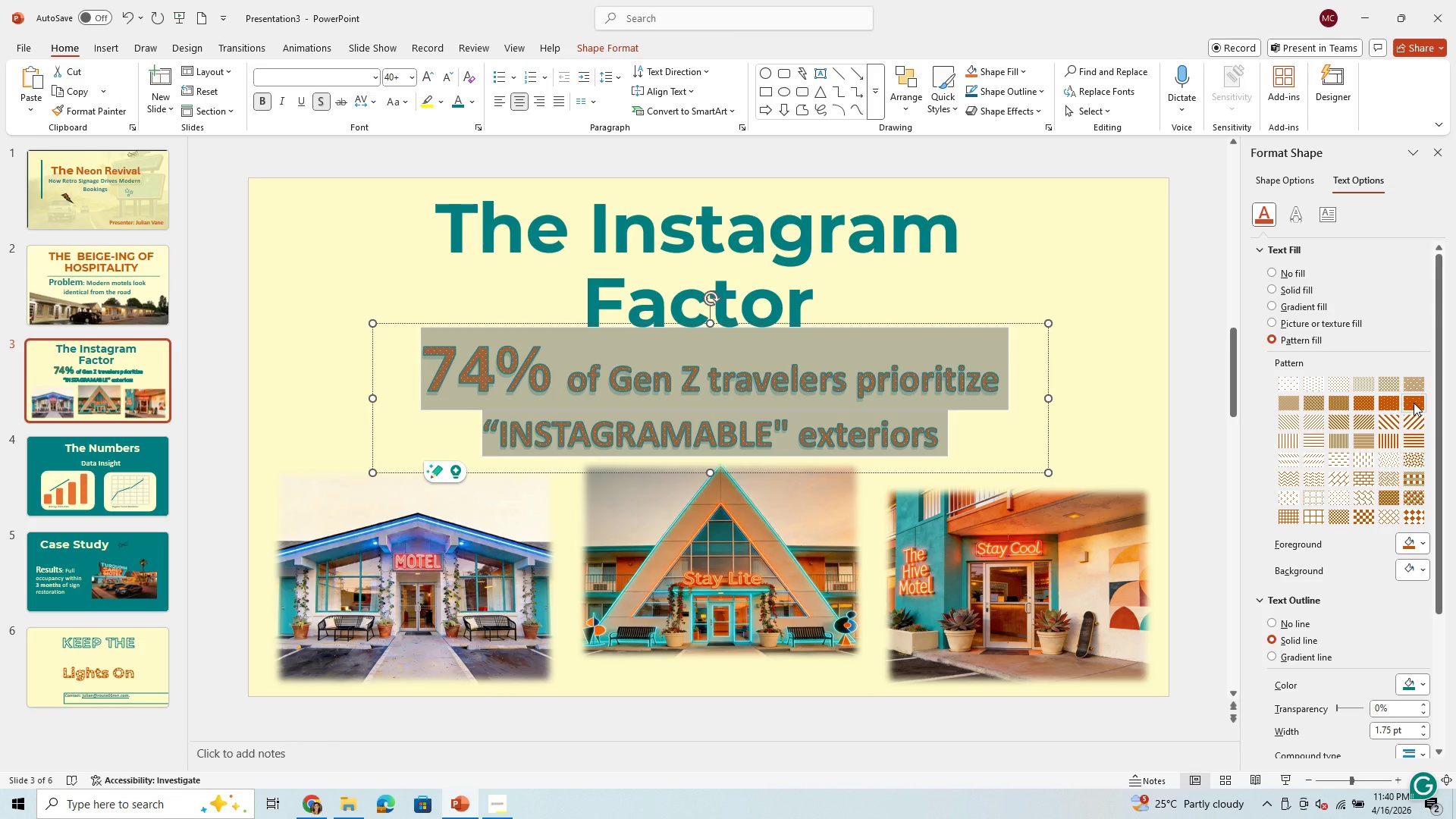 
left_click([1395, 402])
 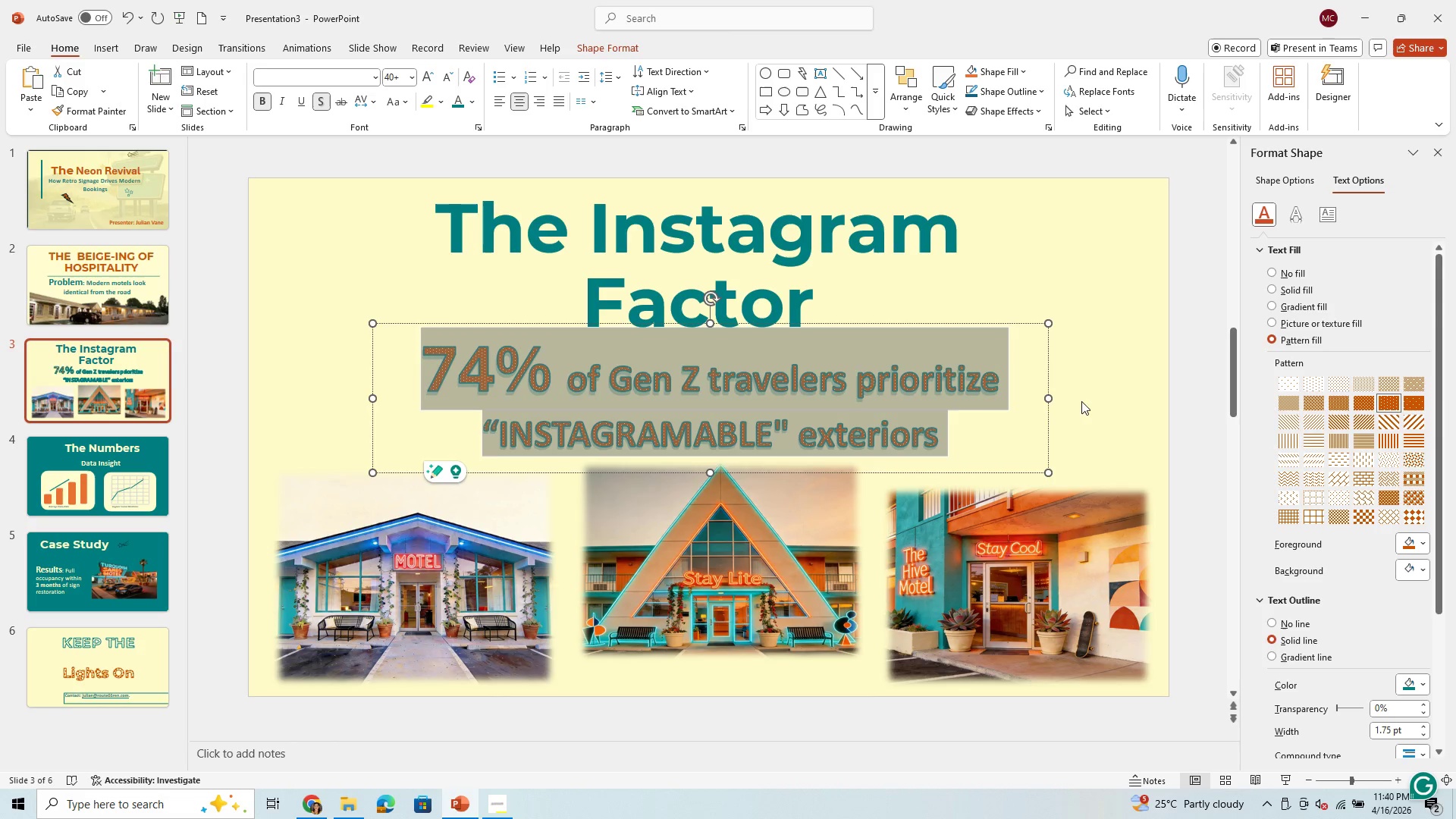 
left_click([1059, 410])
 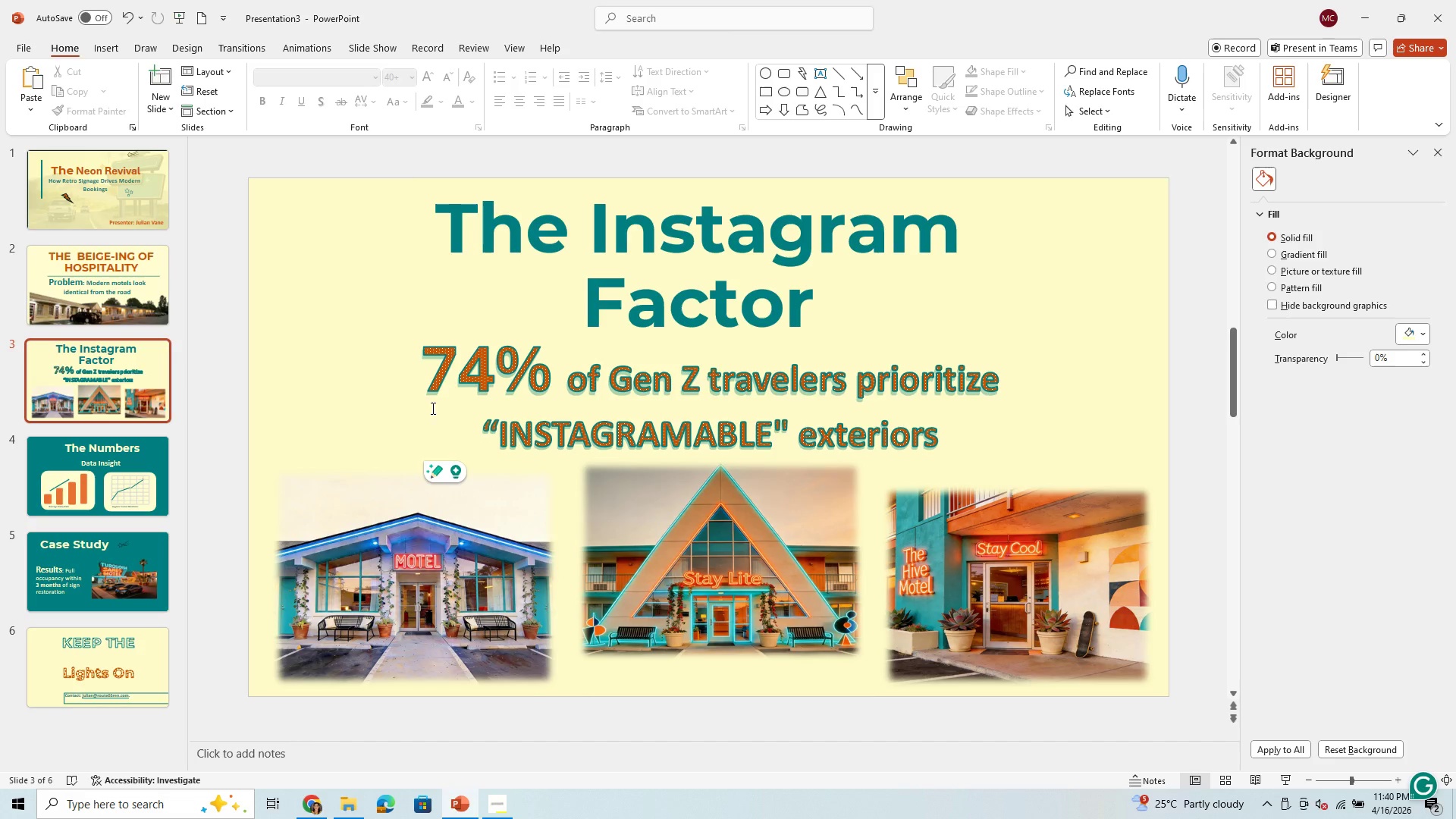 
left_click([987, 439])
 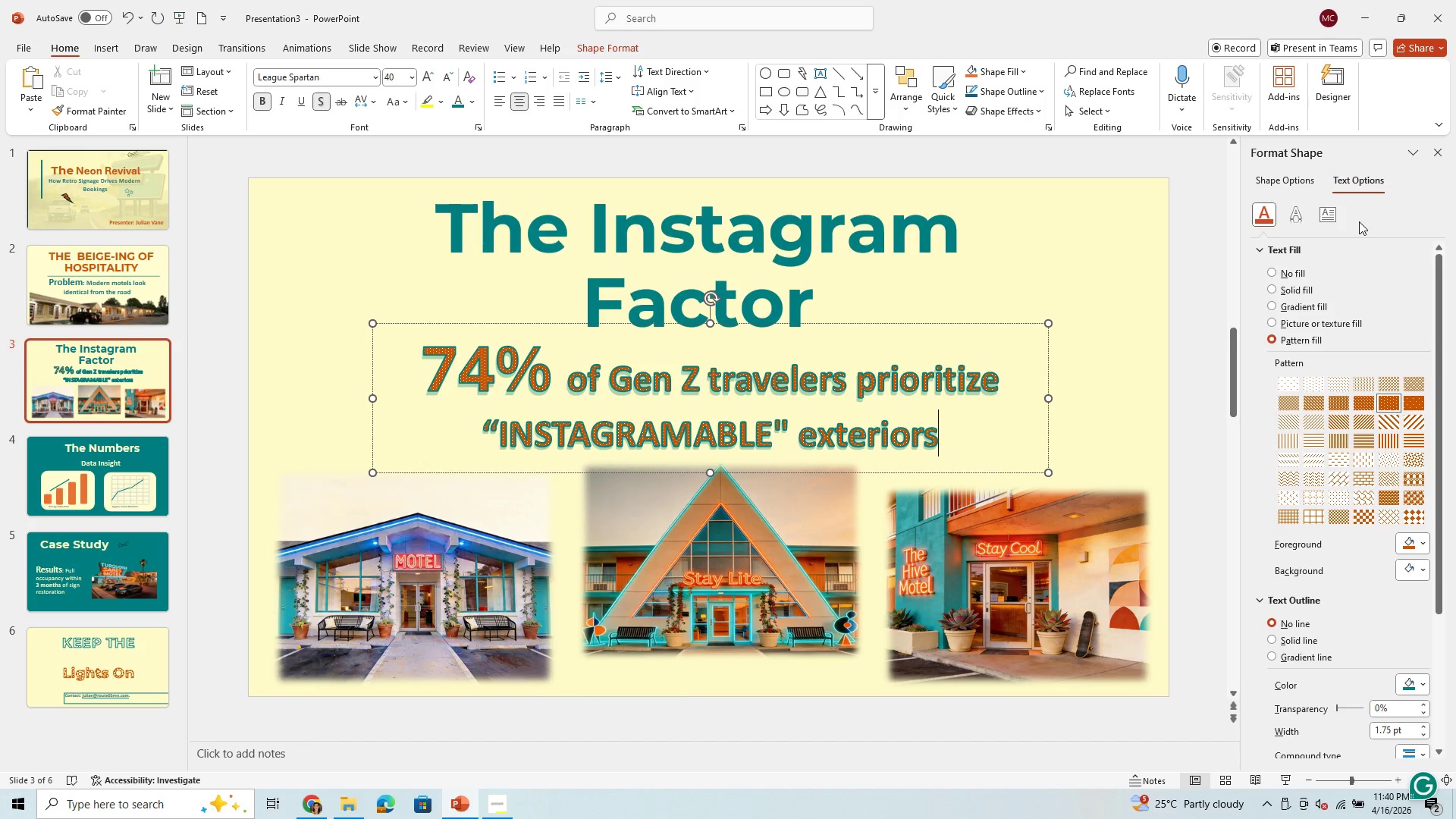 
wait(5.2)
 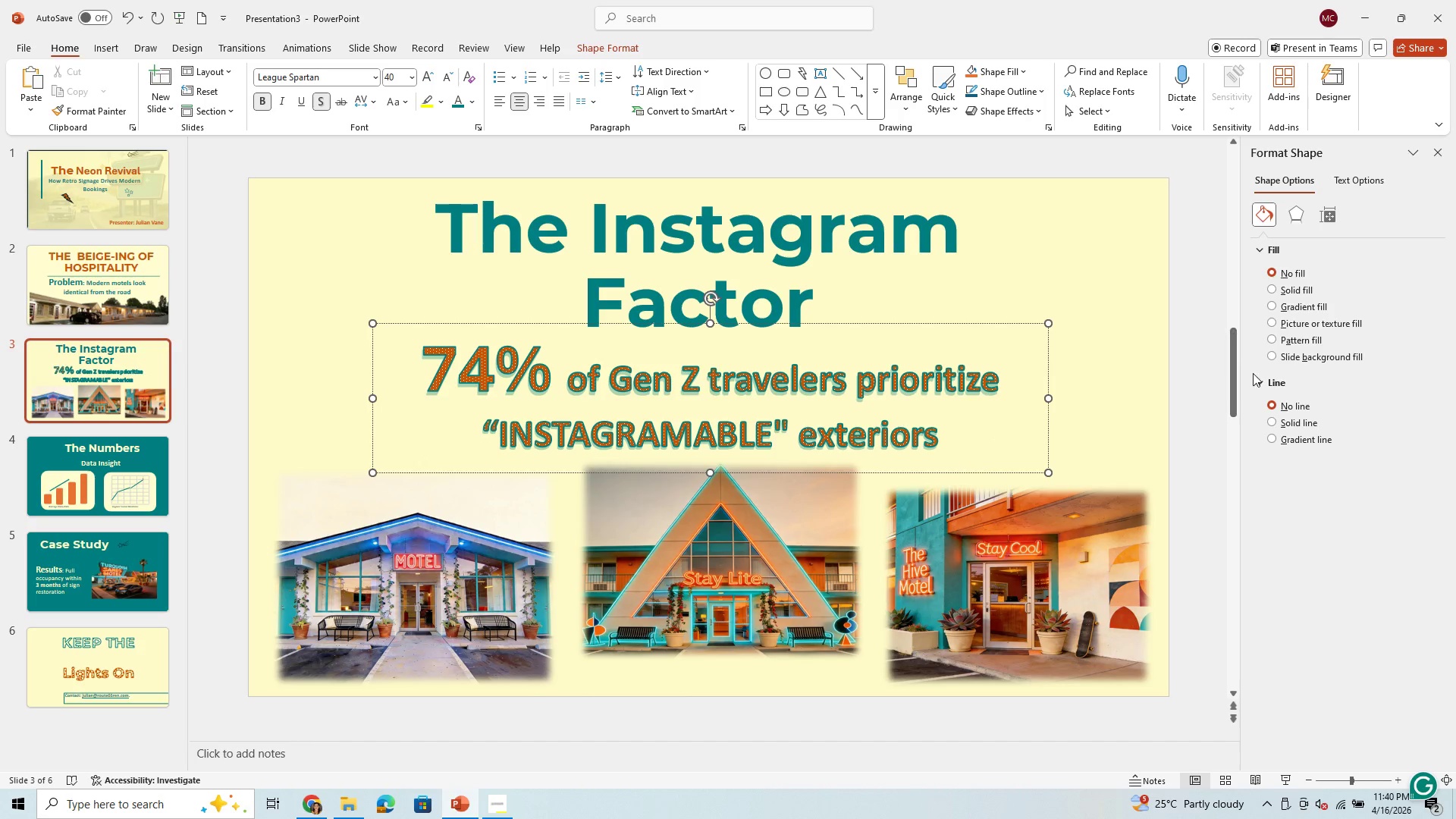 
left_click([1396, 513])
 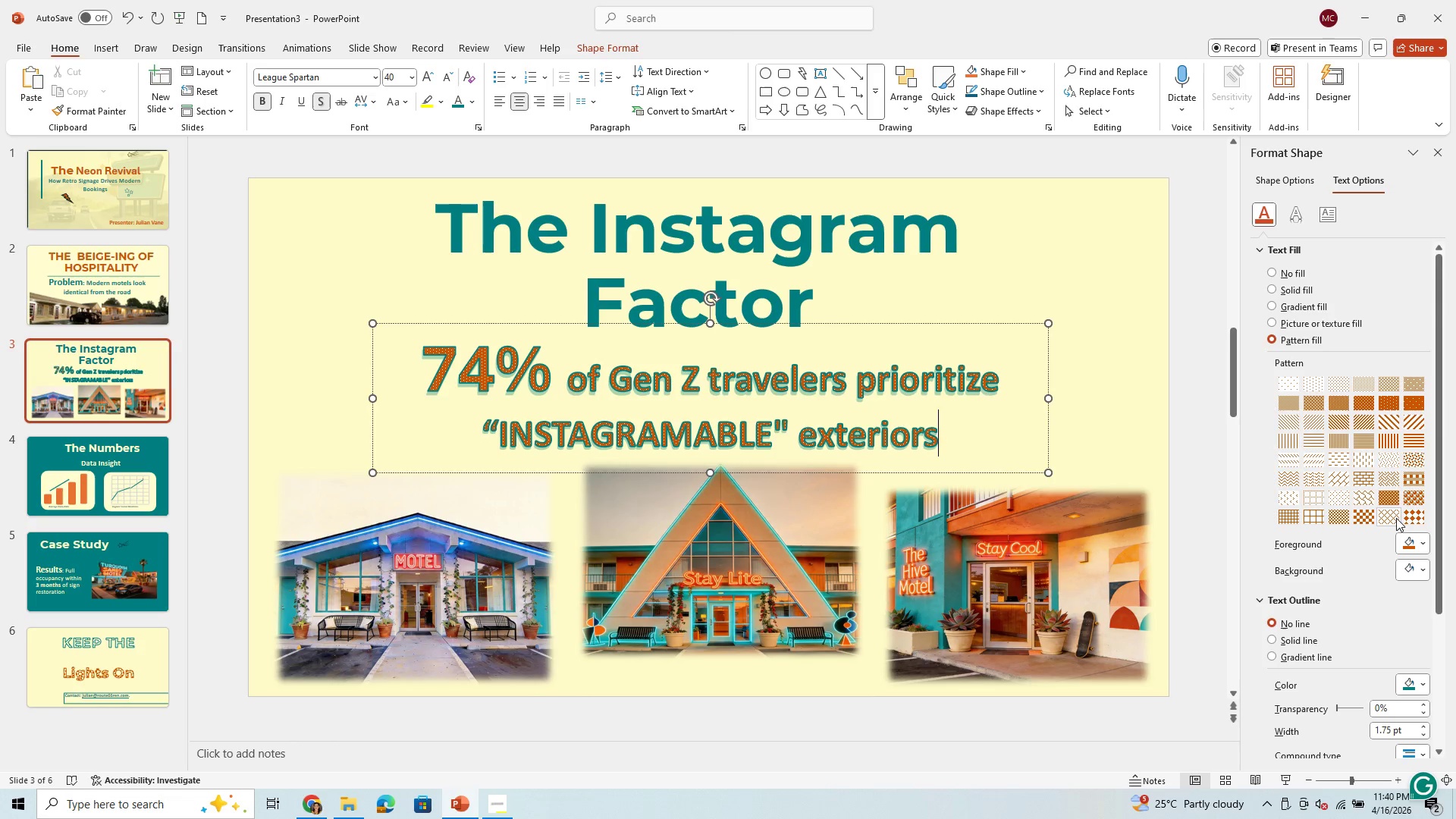 
wait(6.88)
 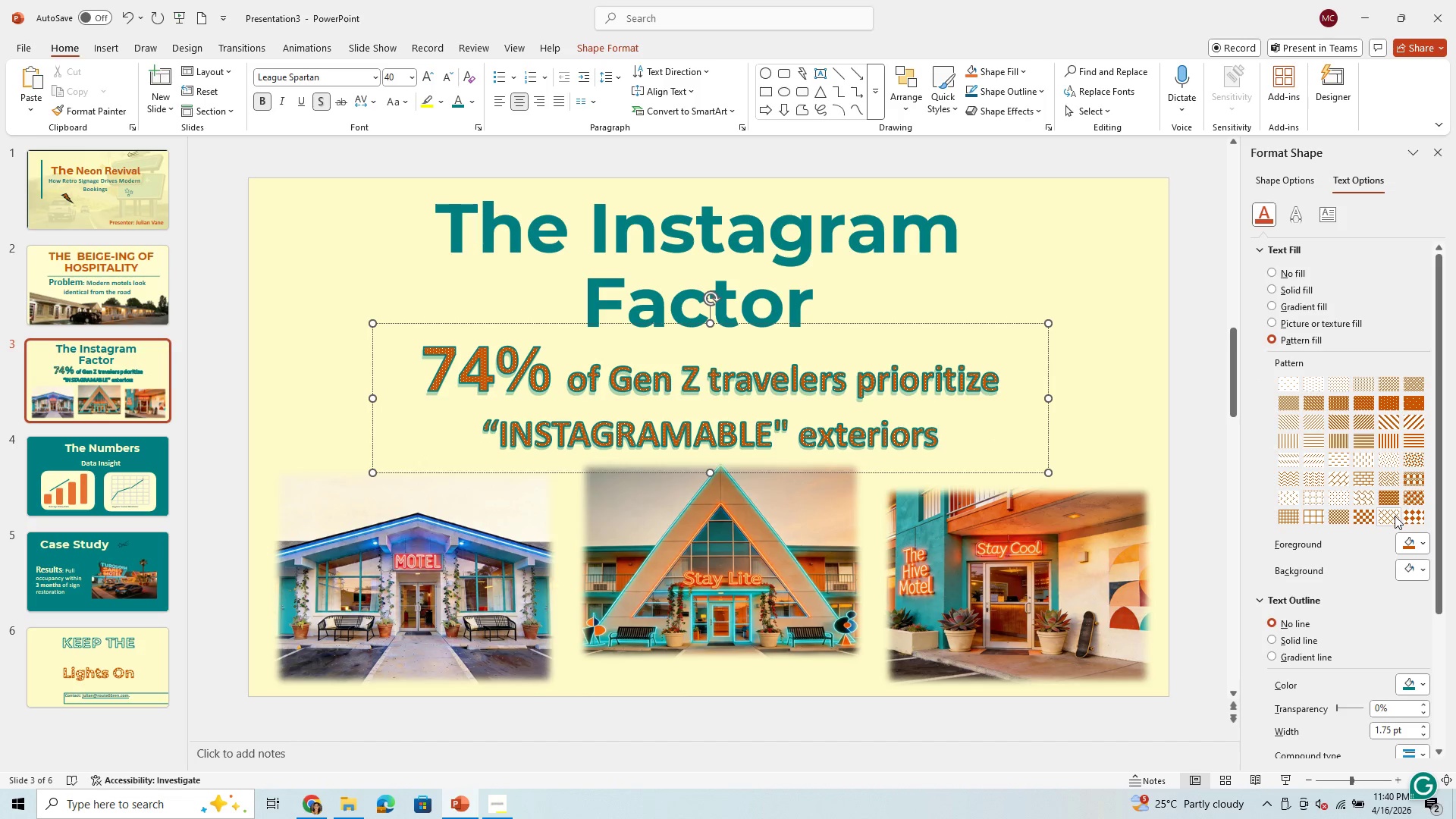 
left_click([1423, 566])
 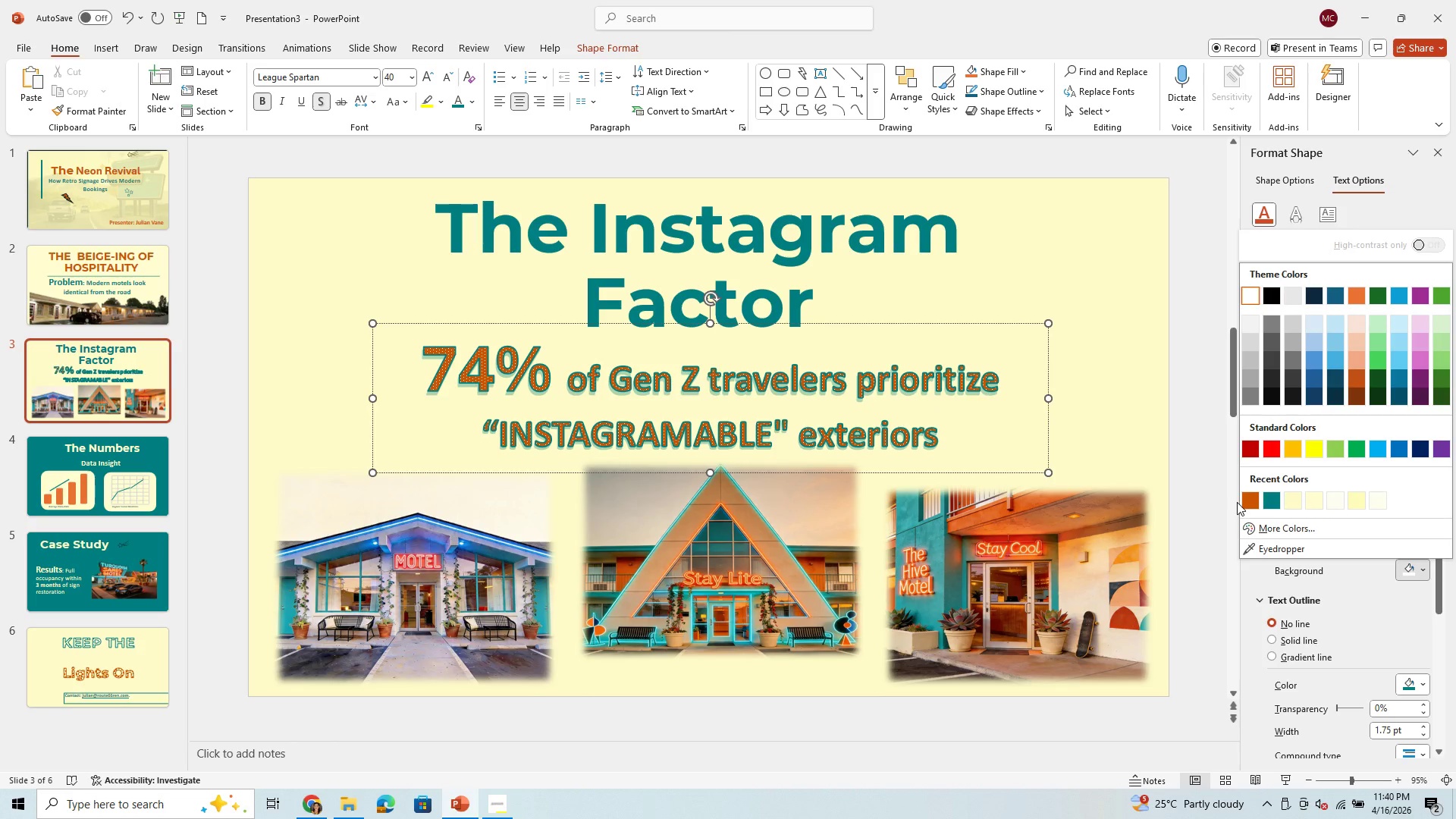 
left_click([1246, 503])
 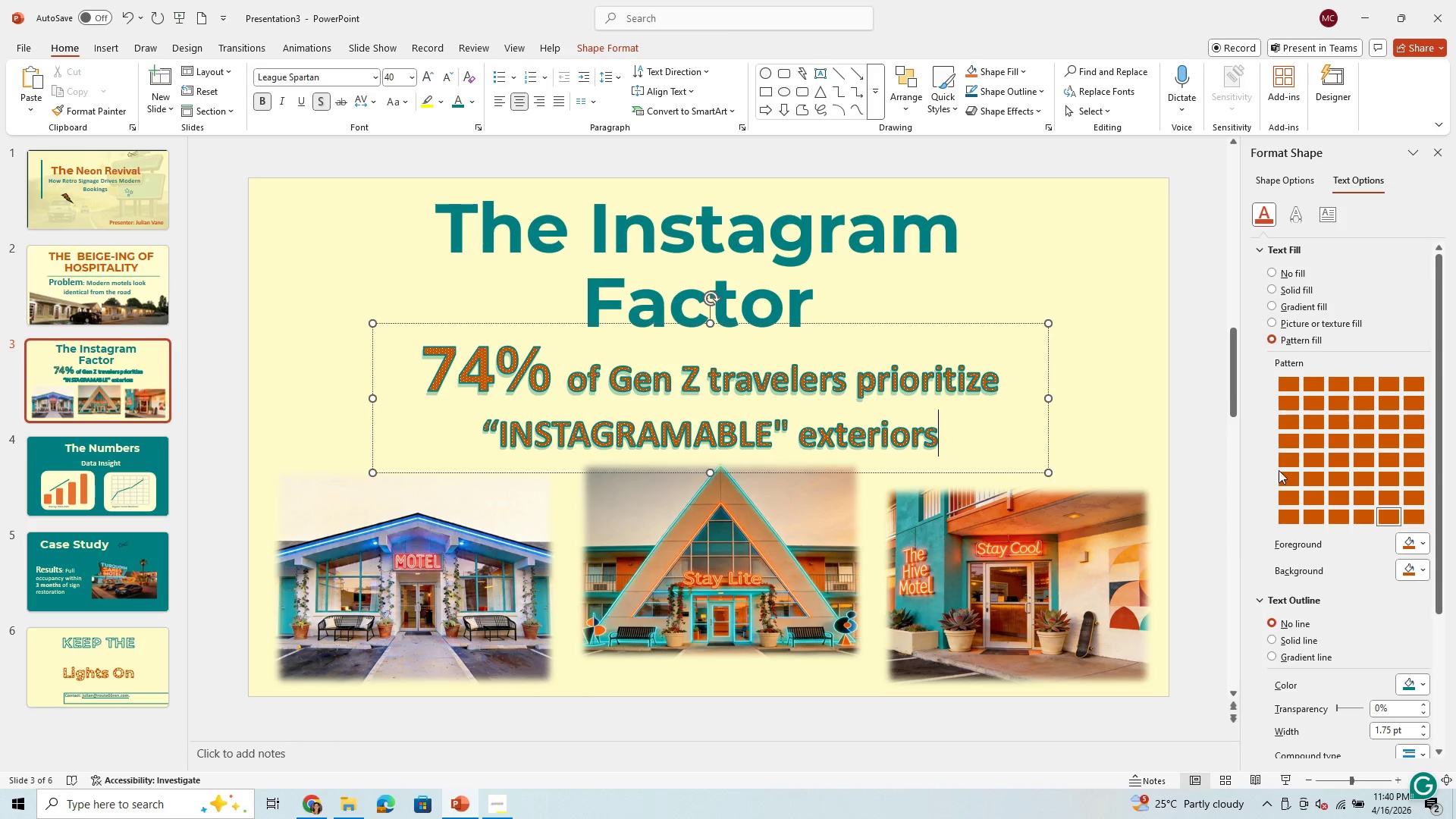 
left_click([1339, 431])
 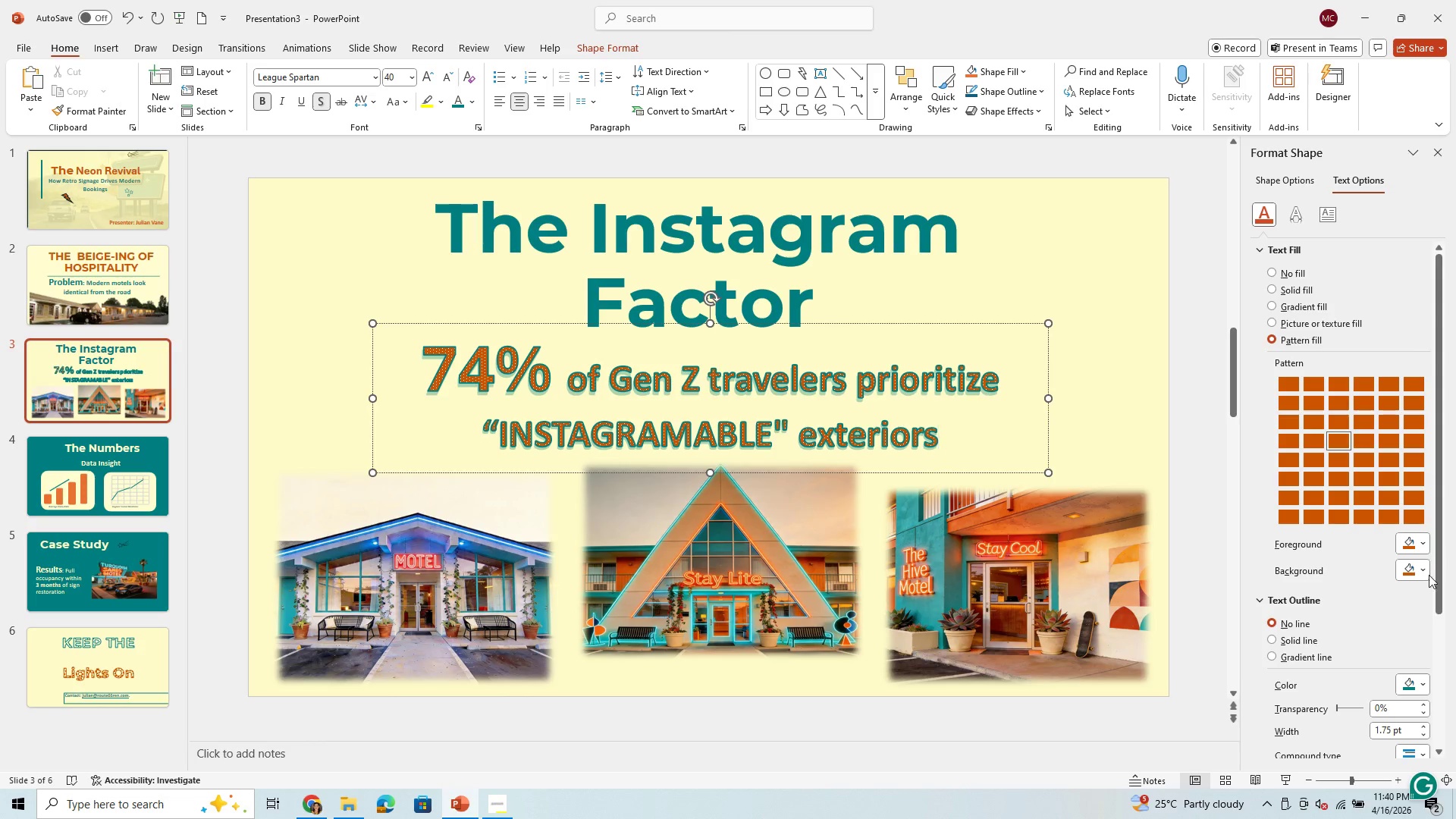 
scroll: coordinate [1451, 718], scroll_direction: down, amount: 2.0
 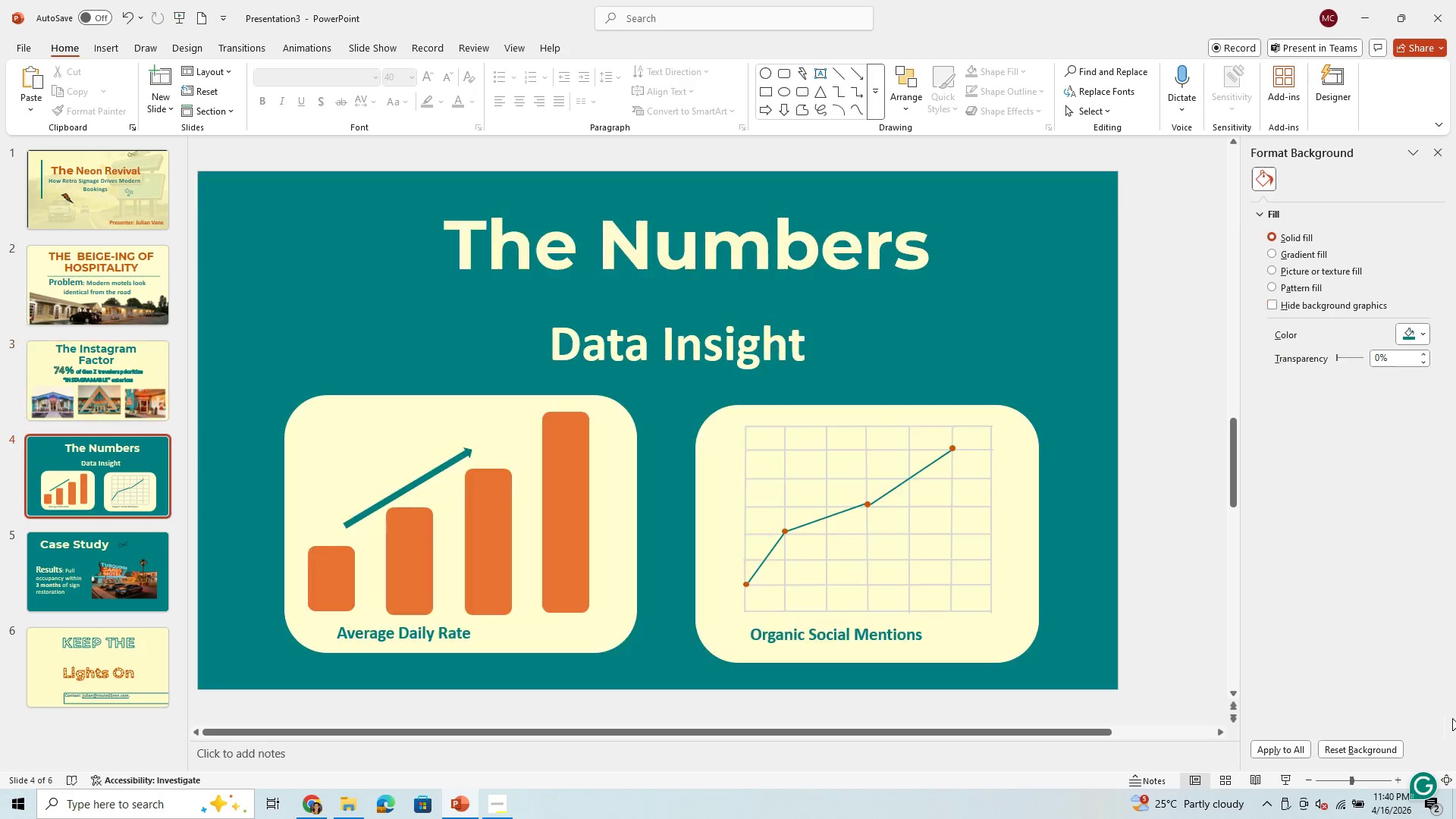 
scroll: coordinate [1451, 712], scroll_direction: up, amount: 2.0
 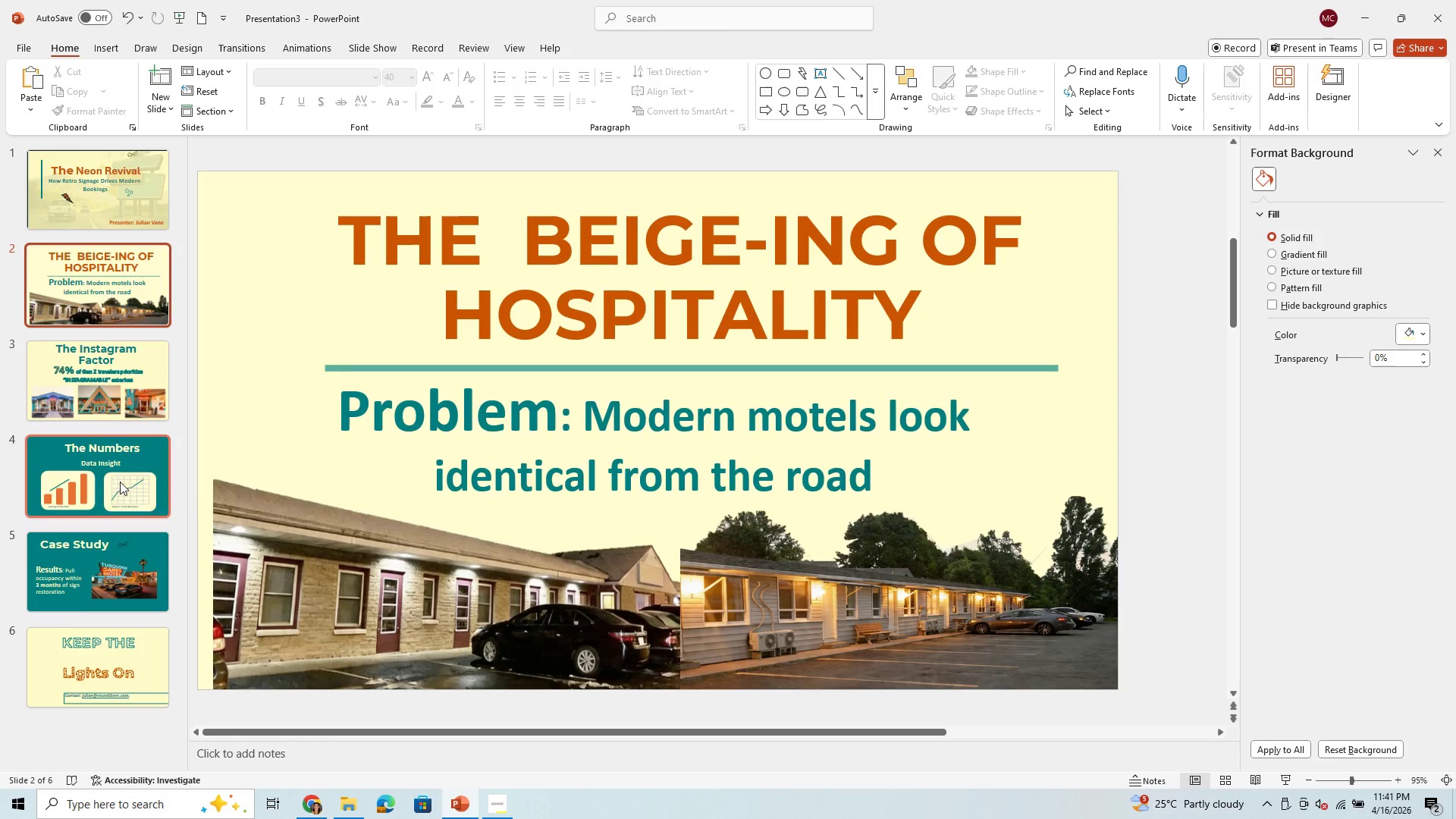 
scroll: coordinate [121, 396], scroll_direction: down, amount: 2.0
 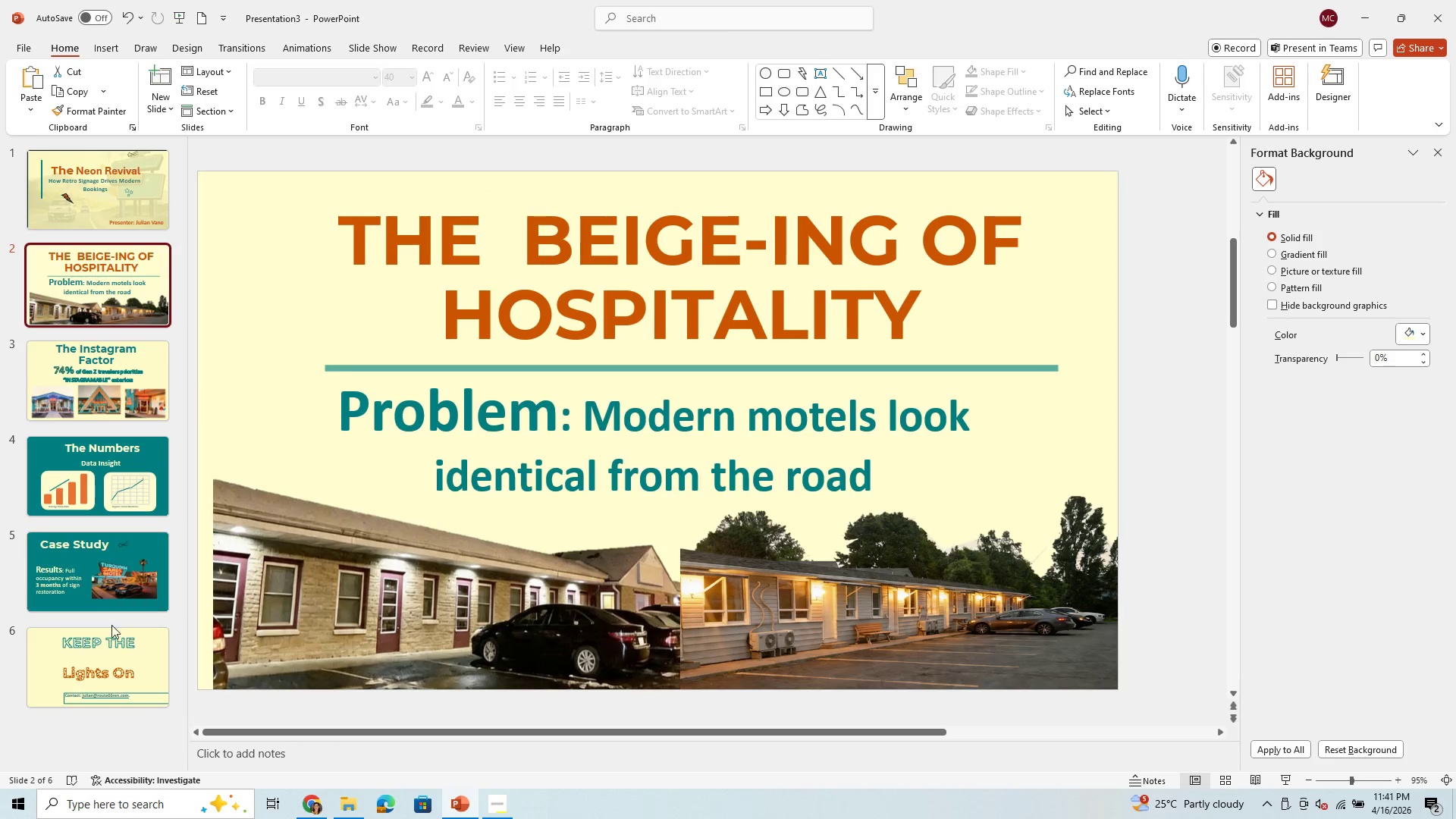 
left_click([117, 638])
 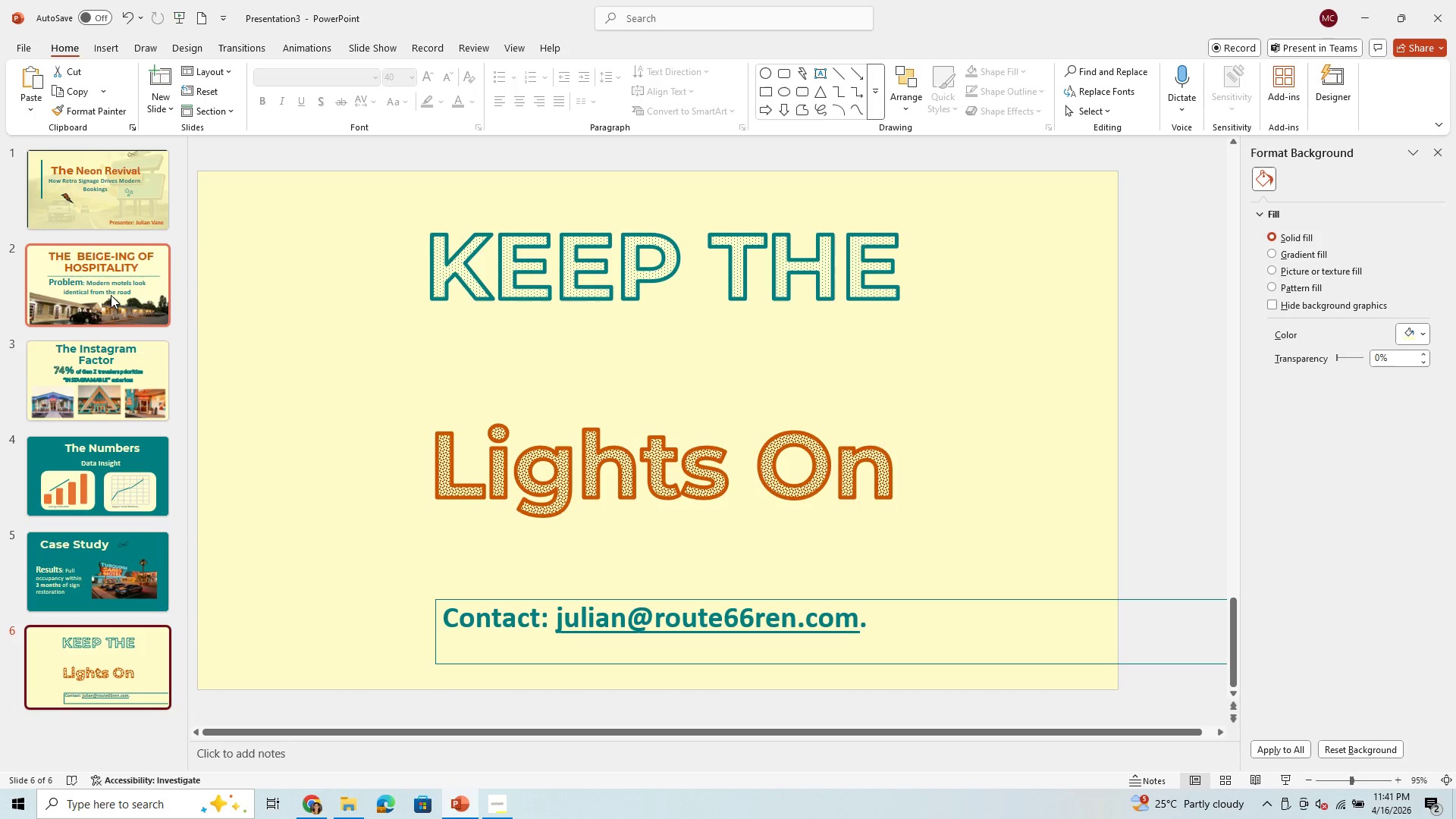 
left_click([108, 370])
 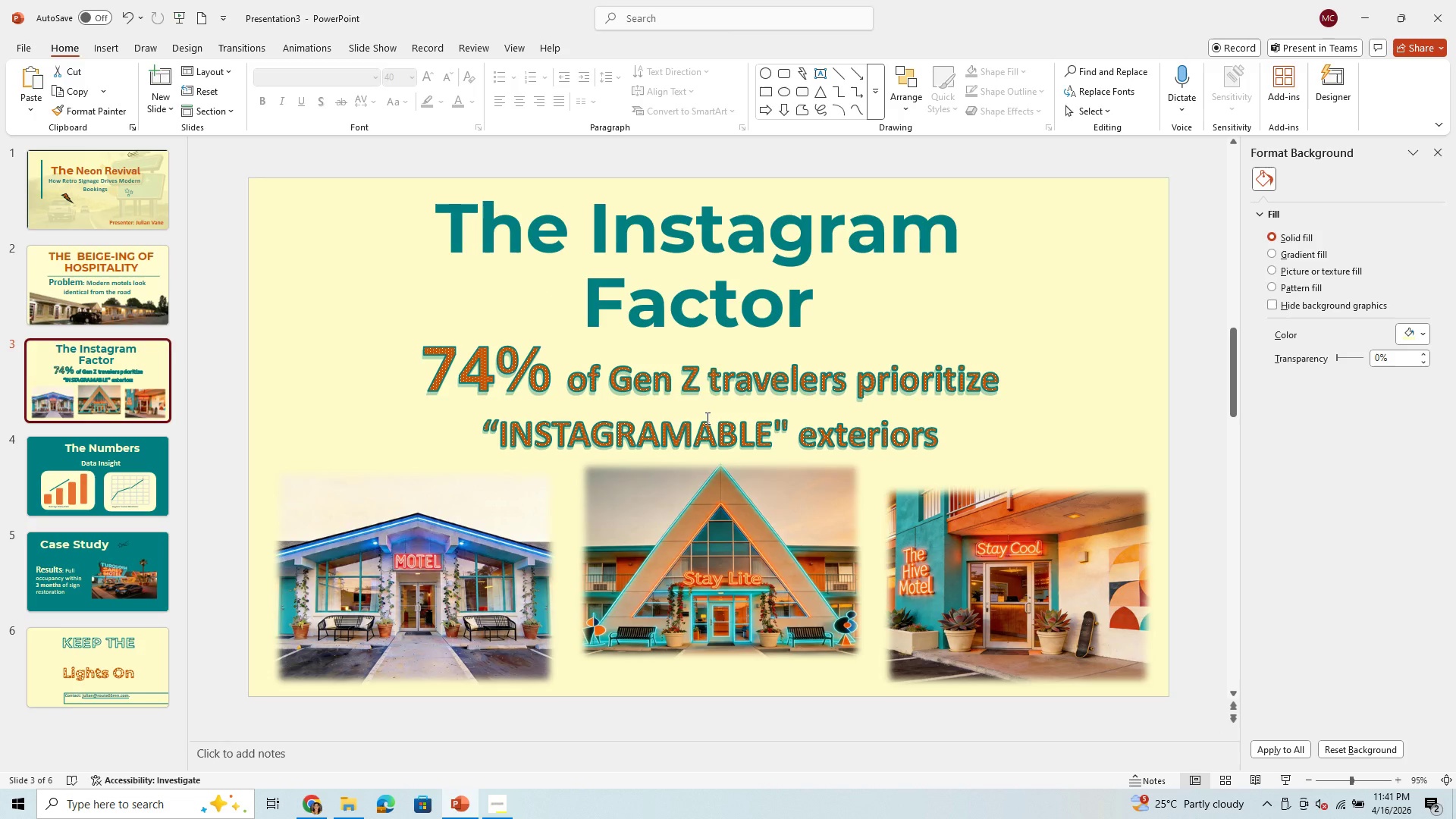 
left_click([706, 418])
 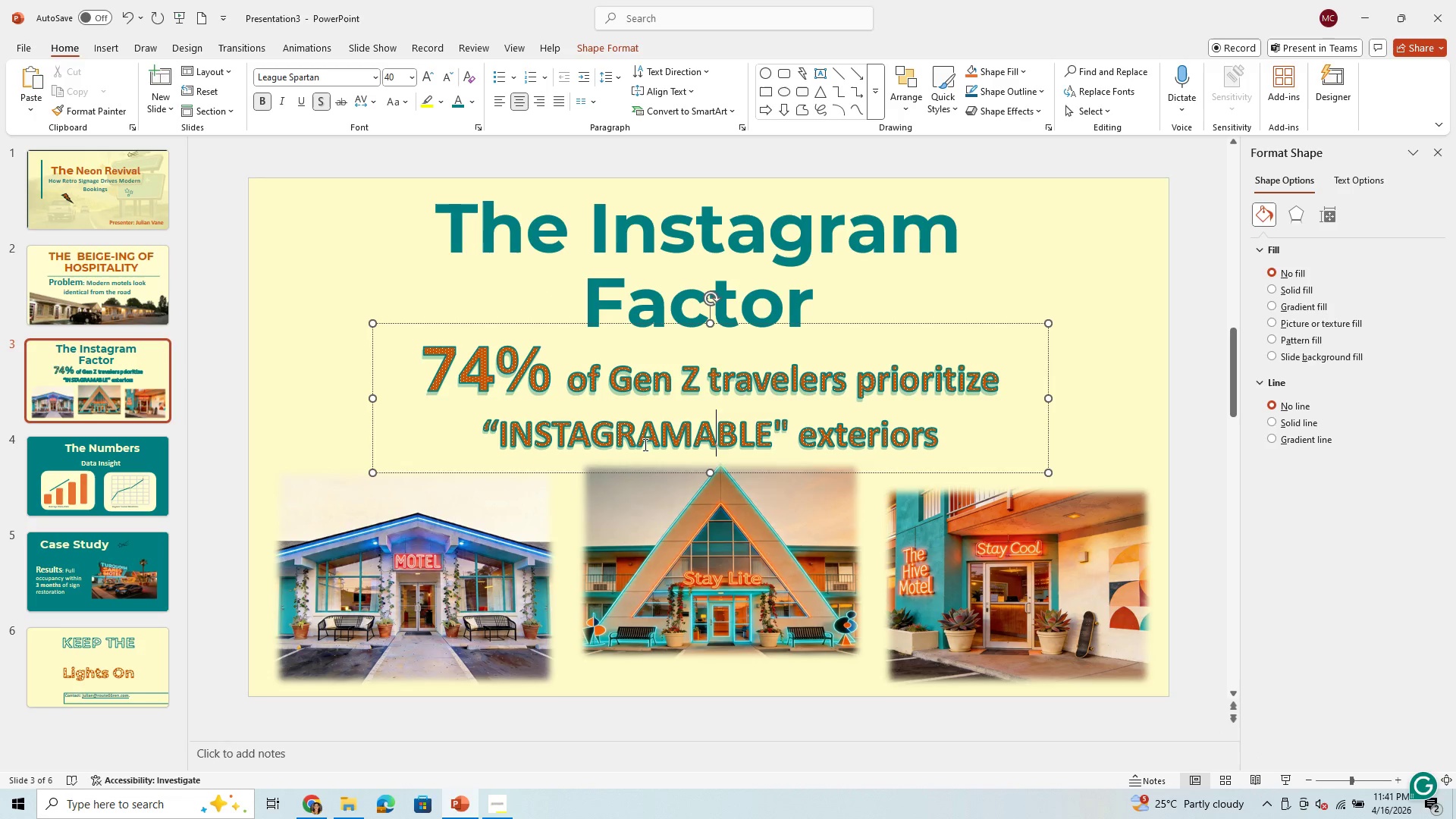 
wait(5.88)
 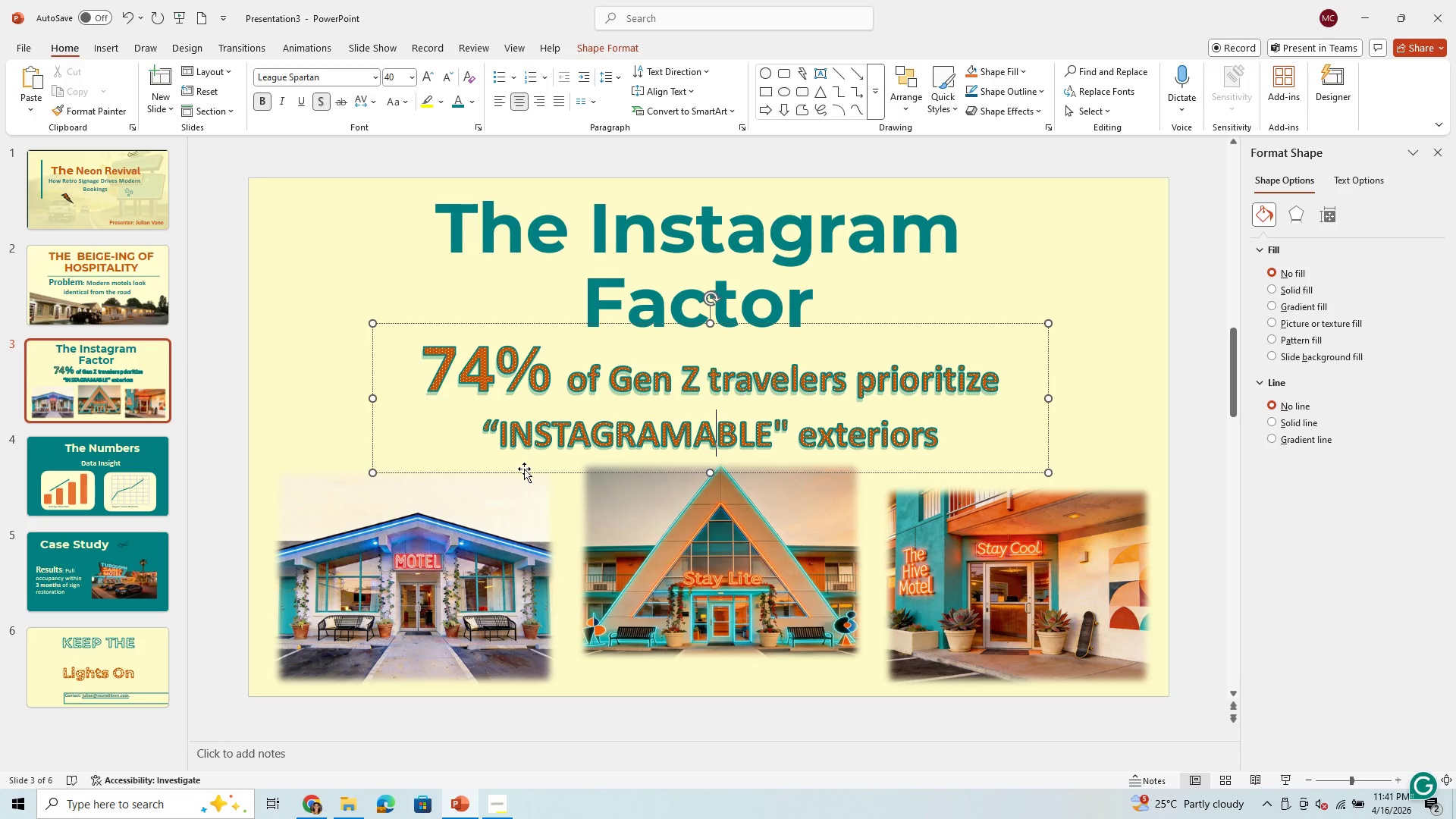 
left_click([695, 440])
 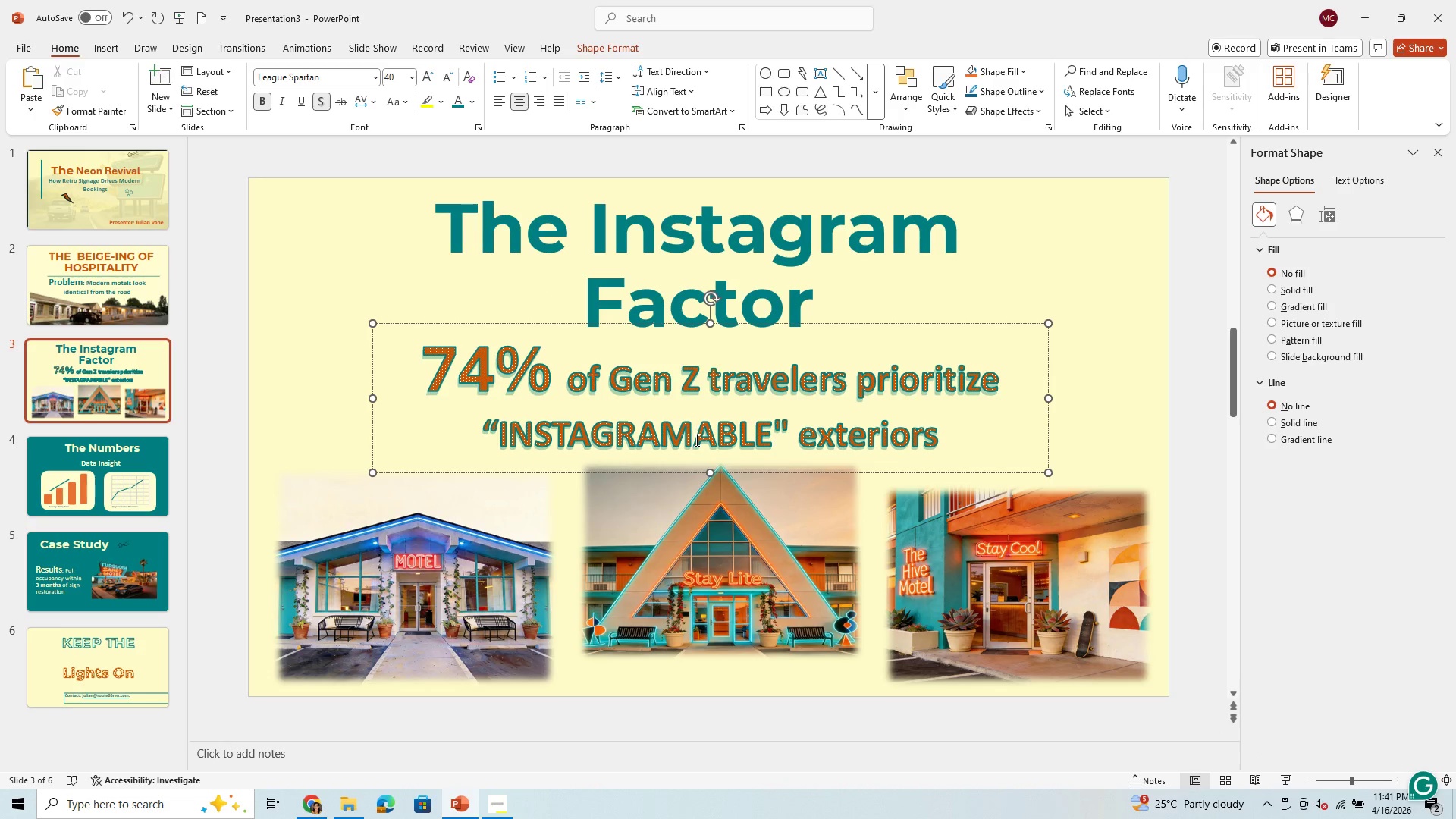 
key(M)
 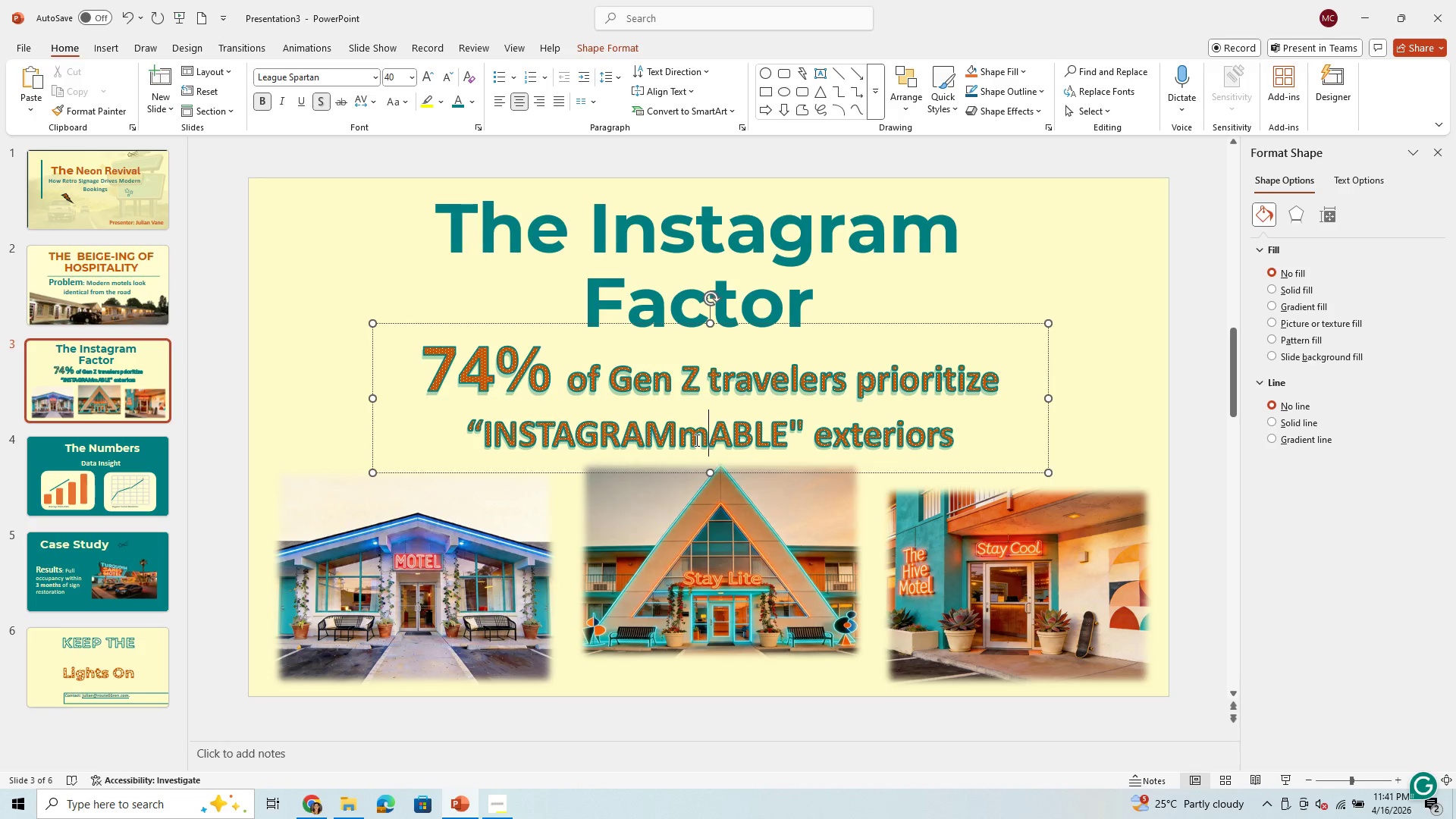 
key(Backspace)
 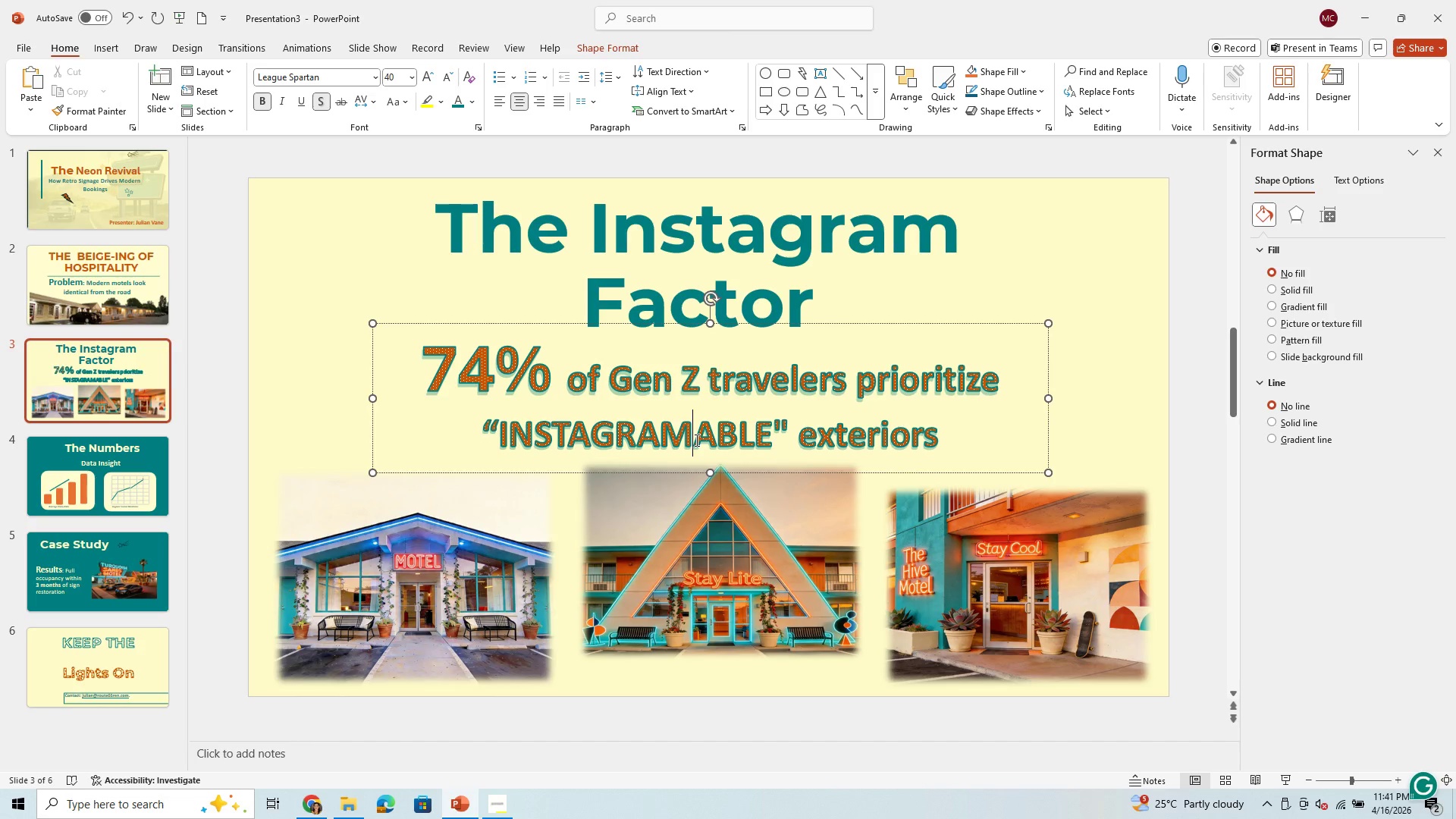 
key(CapsLock)
 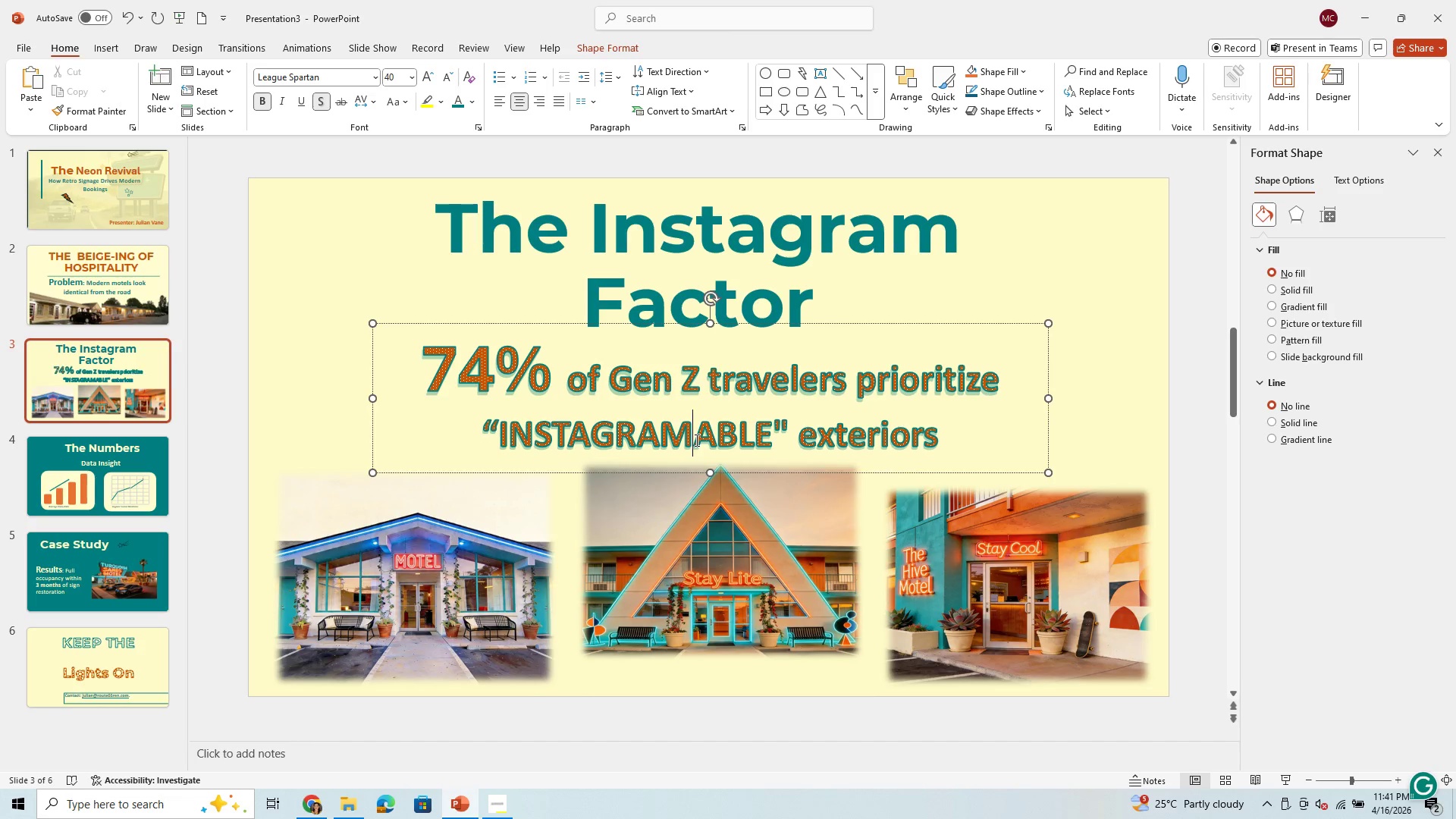 
key(M)
 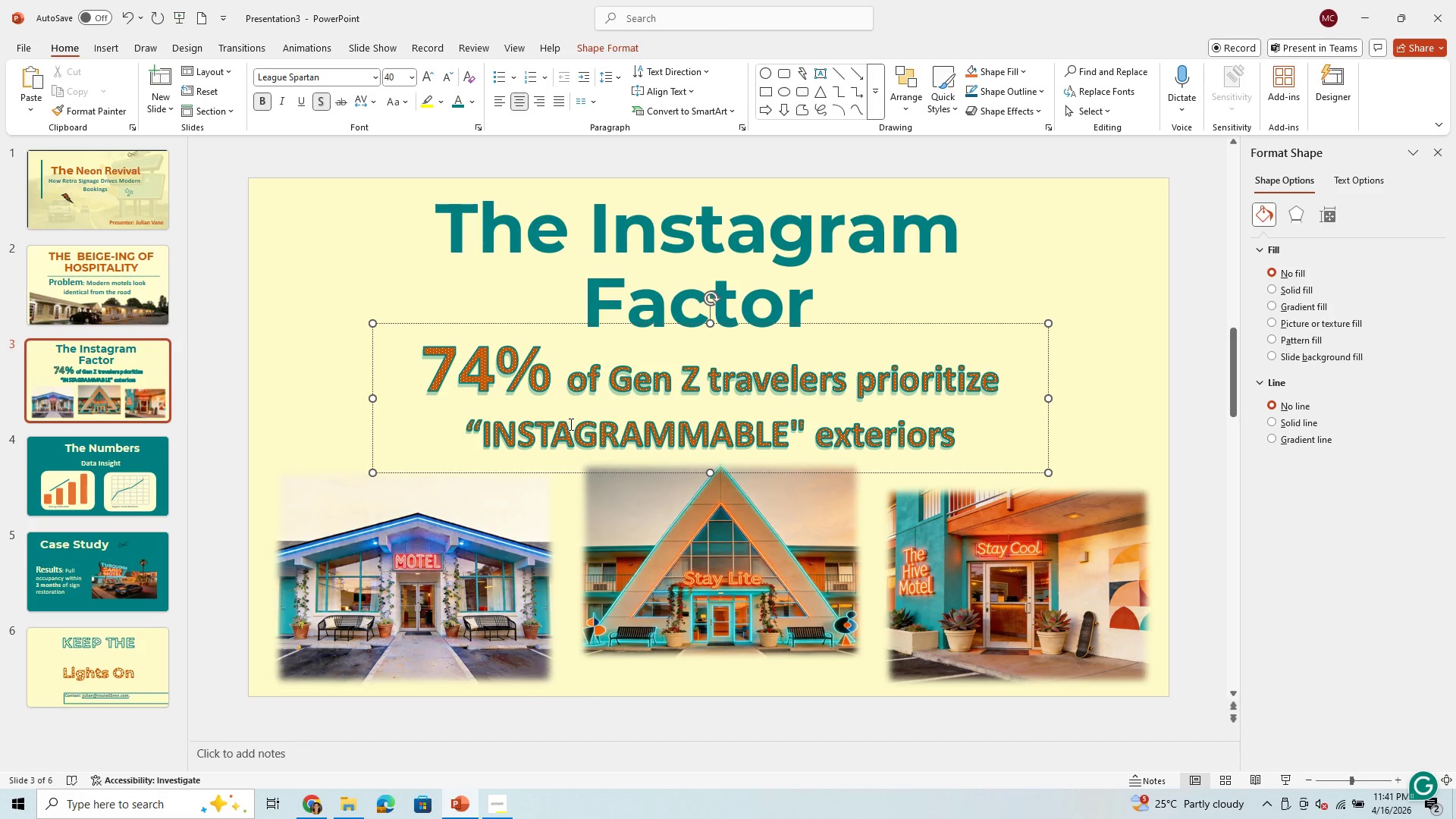 
left_click([462, 445])
 